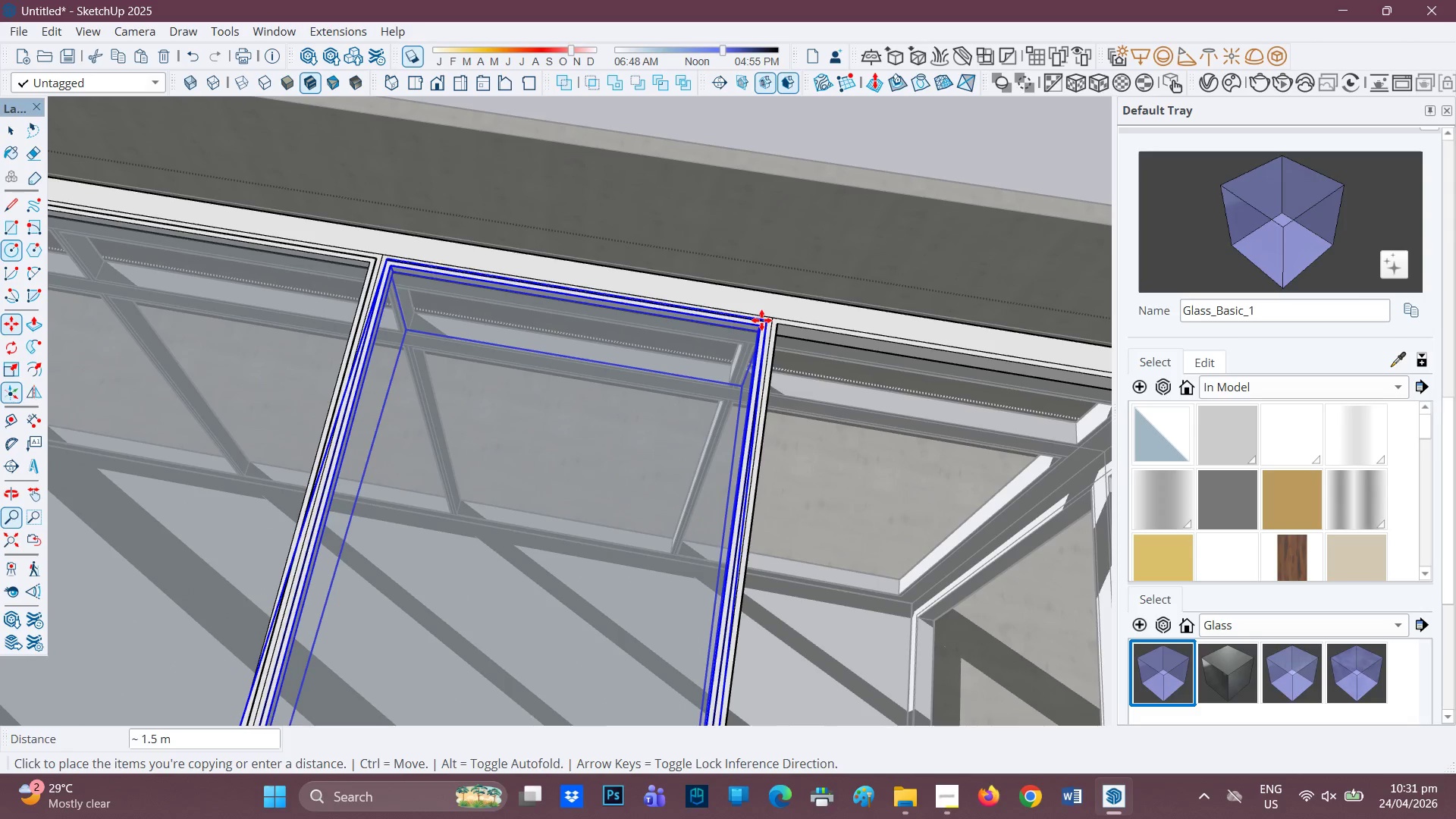 
key(H)
 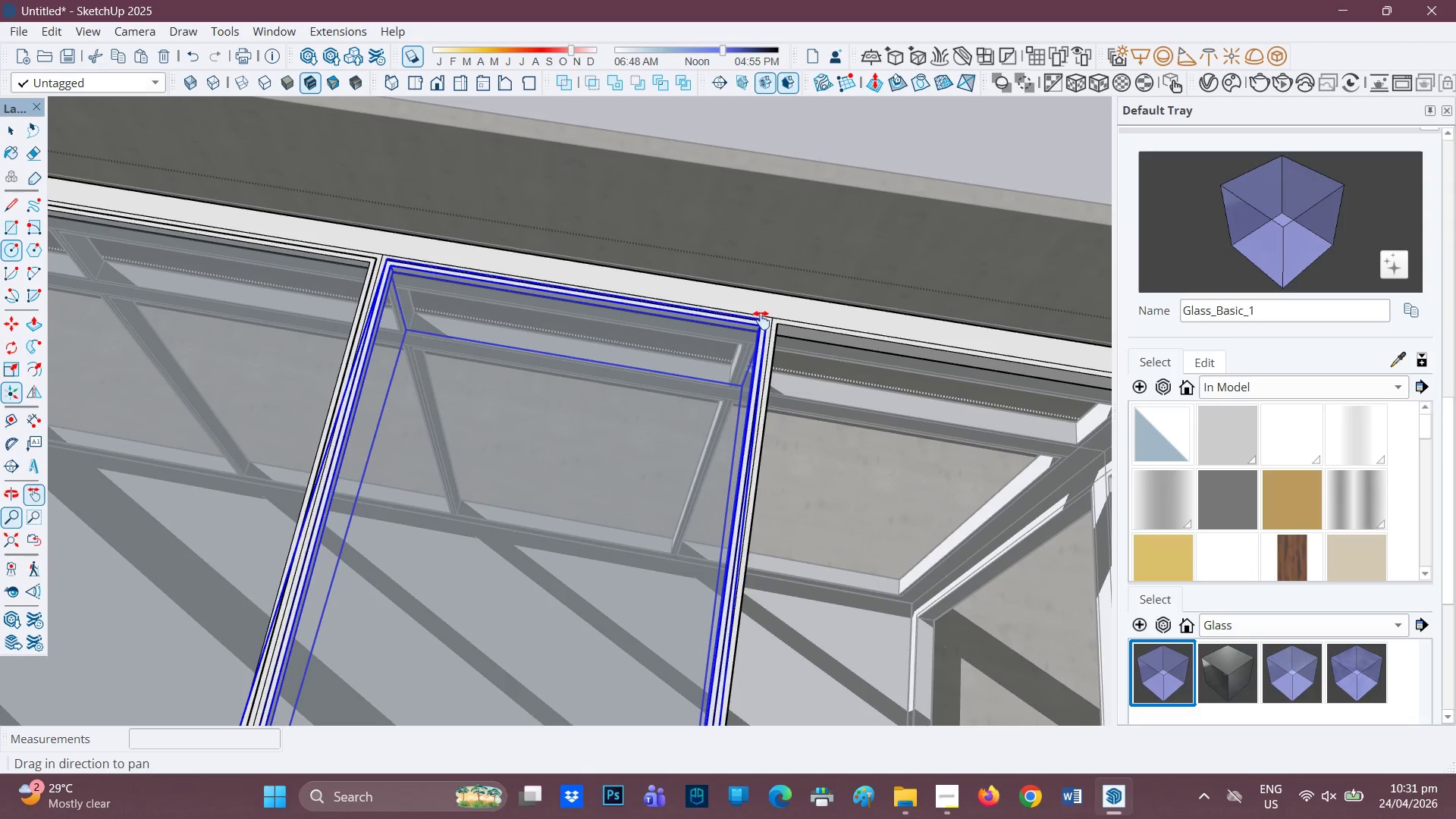 
left_click_drag(start_coordinate=[761, 320], to_coordinate=[319, 262])
 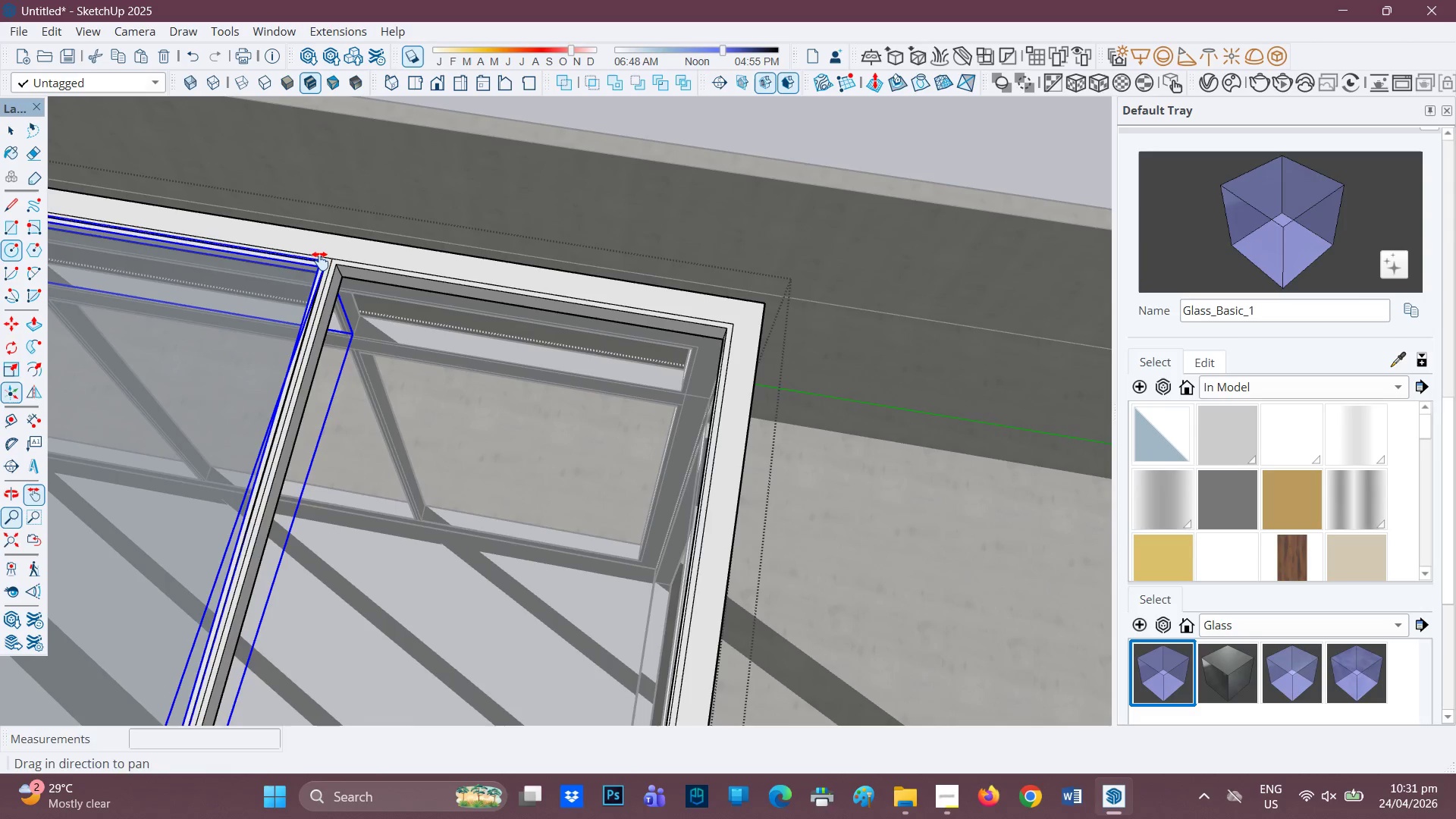 
key(M)
 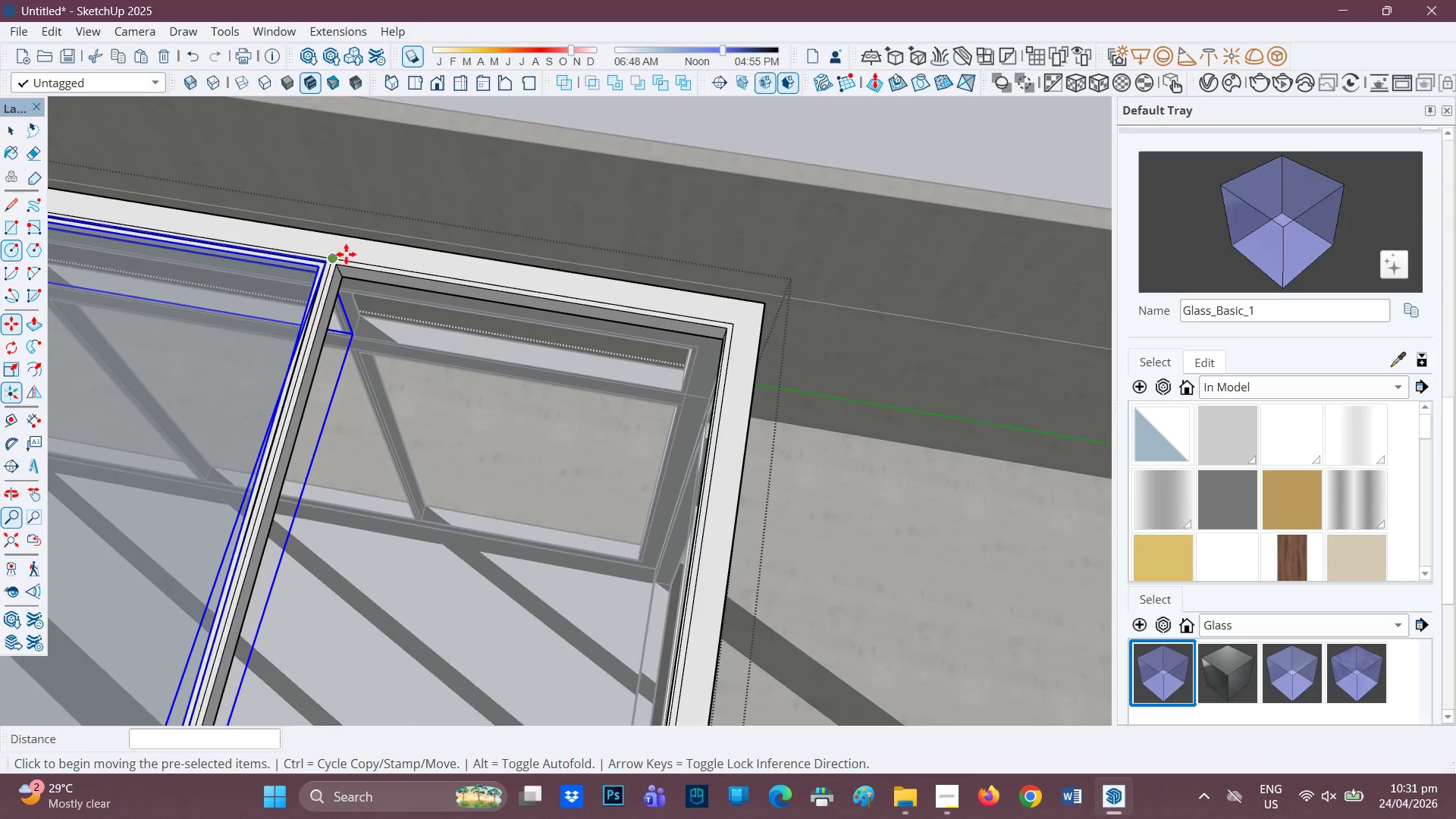 
key(Control+ControlRight)
 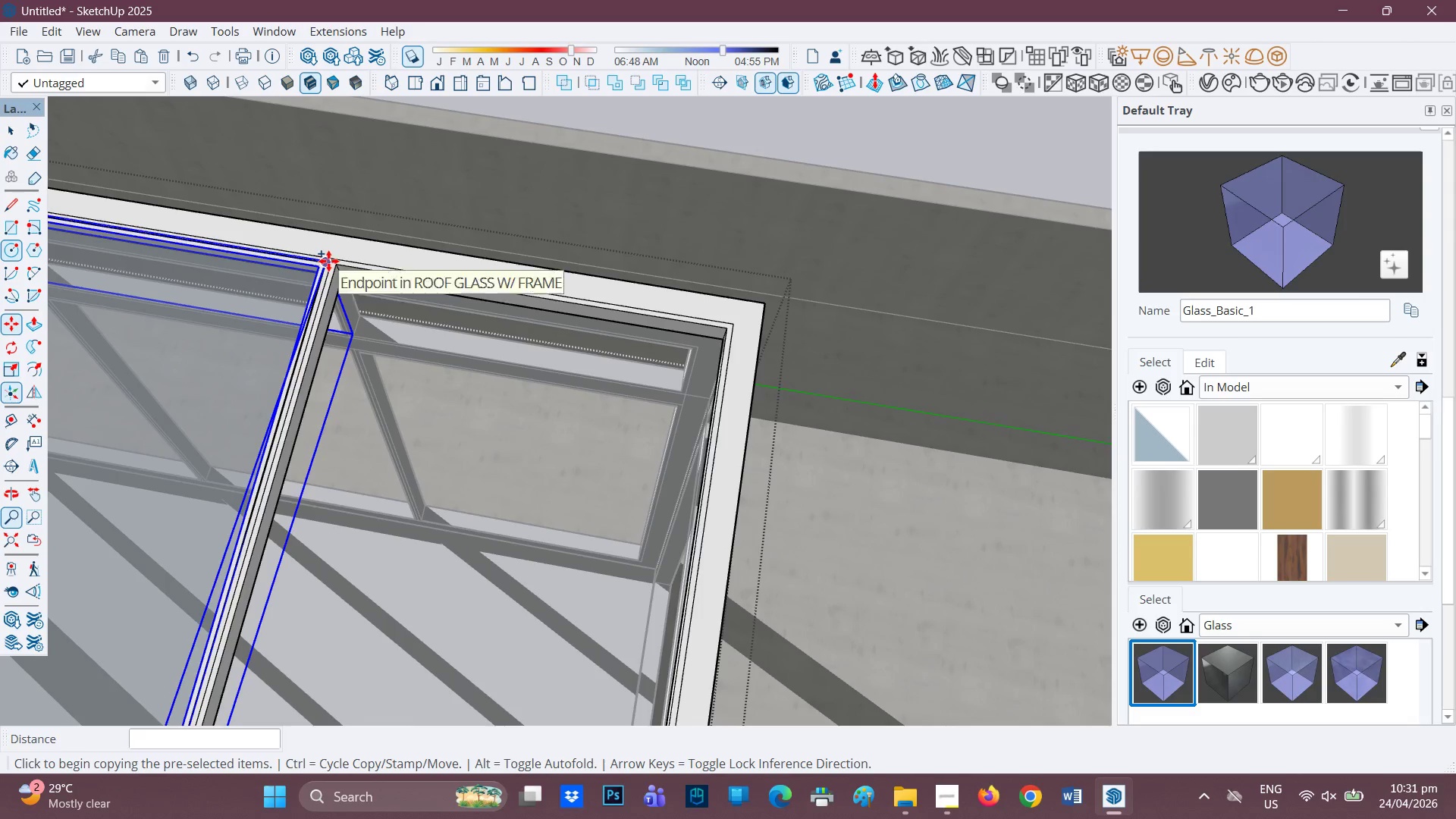 
left_click([325, 262])
 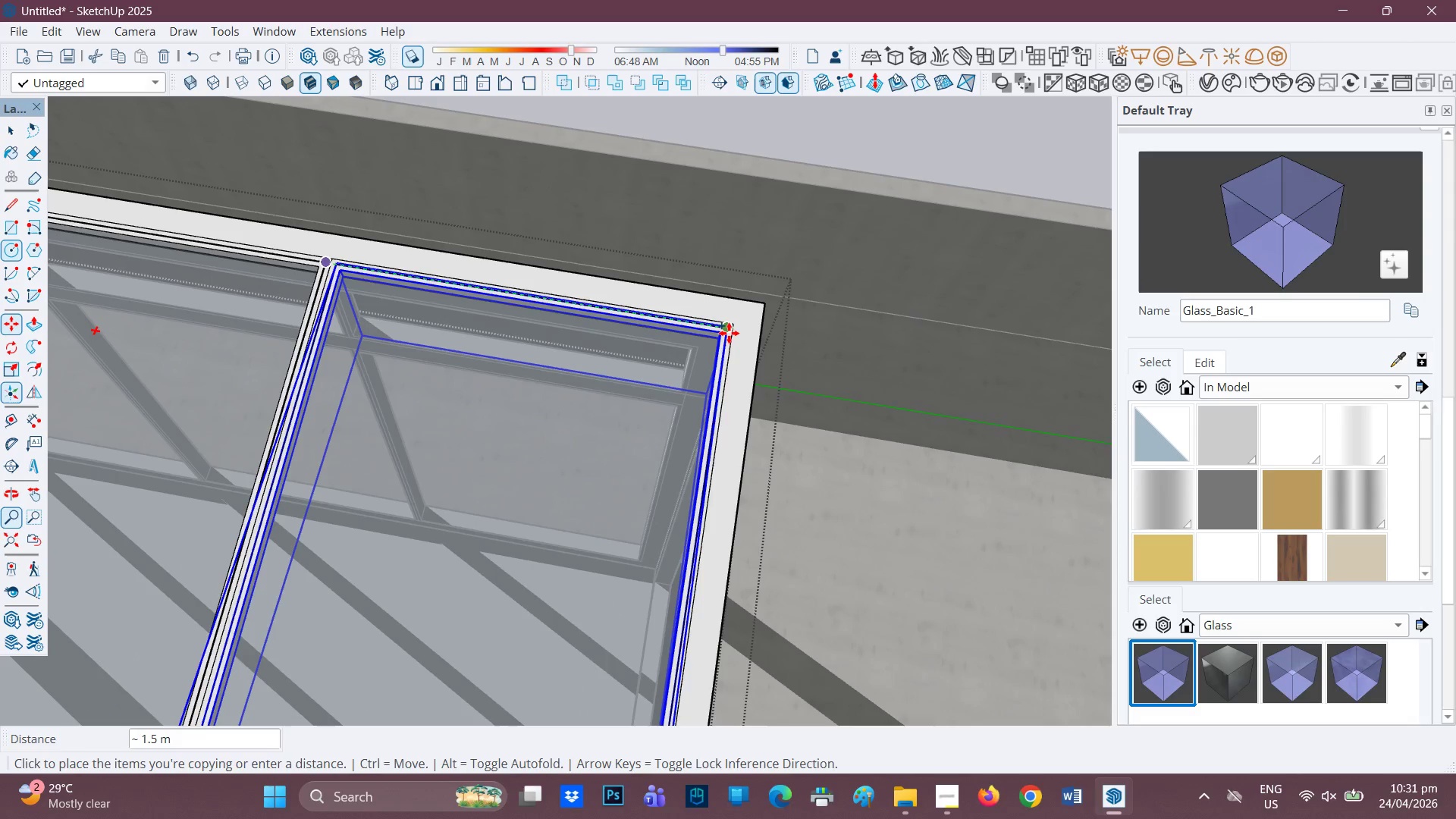 
key(Space)
 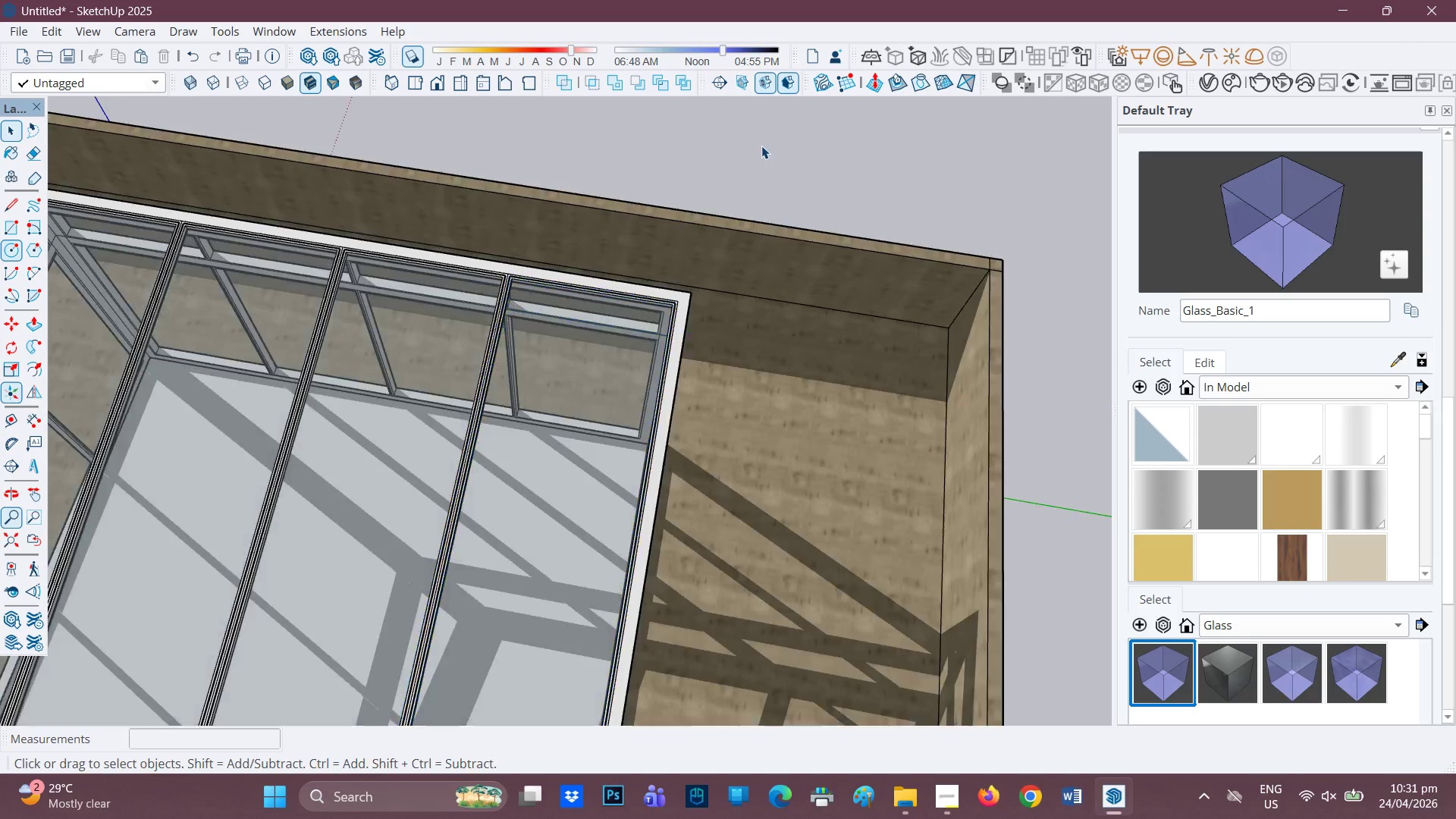 
scroll: coordinate [559, 374], scroll_direction: down, amount: 19.0
 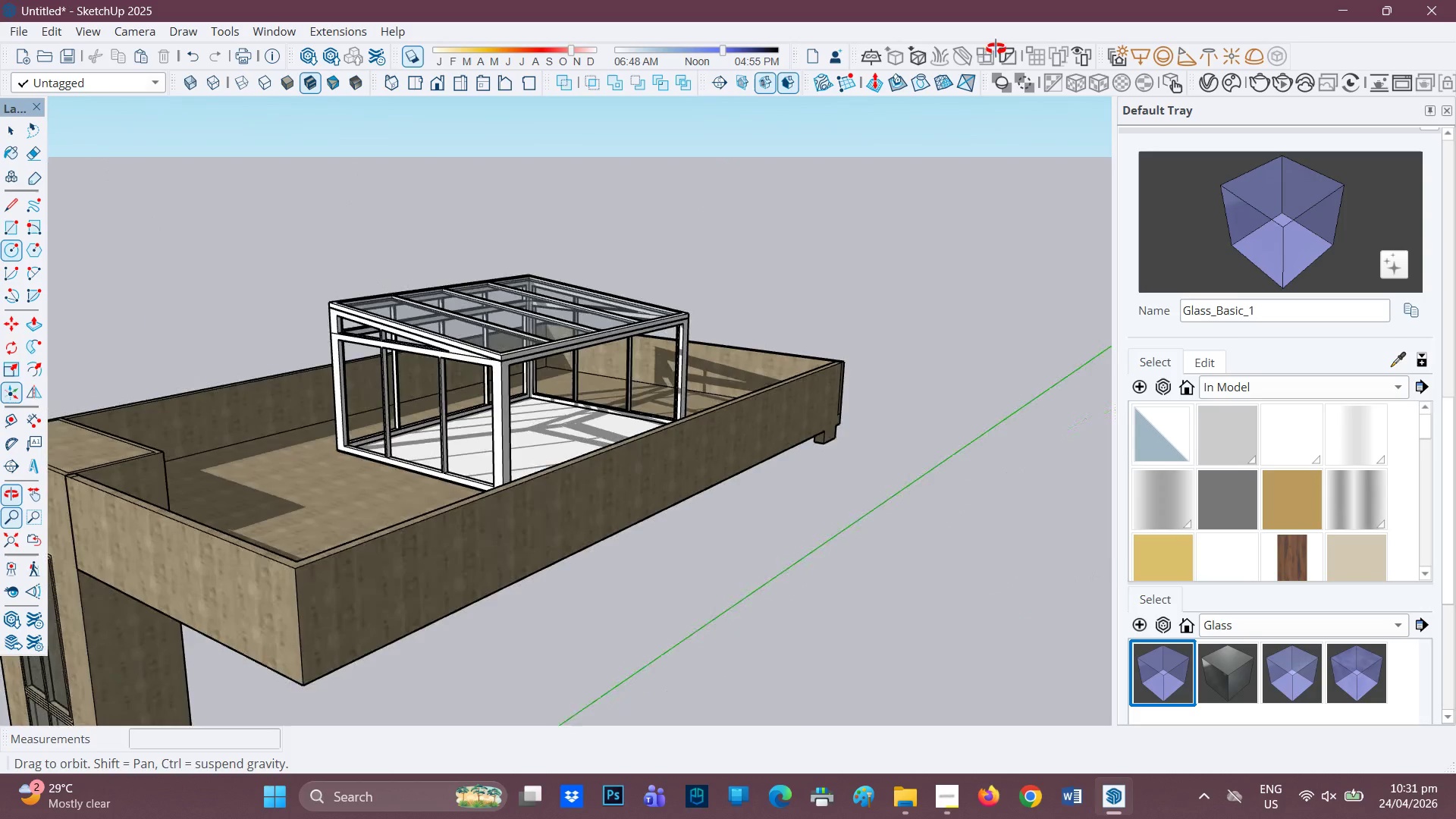 
scroll: coordinate [433, 374], scroll_direction: up, amount: 8.0
 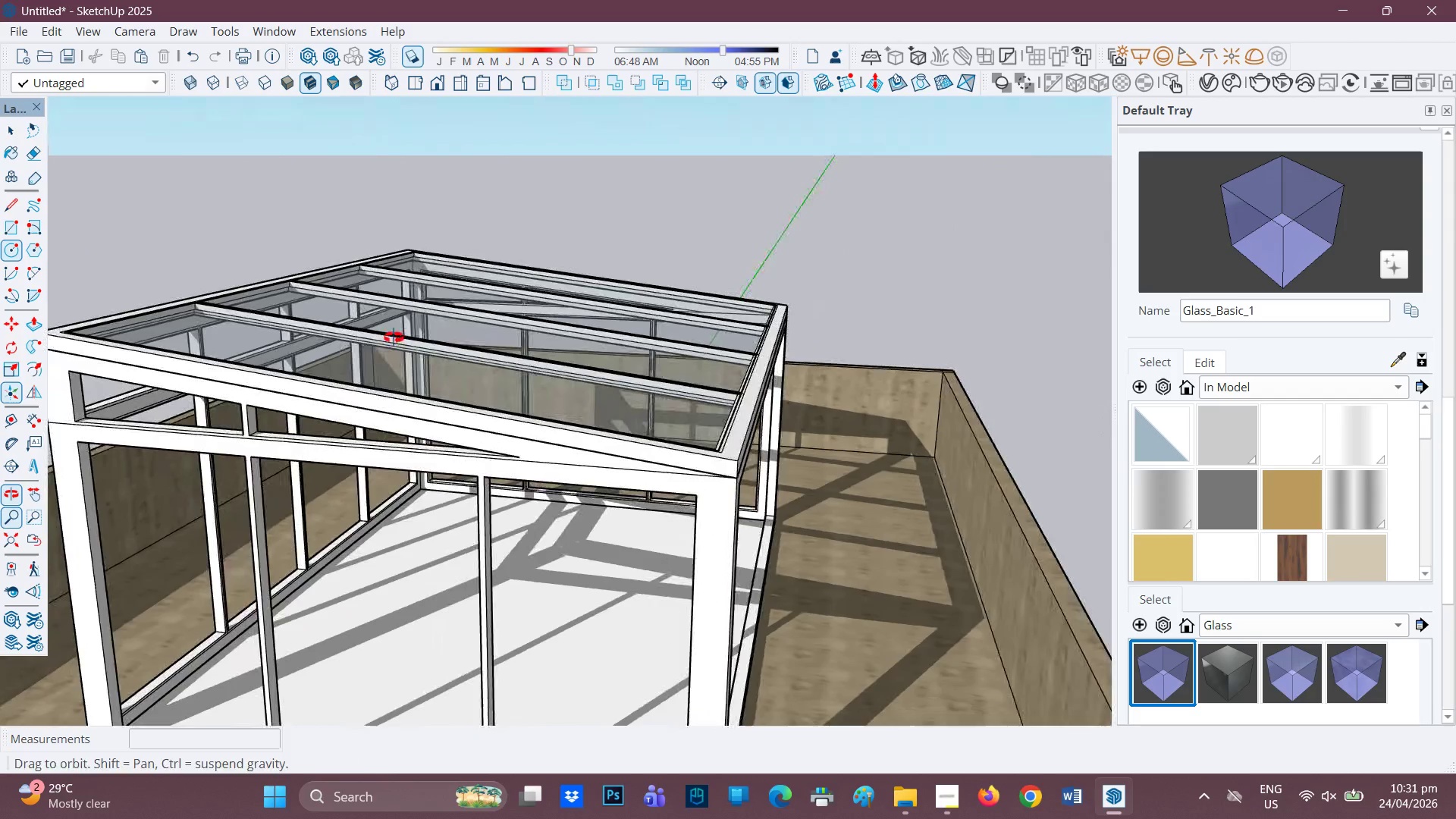 
key(H)
 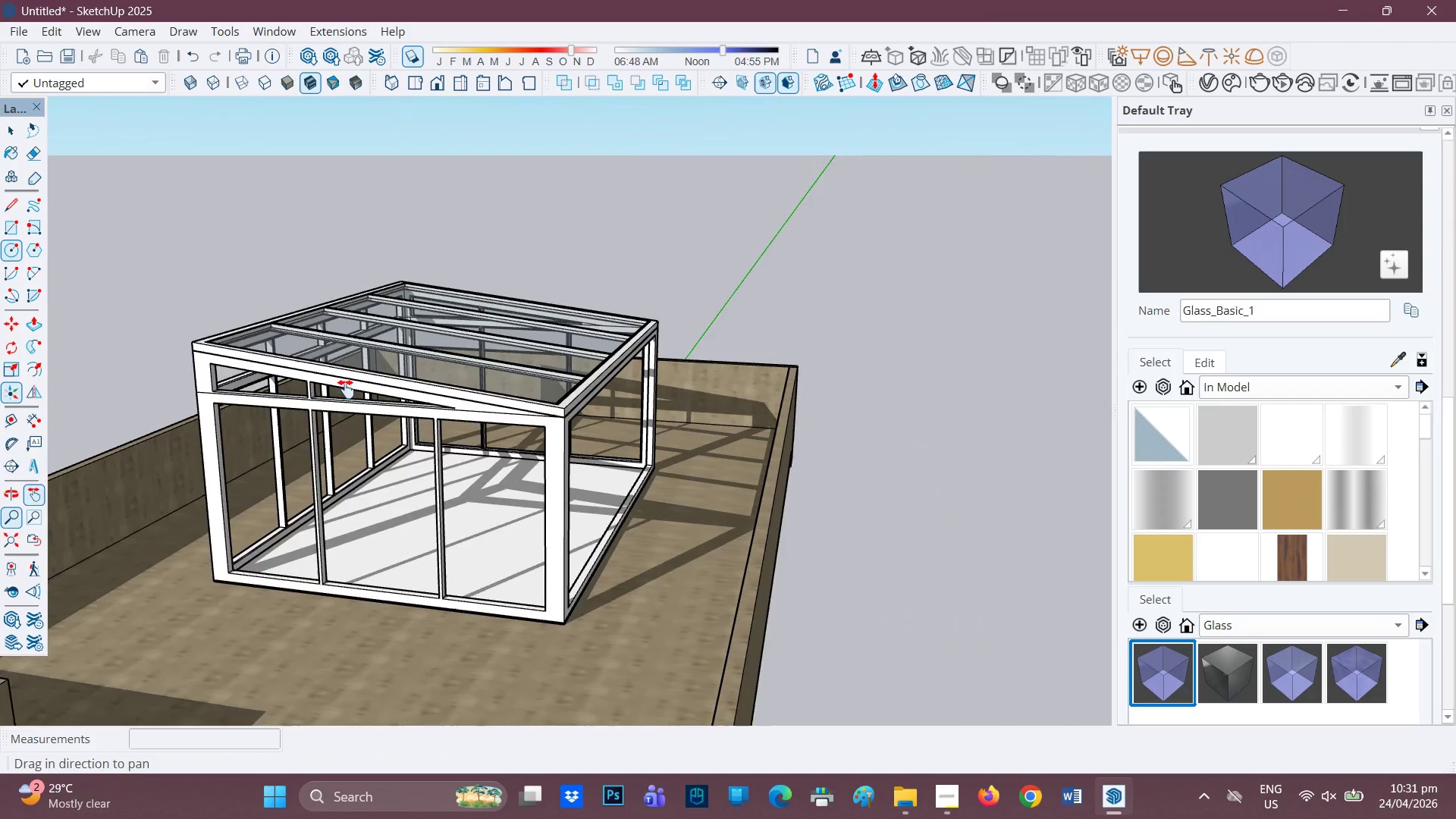 
left_click_drag(start_coordinate=[347, 389], to_coordinate=[514, 359])
 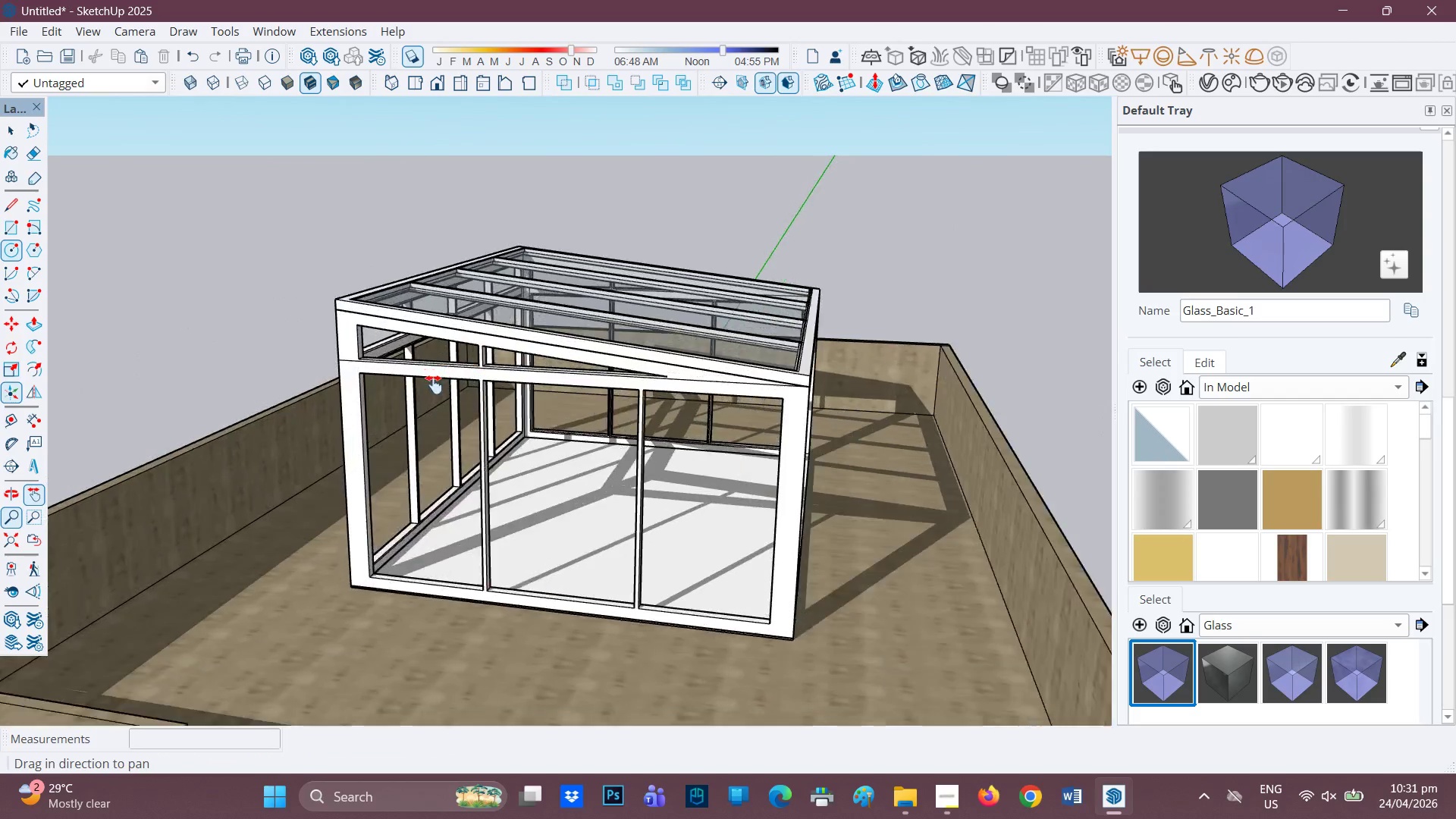 
scroll: coordinate [379, 368], scroll_direction: down, amount: 6.0
 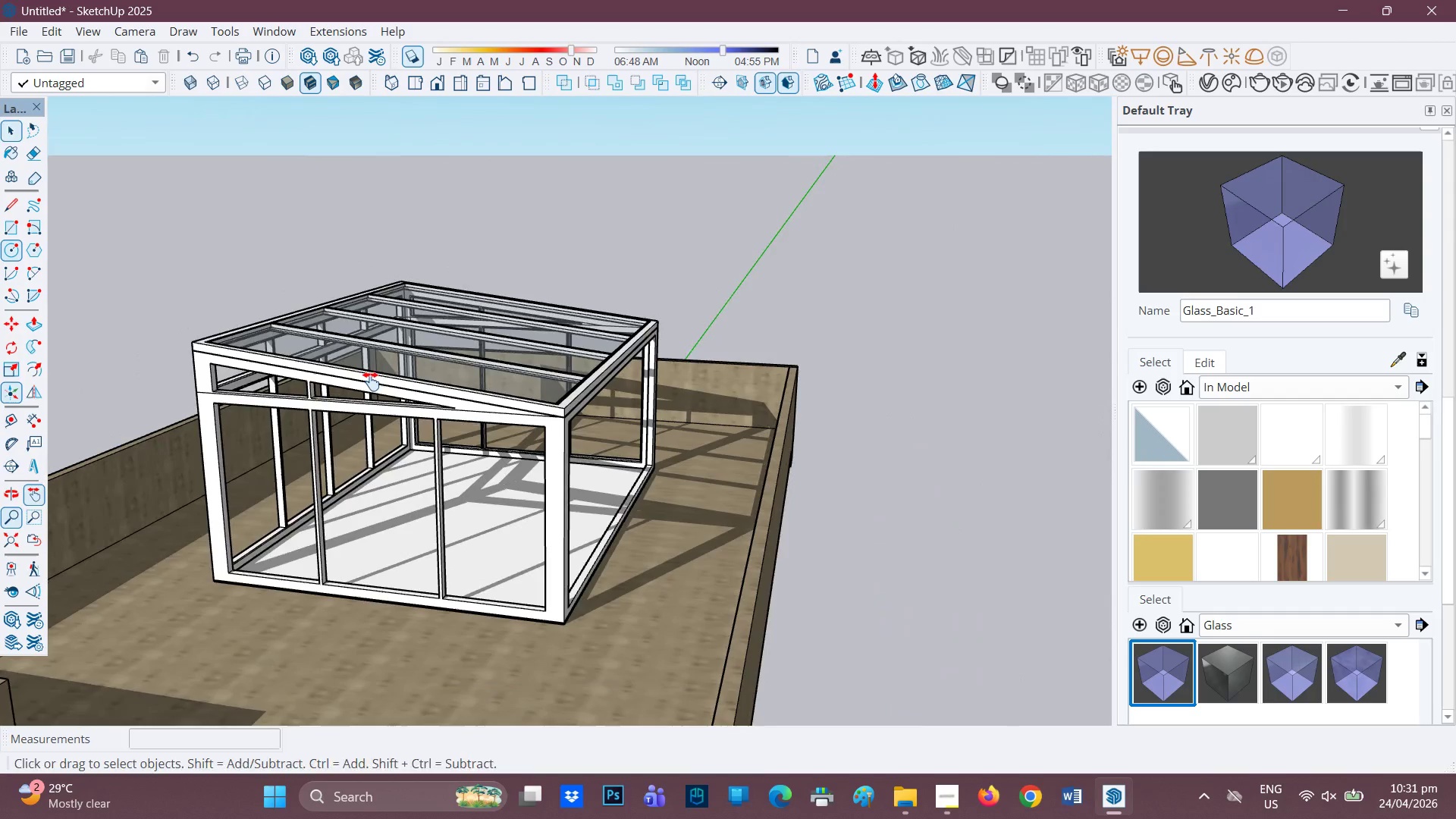 
scroll: coordinate [573, 350], scroll_direction: up, amount: 7.0
 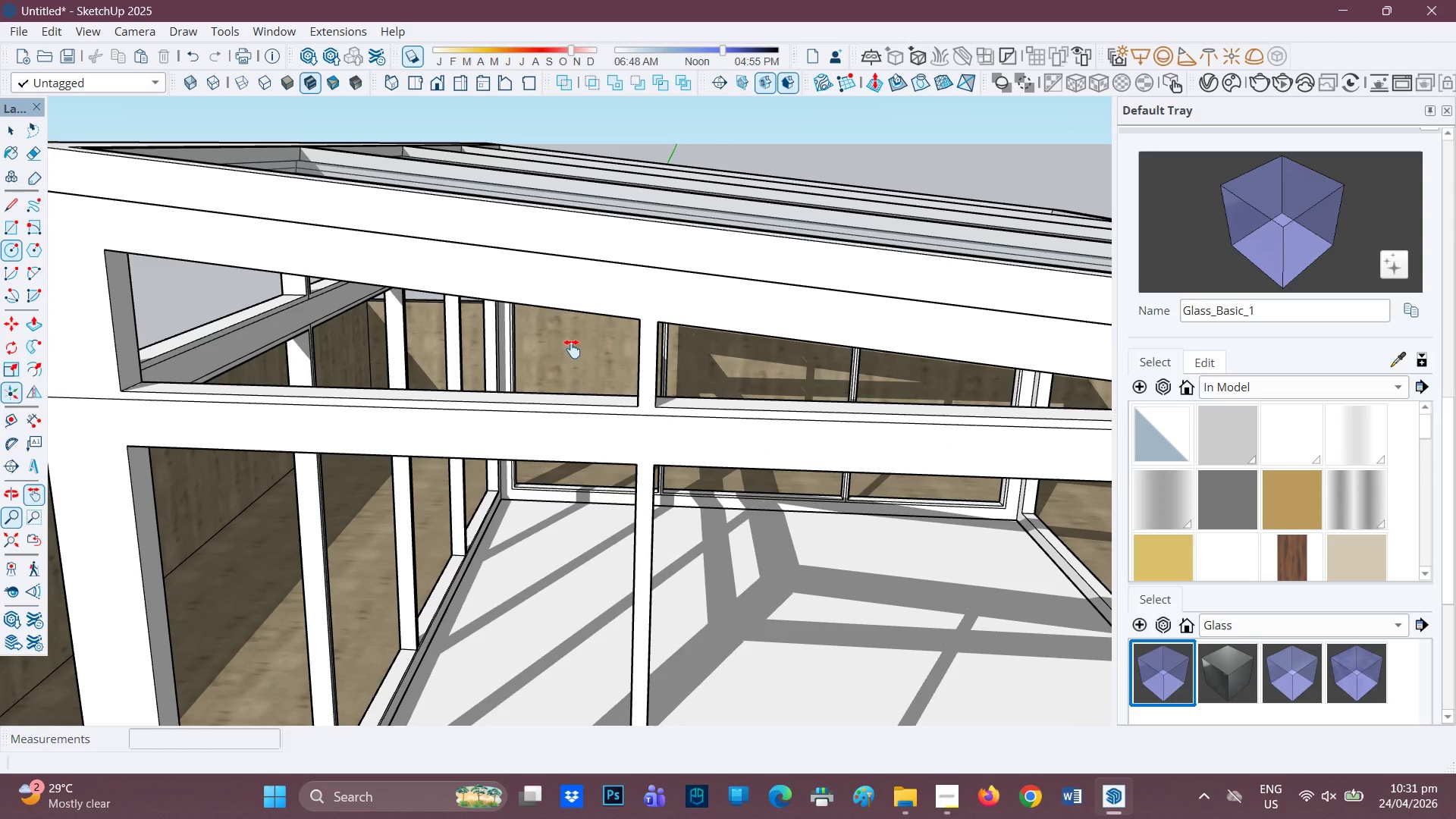 
scroll: coordinate [568, 350], scroll_direction: down, amount: 8.0
 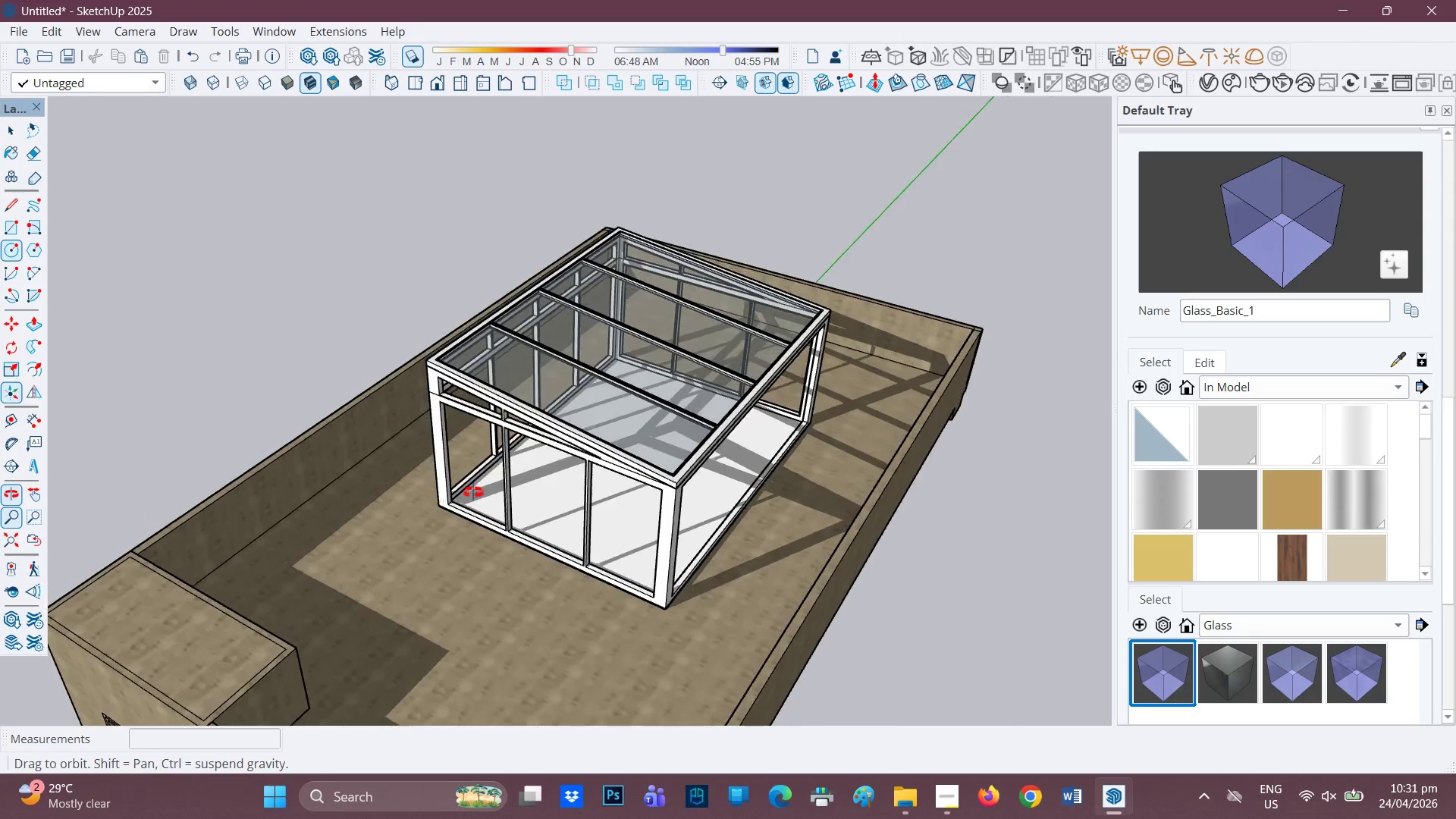 
scroll: coordinate [623, 361], scroll_direction: up, amount: 4.0
 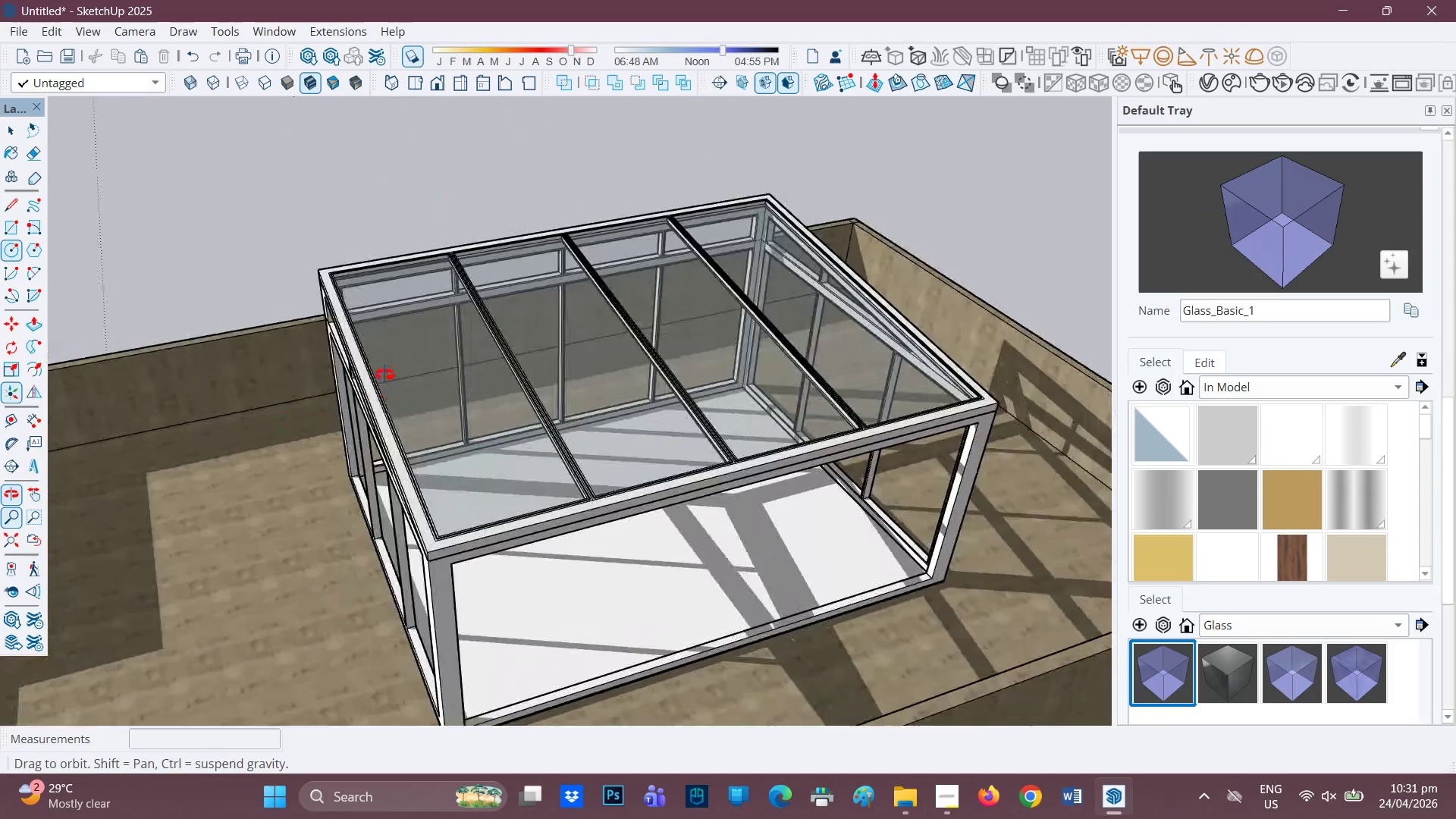 
wait(5.19)
 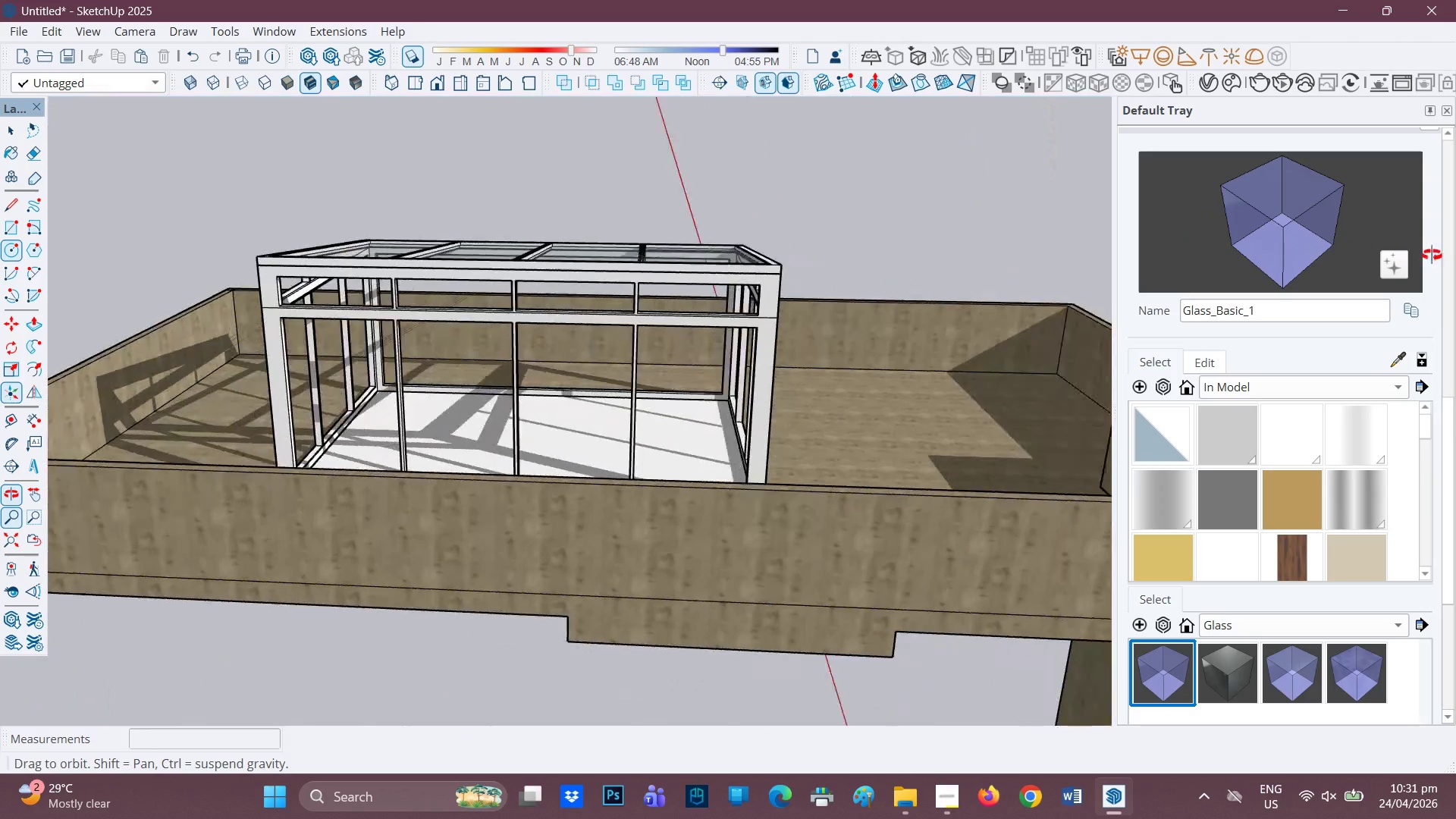 
scroll: coordinate [532, 337], scroll_direction: up, amount: 2.0
 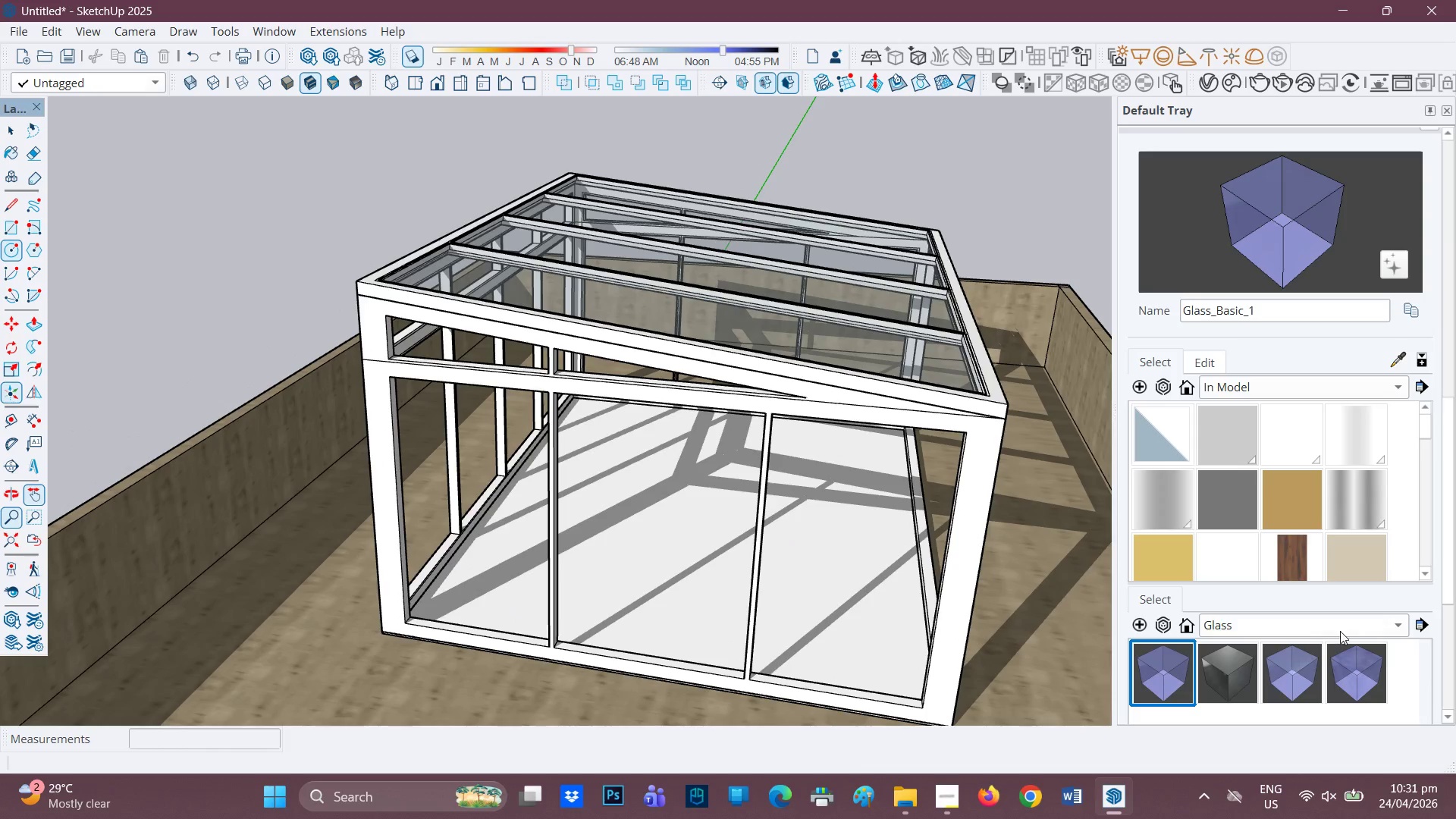 
scroll: coordinate [1181, 629], scroll_direction: down, amount: 9.0
 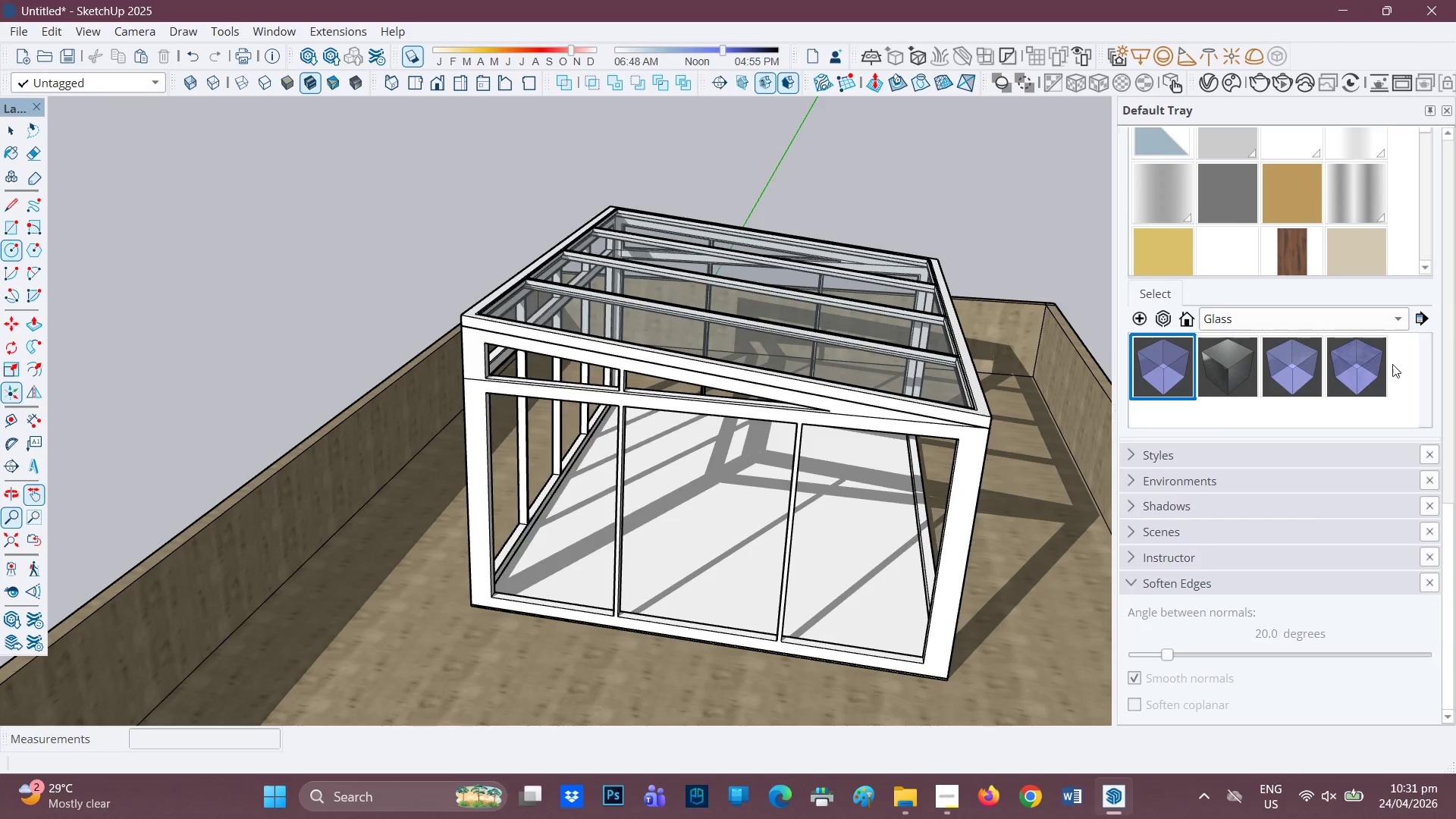 
scroll: coordinate [1238, 297], scroll_direction: up, amount: 21.0
 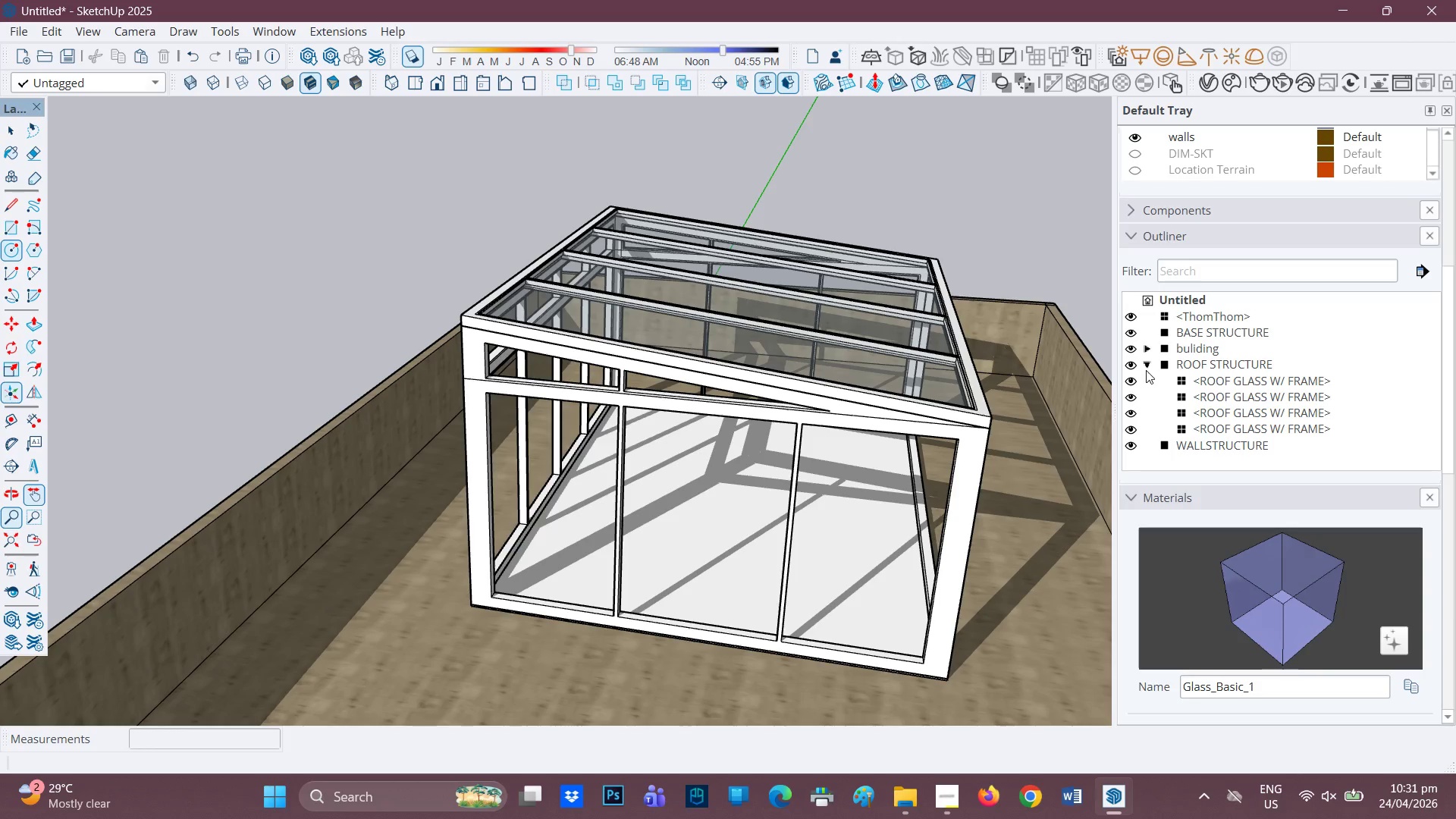 
left_click([1149, 368])
 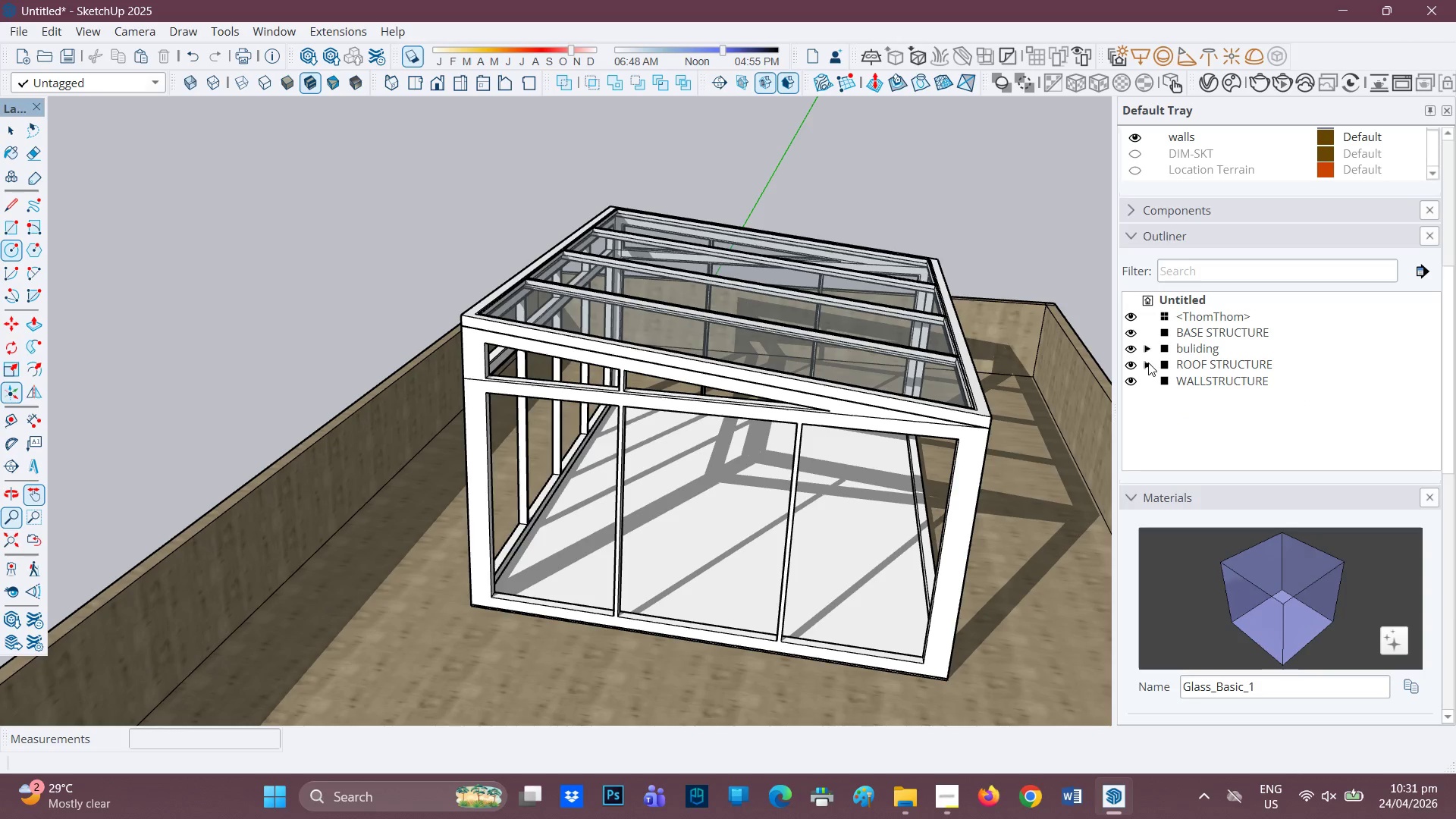 
left_click([1135, 364])
 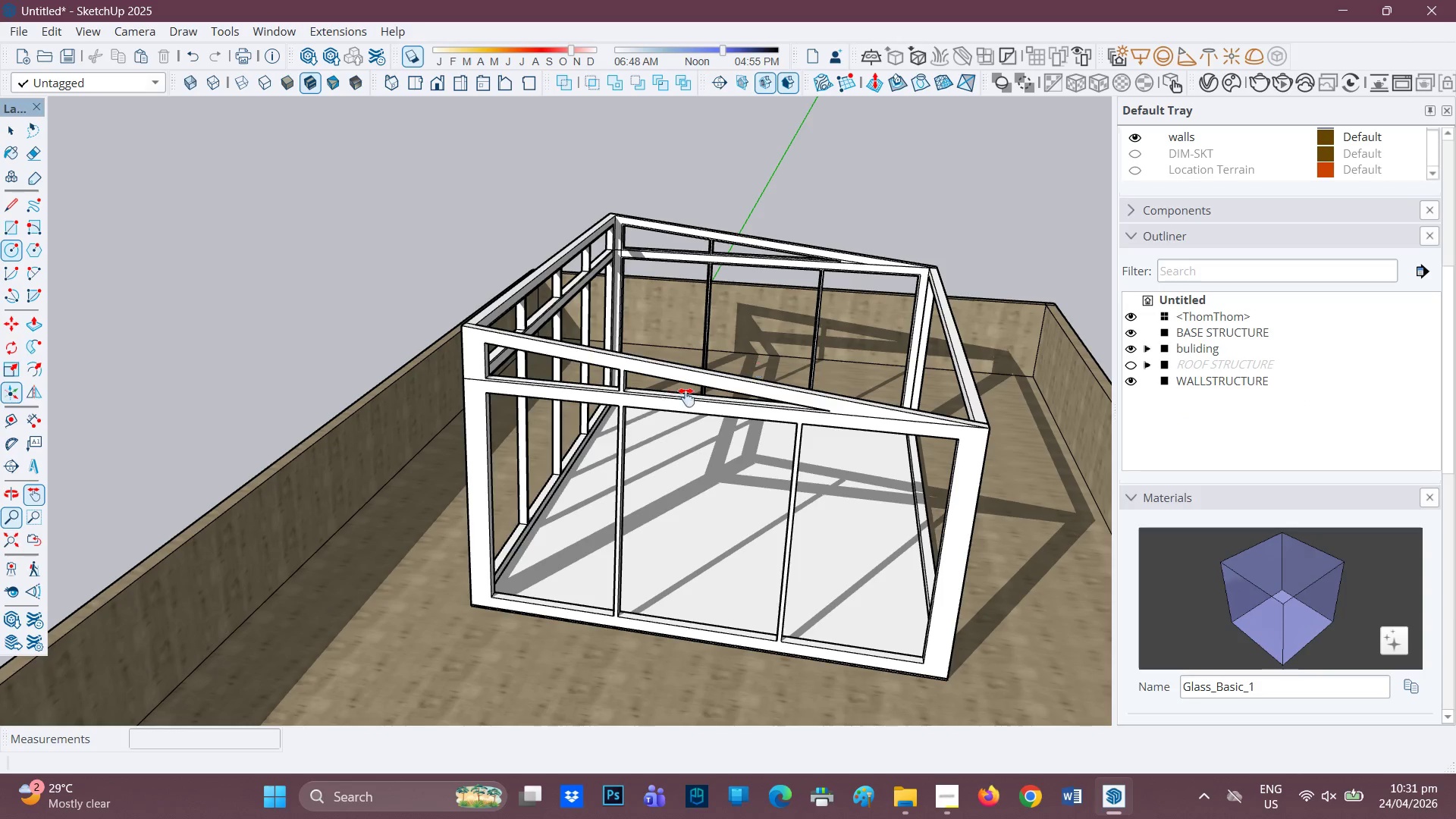 
scroll: coordinate [504, 430], scroll_direction: up, amount: 4.0
 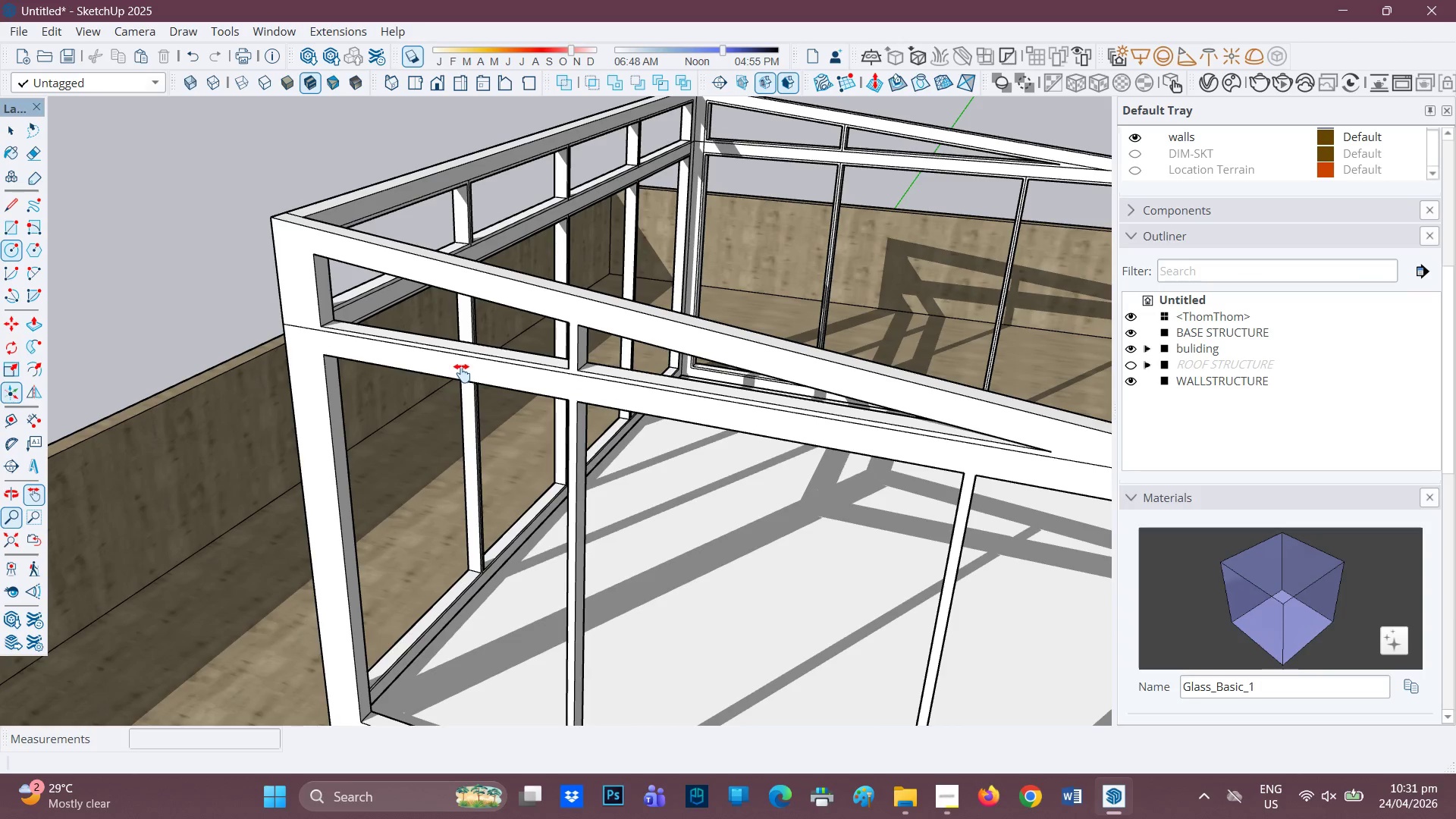 
scroll: coordinate [420, 375], scroll_direction: down, amount: 3.0
 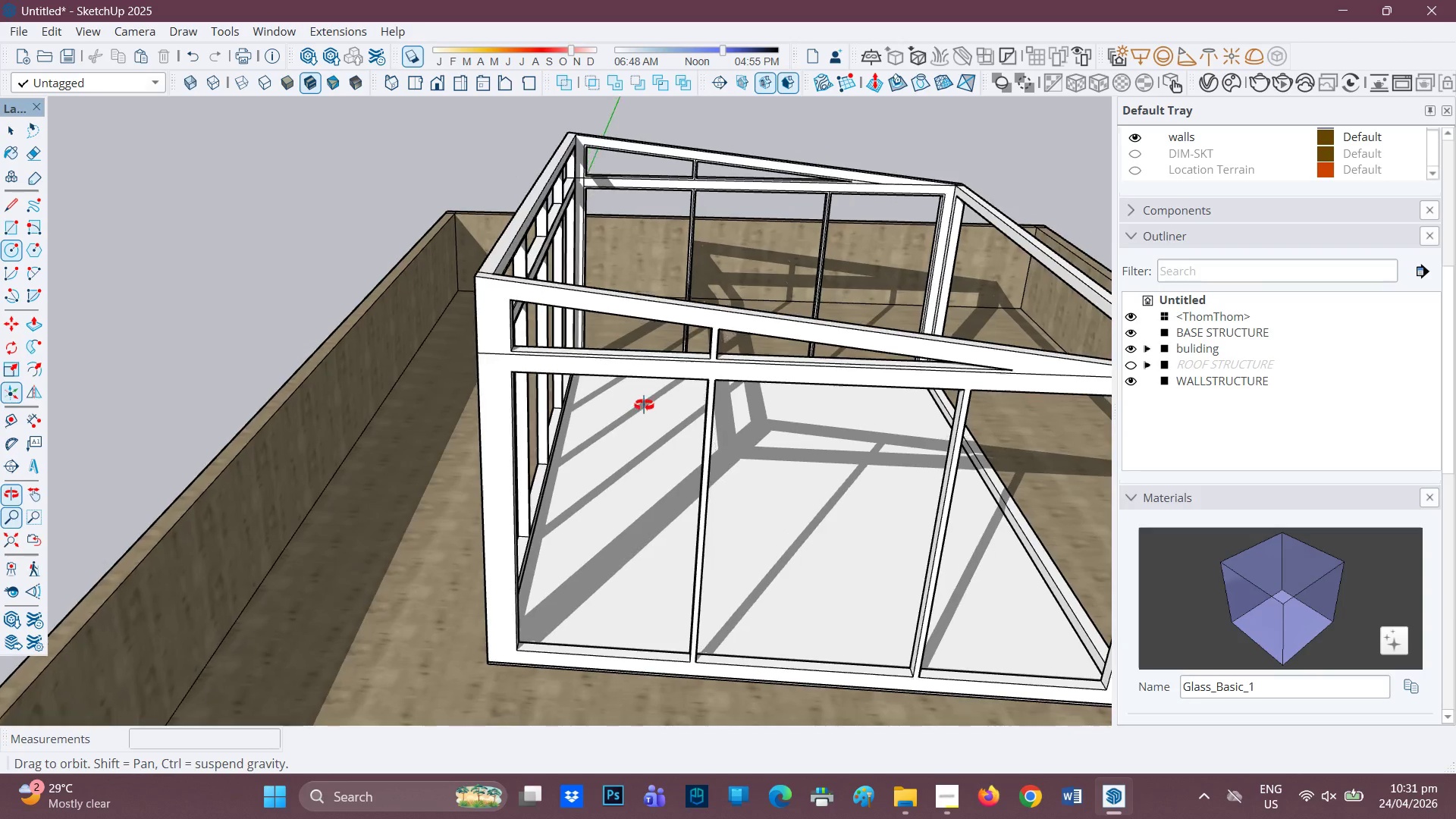 
scroll: coordinate [490, 584], scroll_direction: up, amount: 2.0
 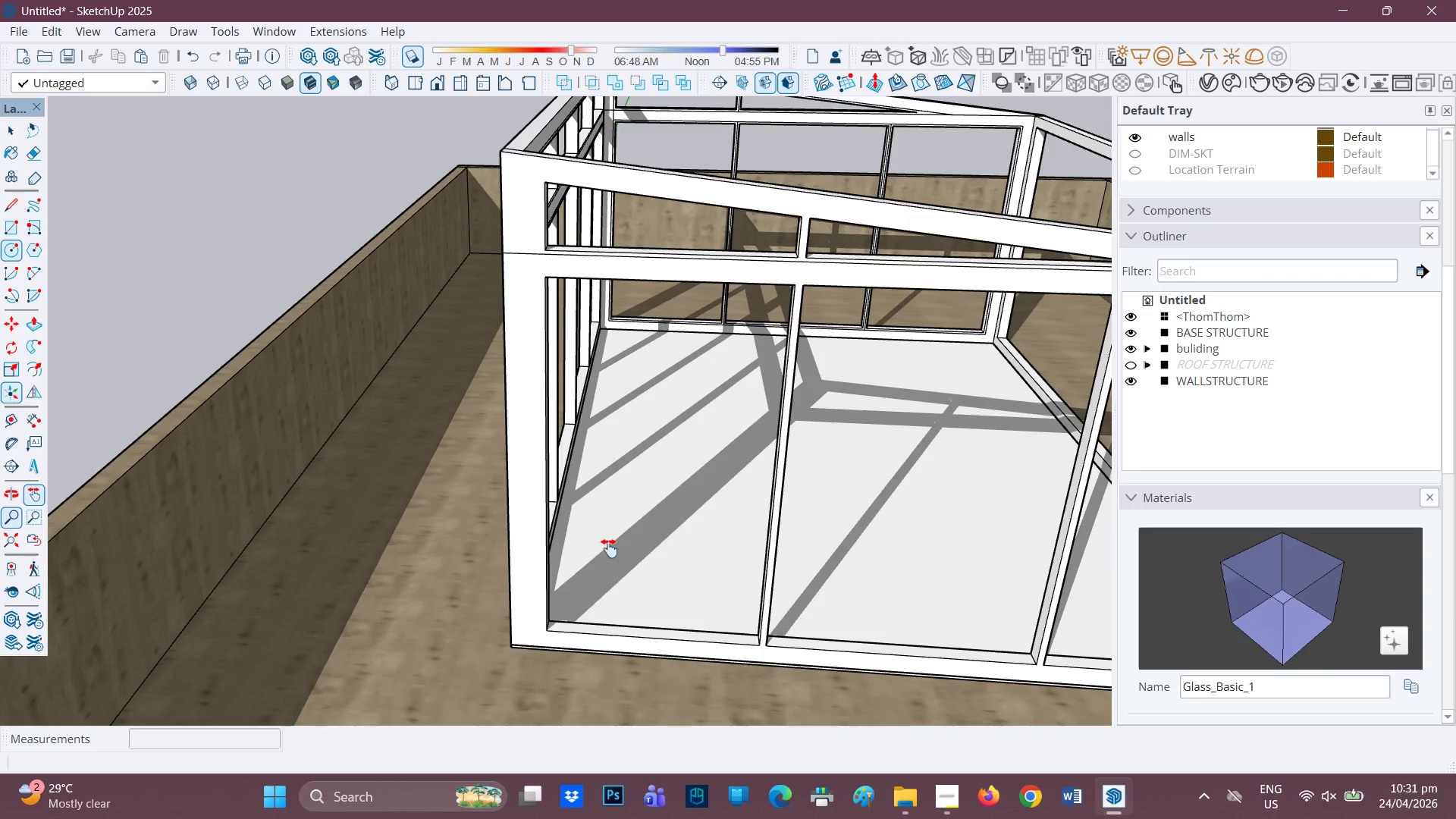 
key(H)
 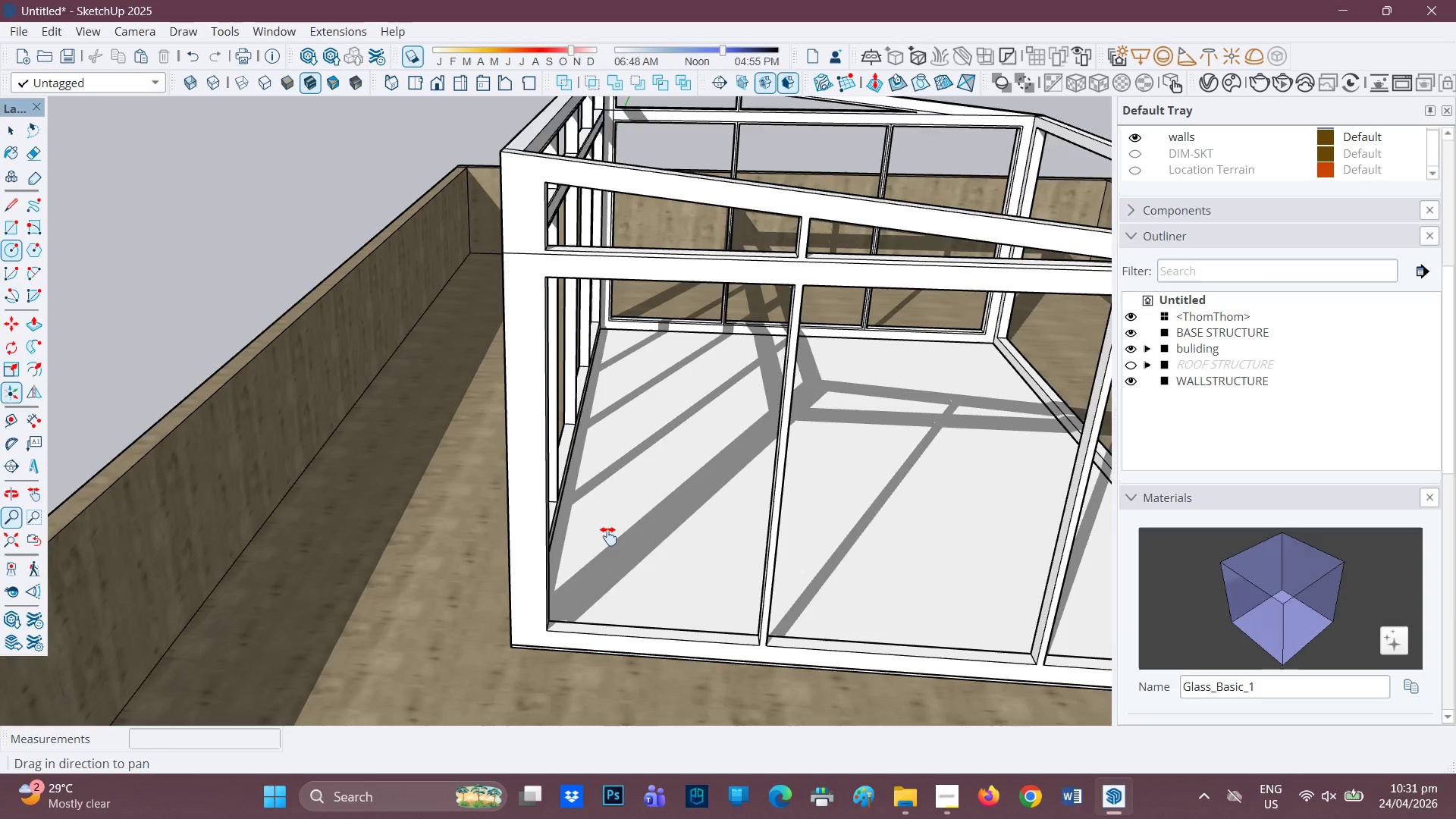 
left_click_drag(start_coordinate=[610, 543], to_coordinate=[502, 381])
 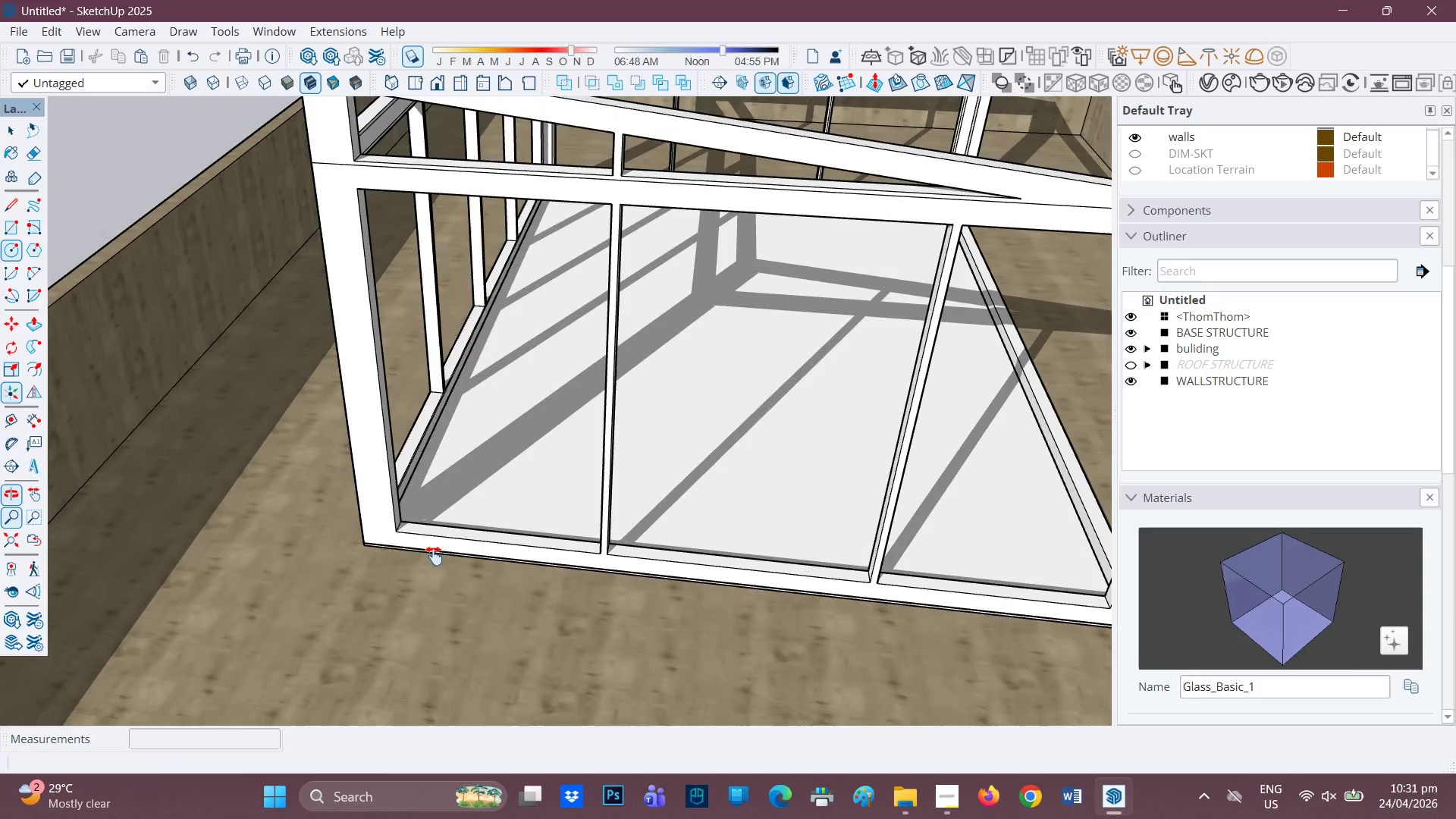 
scroll: coordinate [421, 570], scroll_direction: up, amount: 3.0
 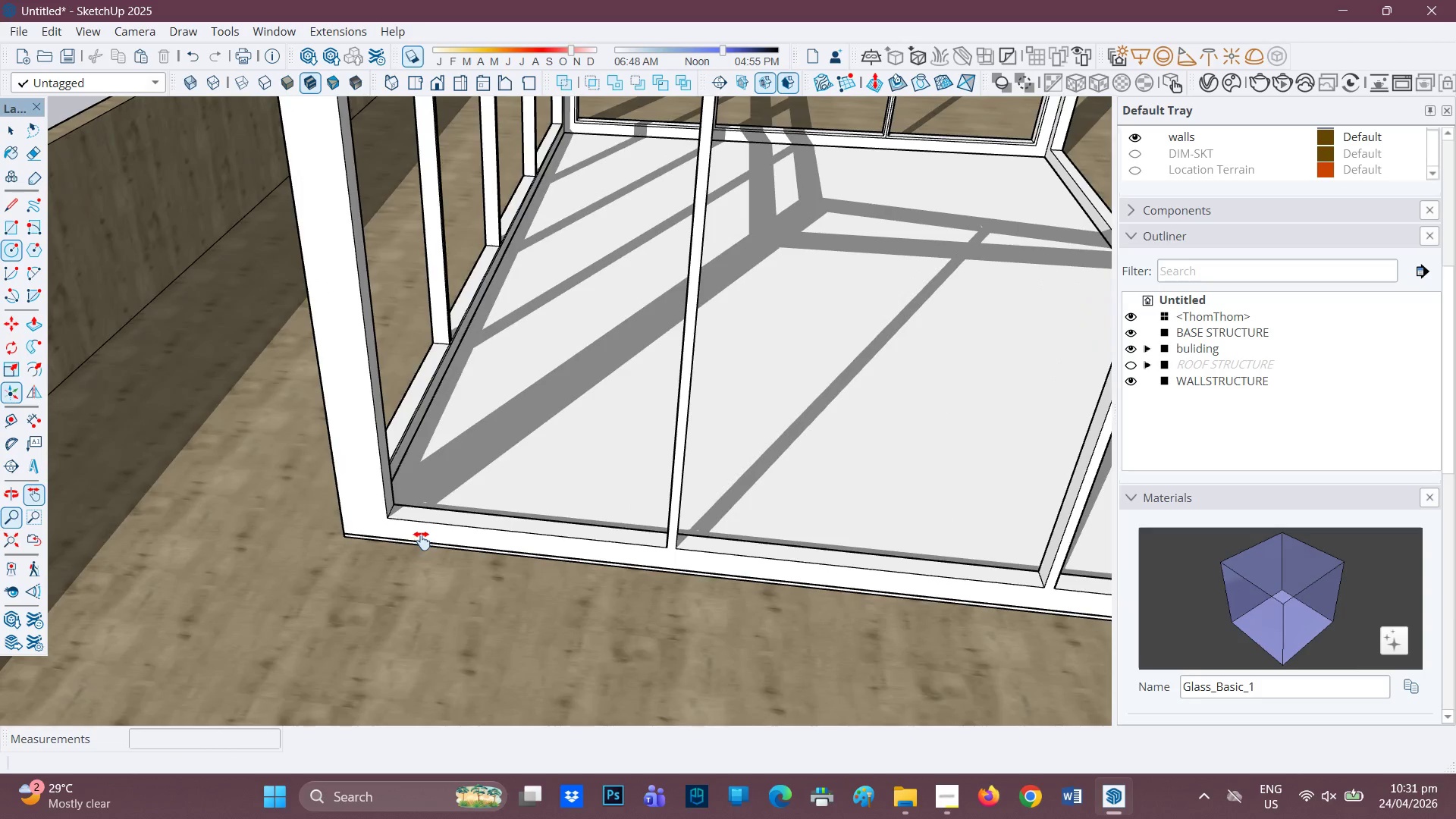 
key(R)
 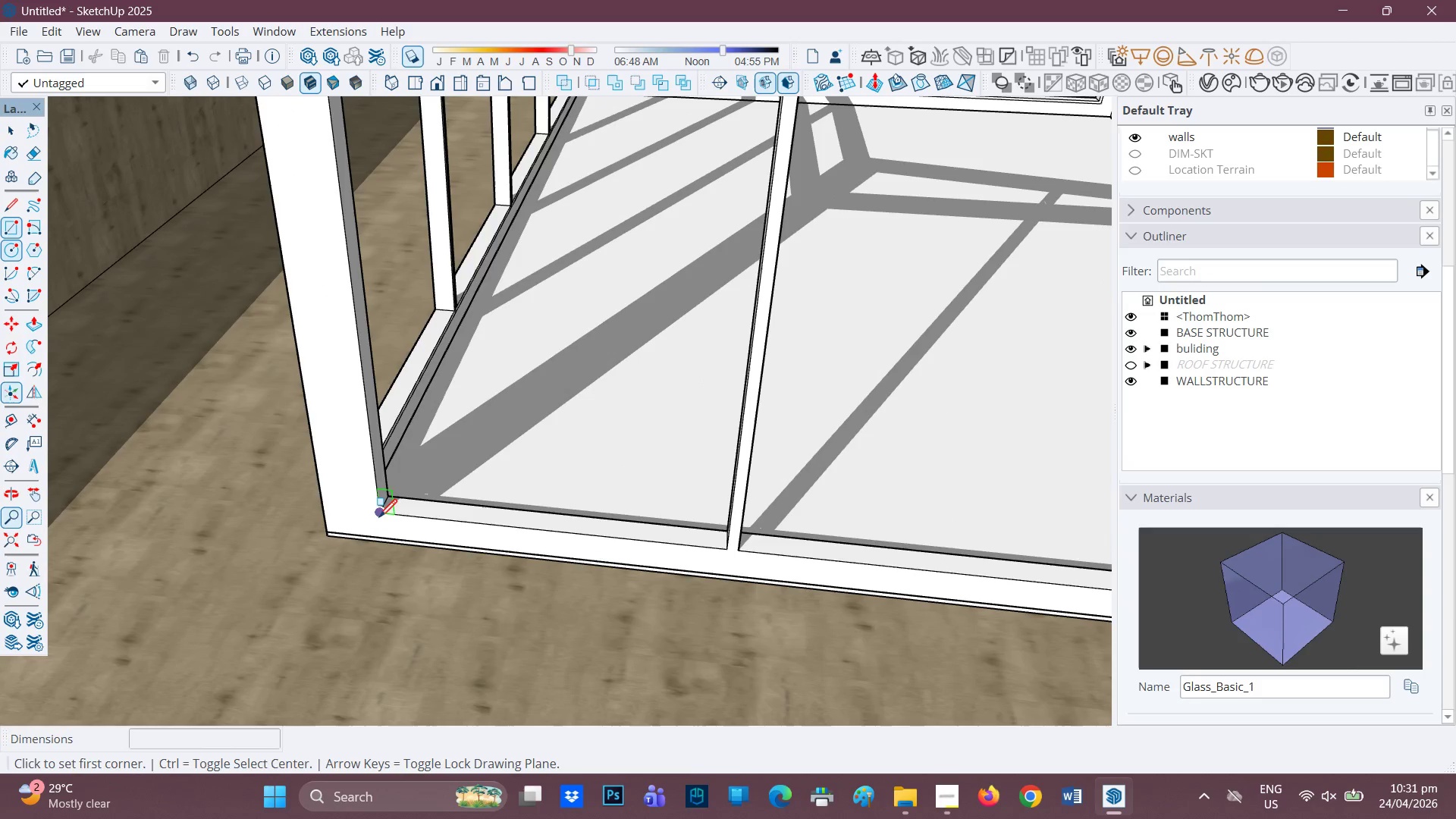 
scroll: coordinate [419, 541], scroll_direction: up, amount: 2.0
 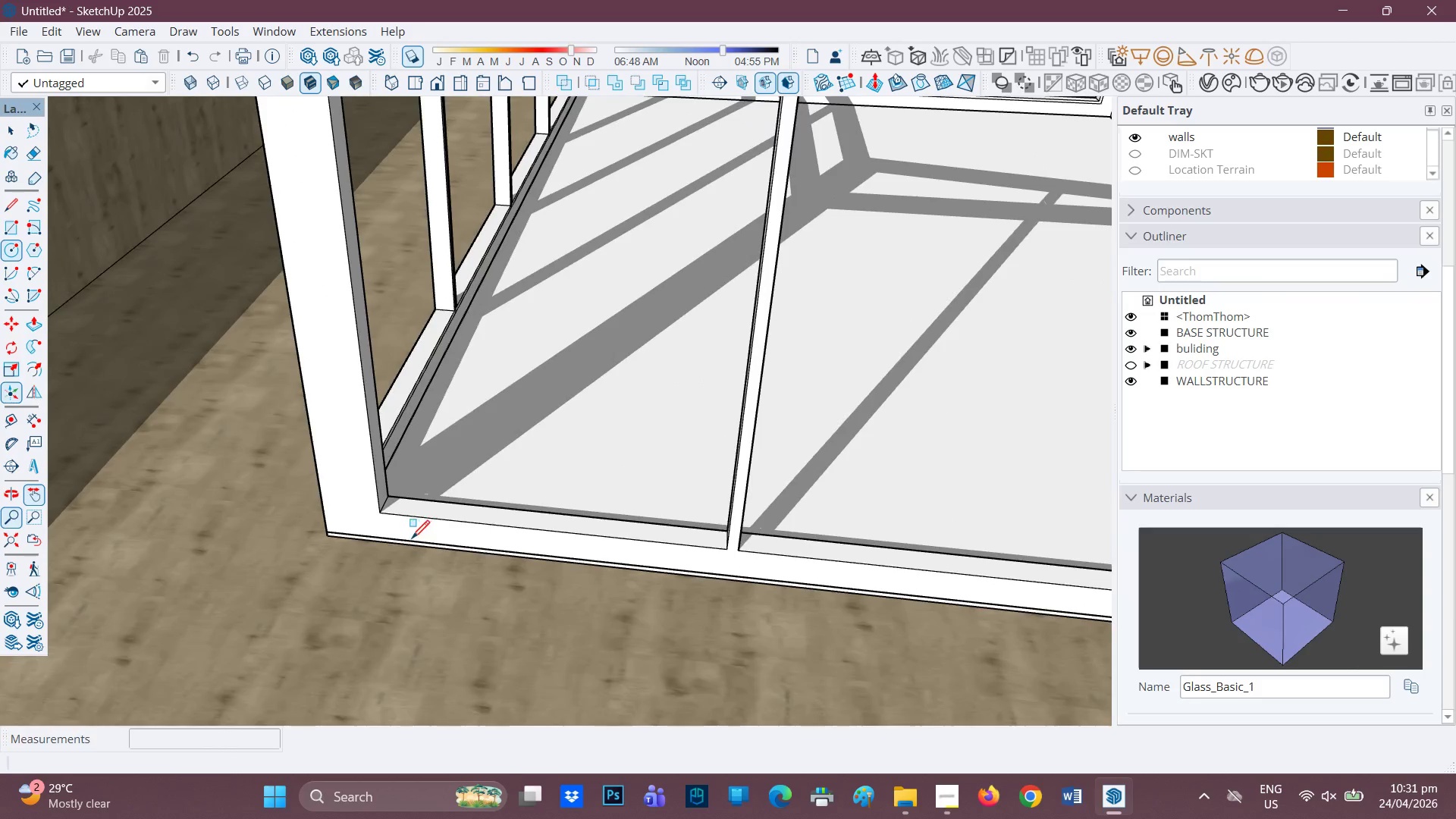 
left_click([380, 517])
 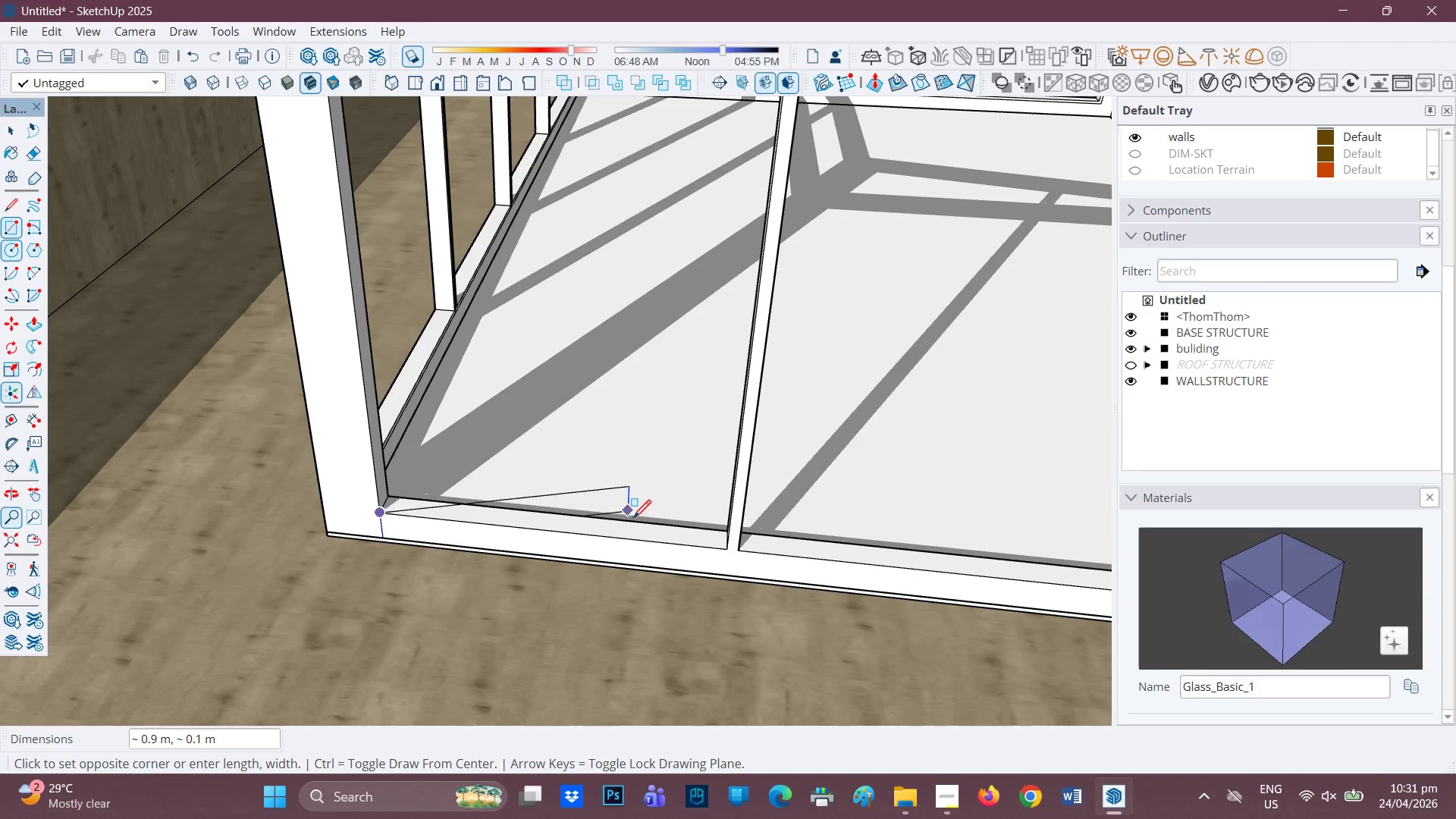 
scroll: coordinate [748, 525], scroll_direction: up, amount: 2.0
 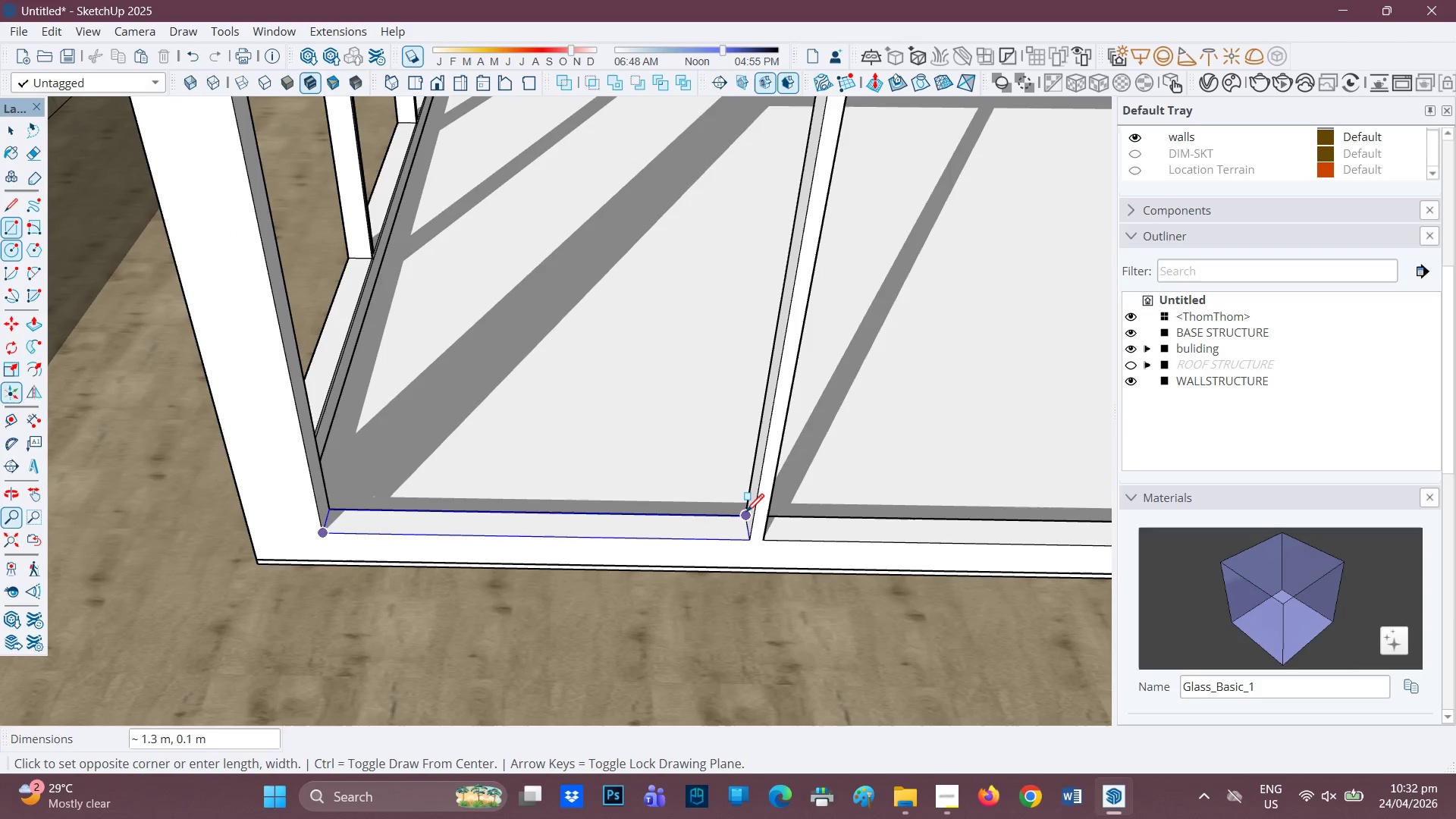 
left_click([746, 513])
 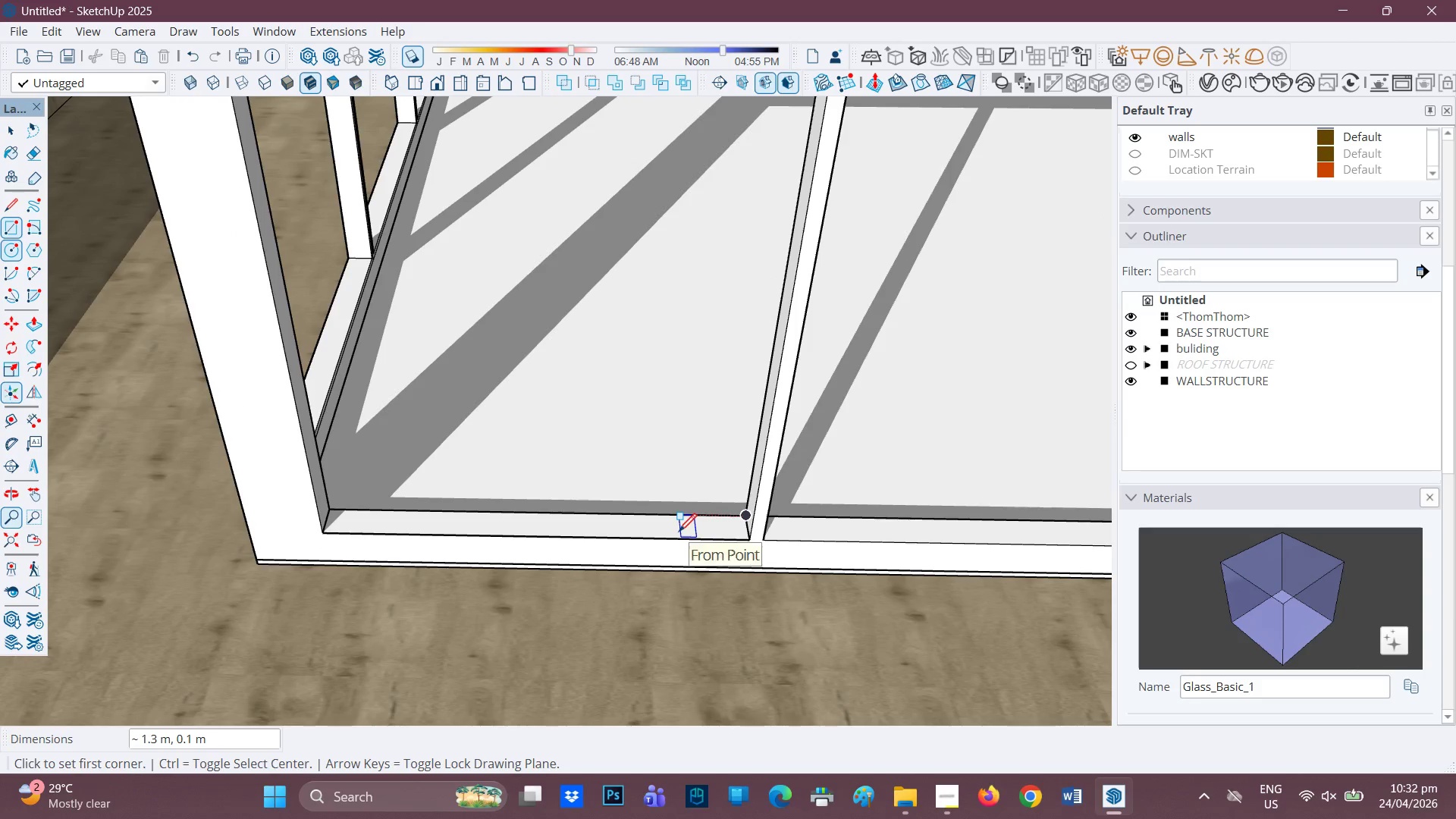 
scroll: coordinate [684, 519], scroll_direction: down, amount: 5.0
 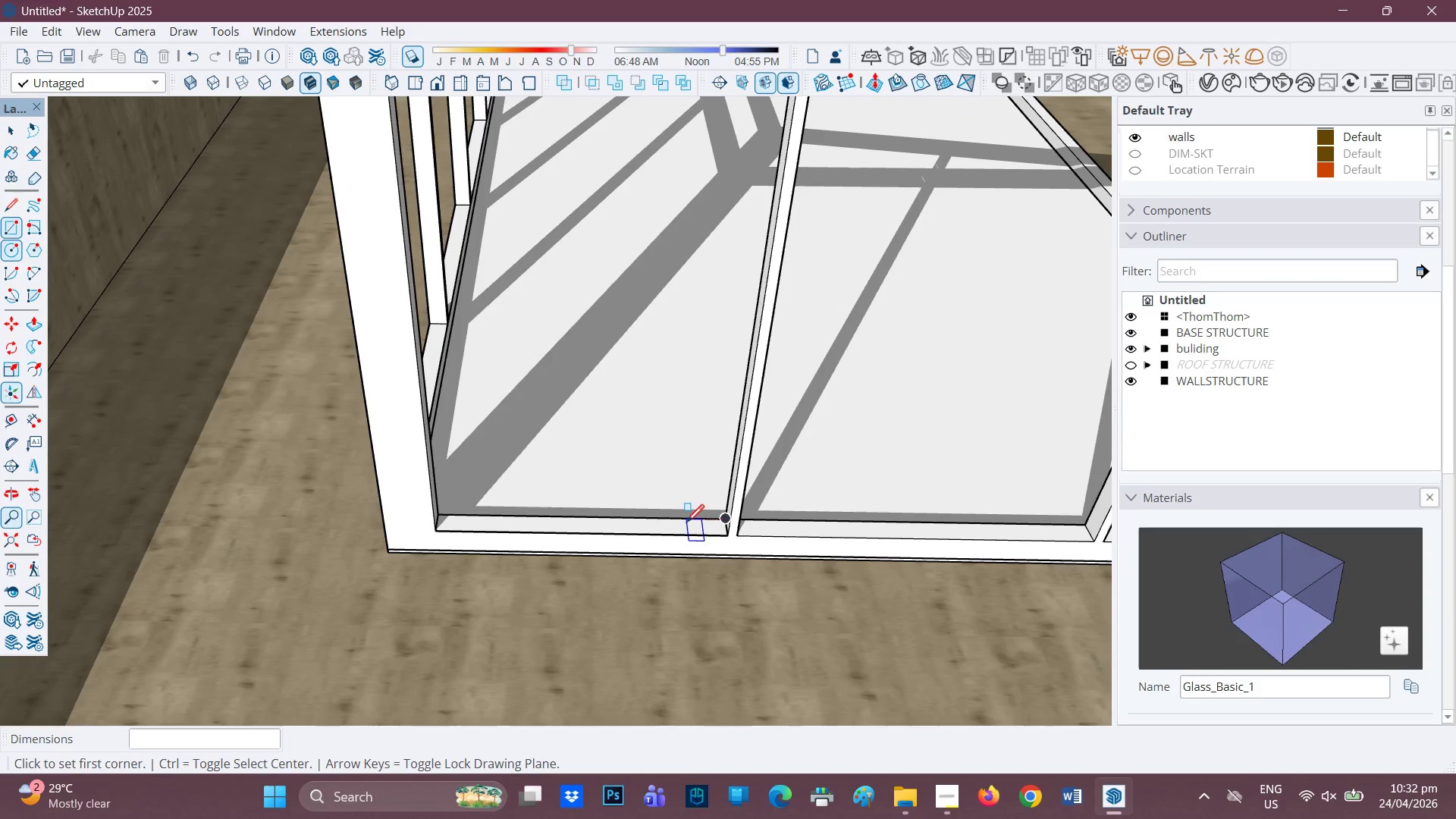 
key(P)
 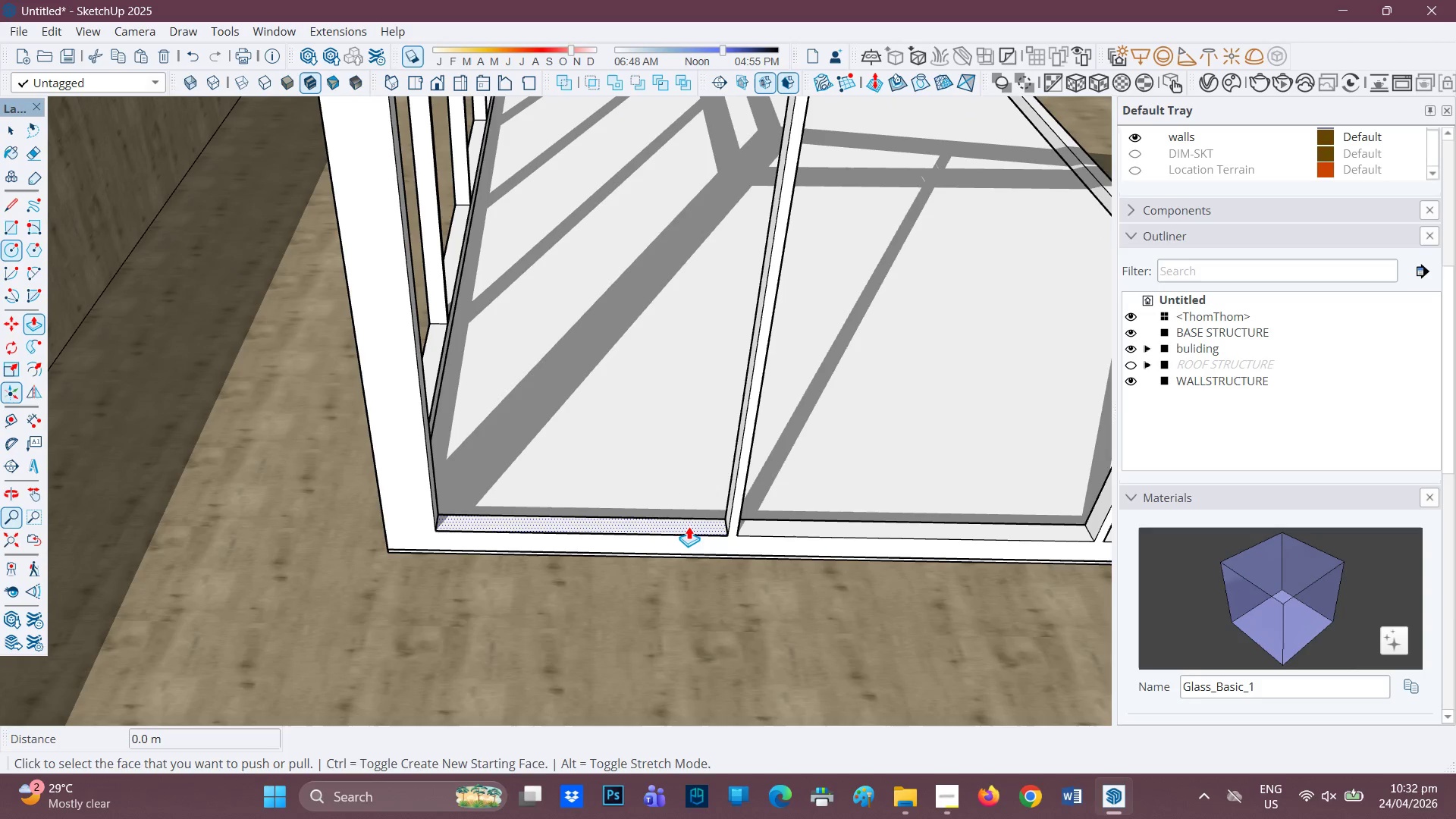 
left_click([689, 526])
 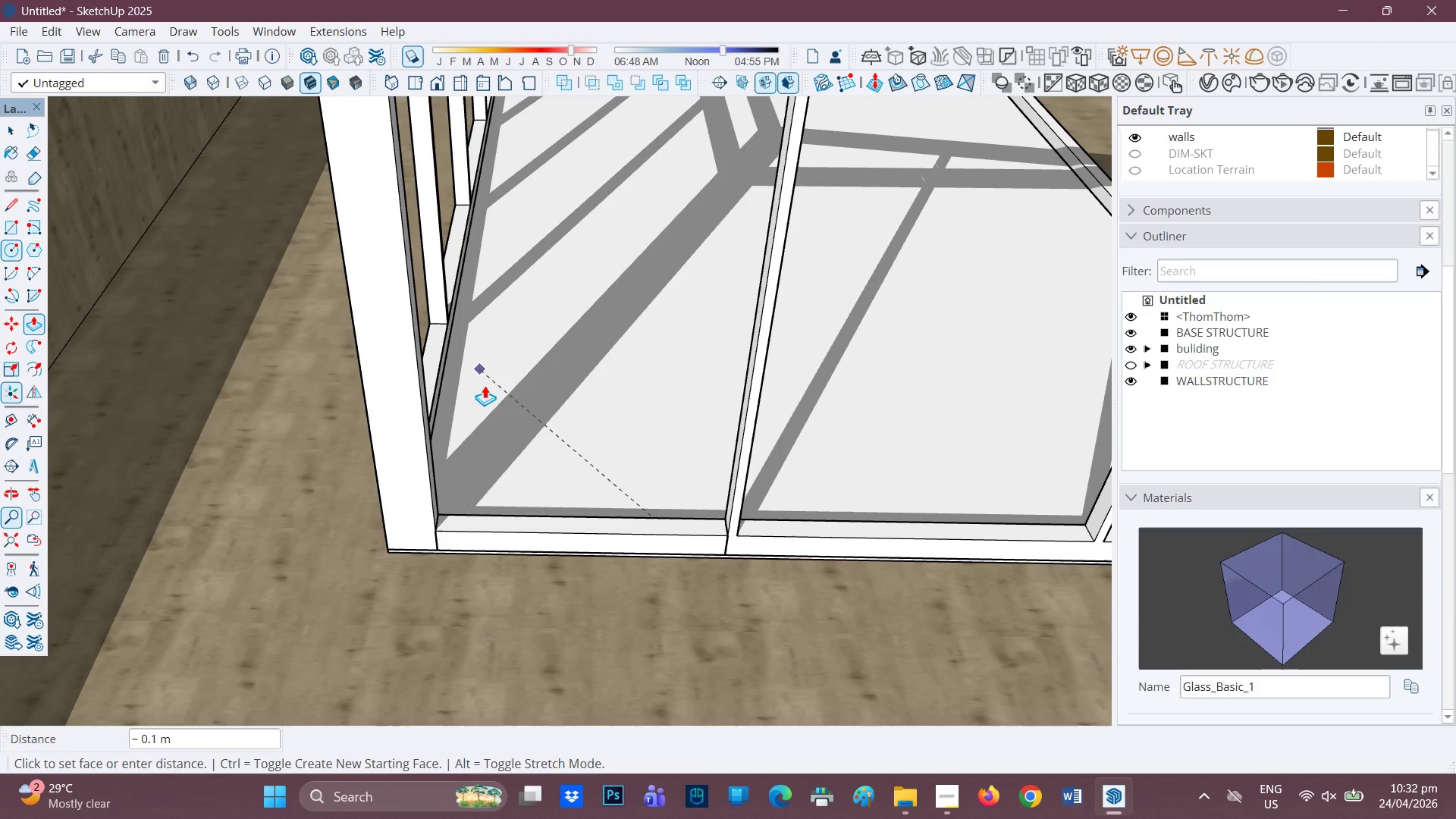 
scroll: coordinate [664, 375], scroll_direction: down, amount: 2.0
 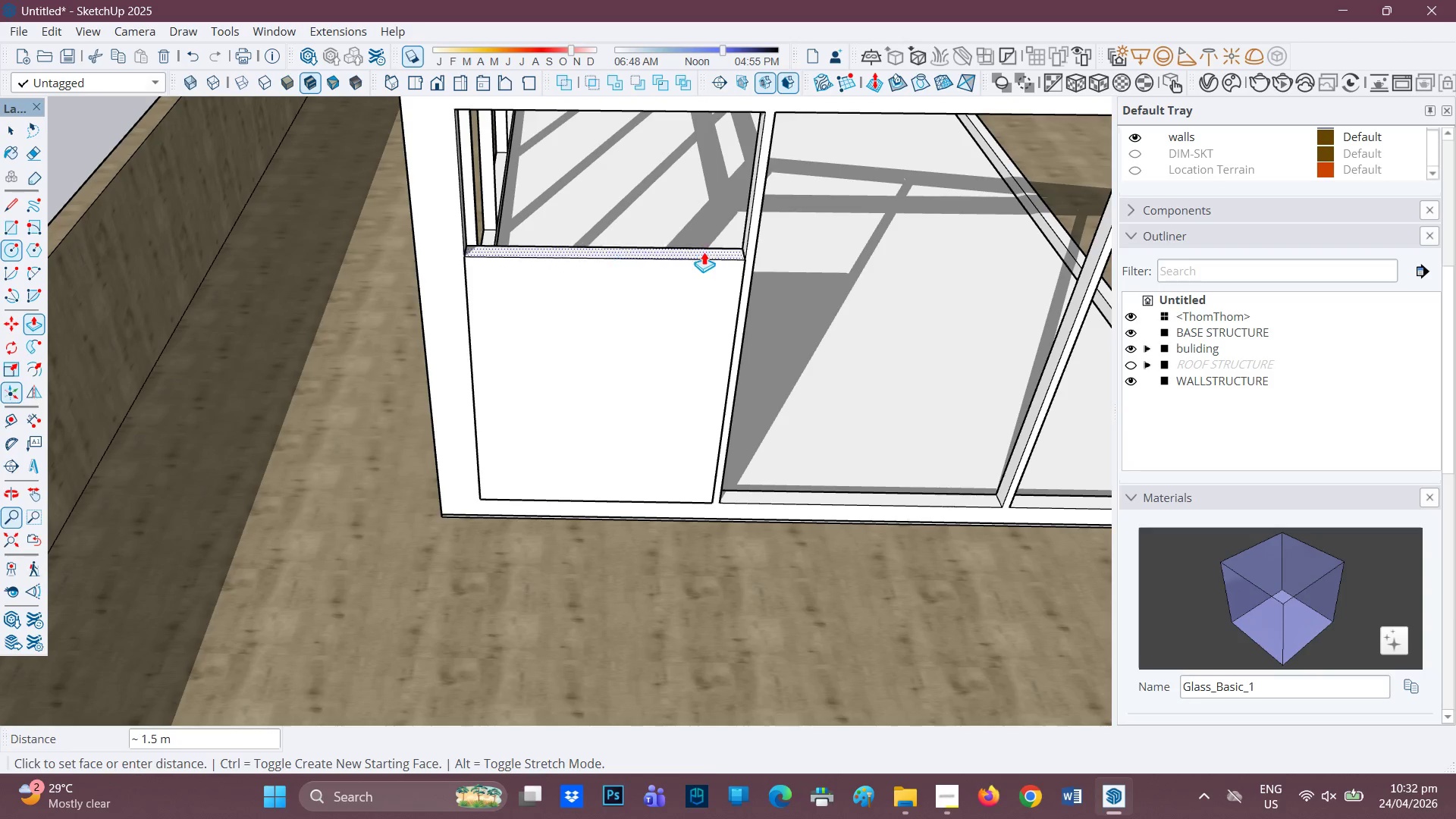 
key(Space)
 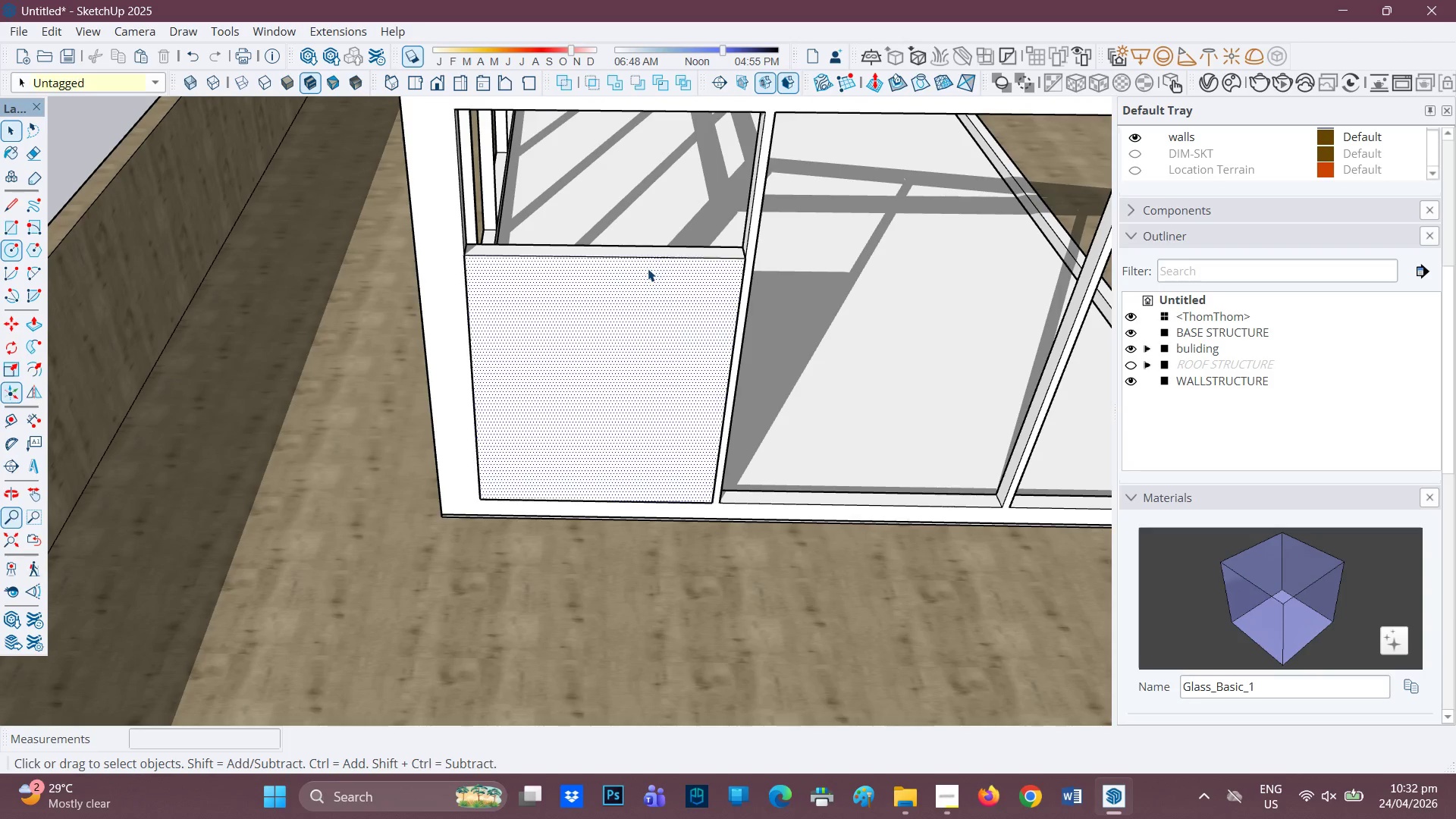 
double_click([648, 268])
 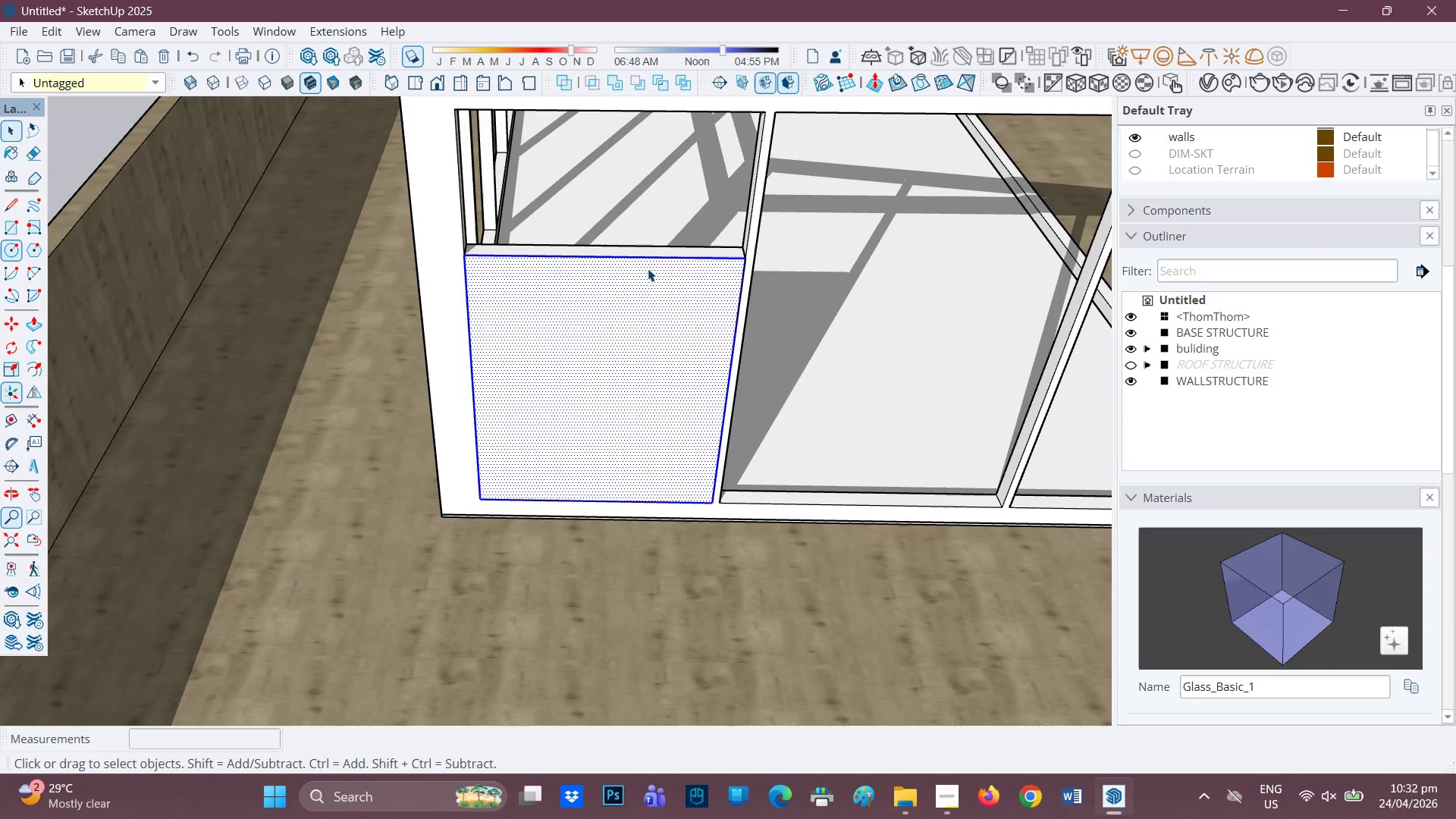 
triple_click([648, 268])
 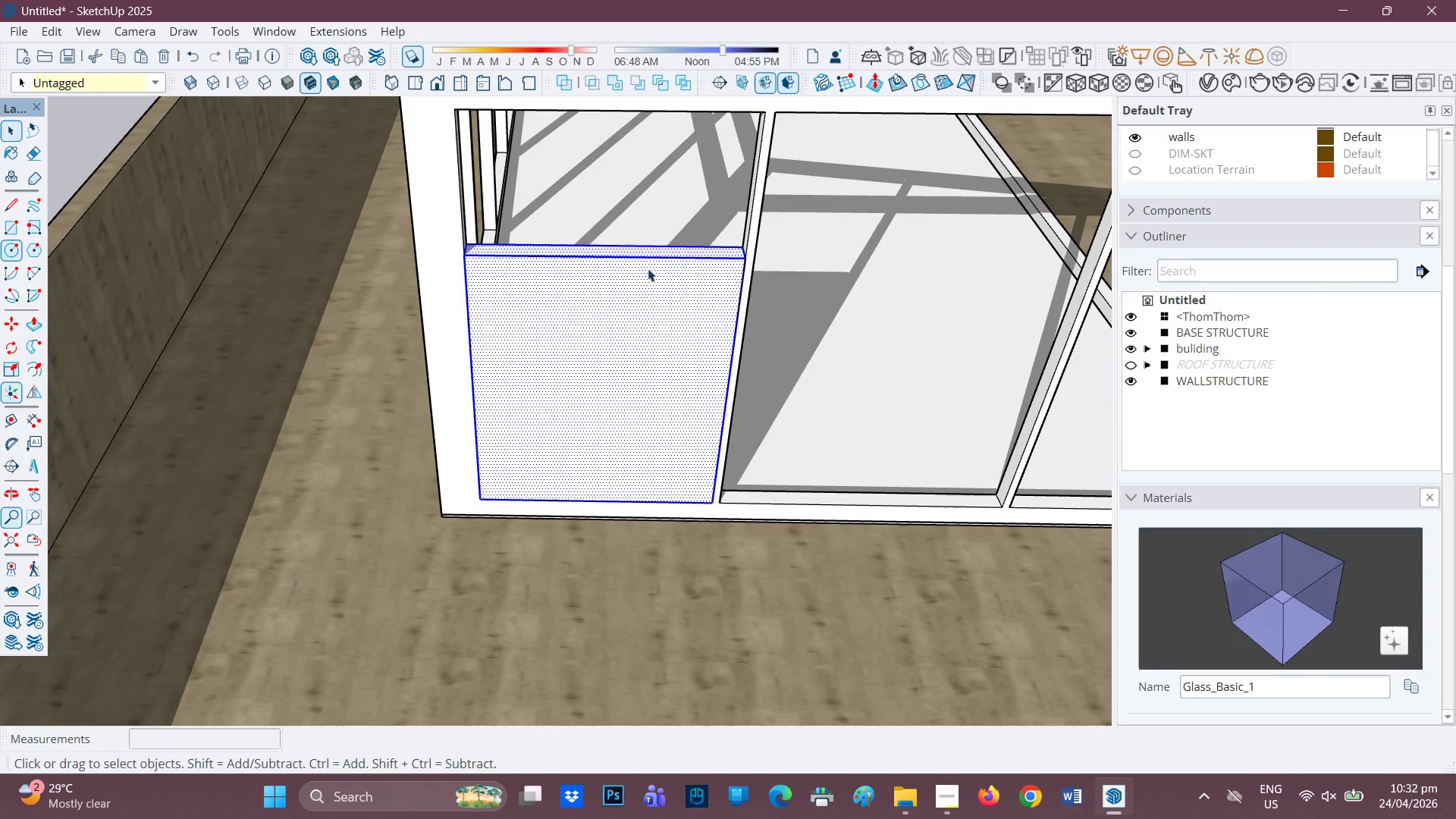 
right_click([648, 268])
 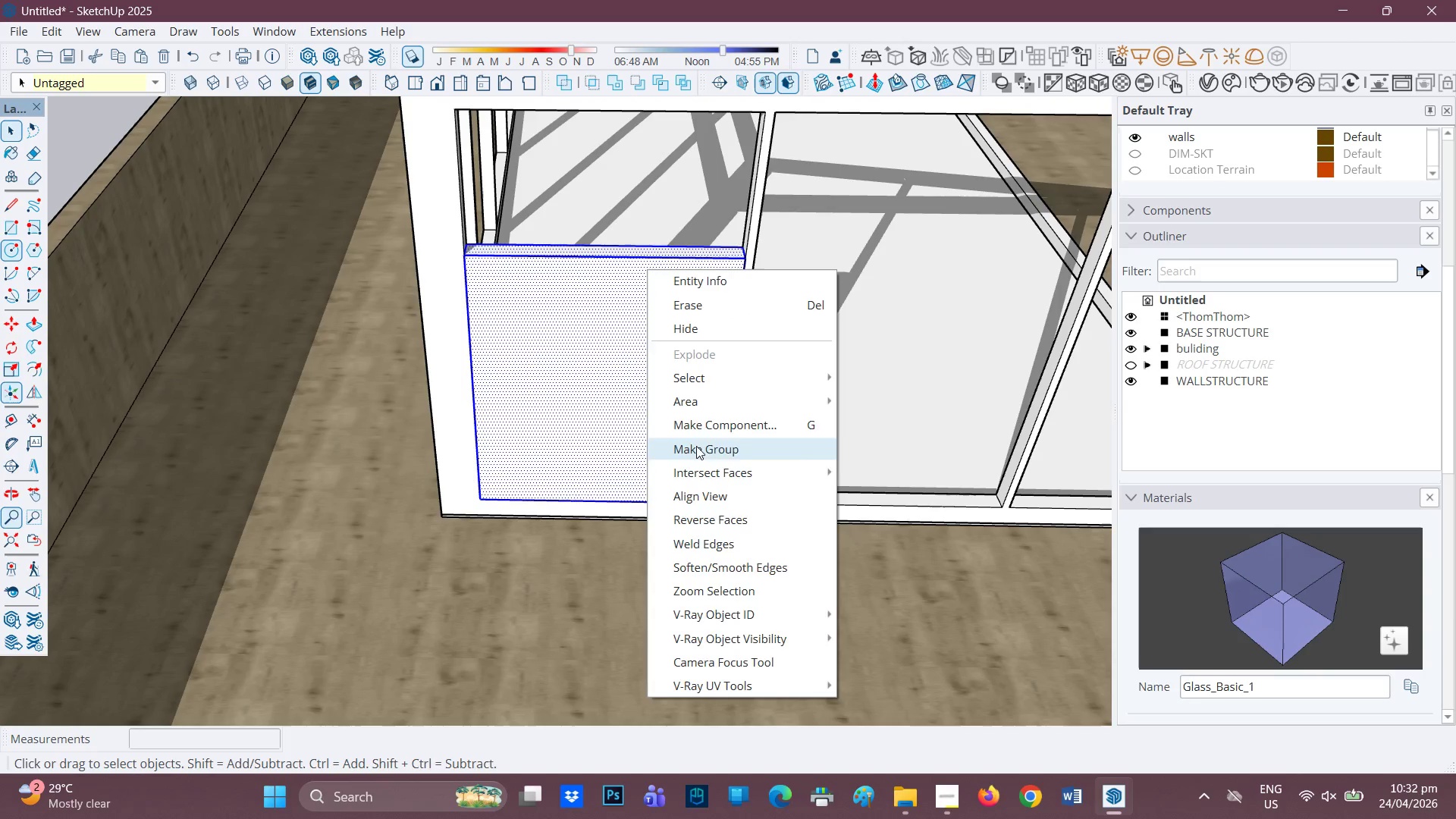 
scroll: coordinate [629, 321], scroll_direction: down, amount: 3.0
 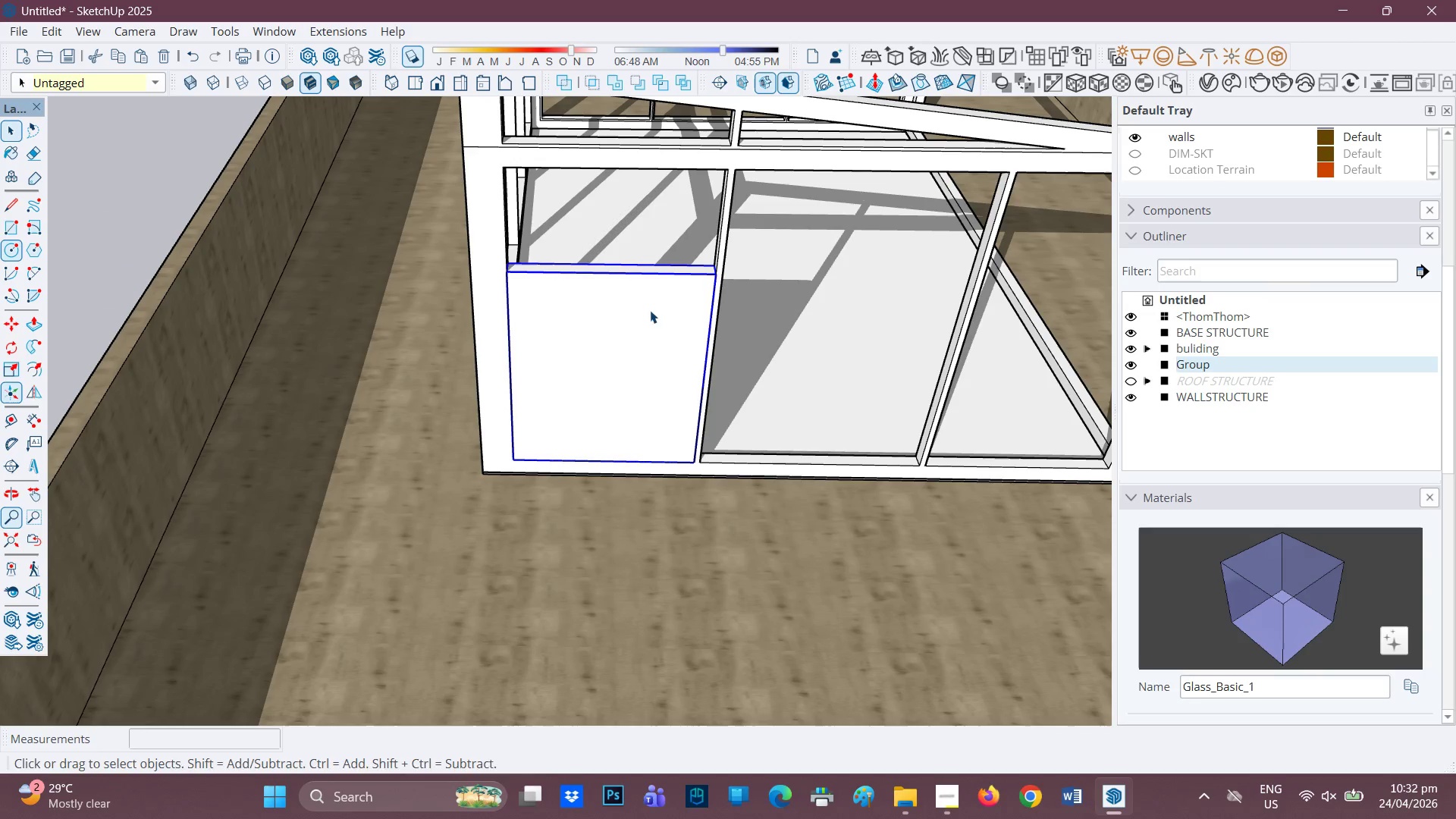 
type(HP)
 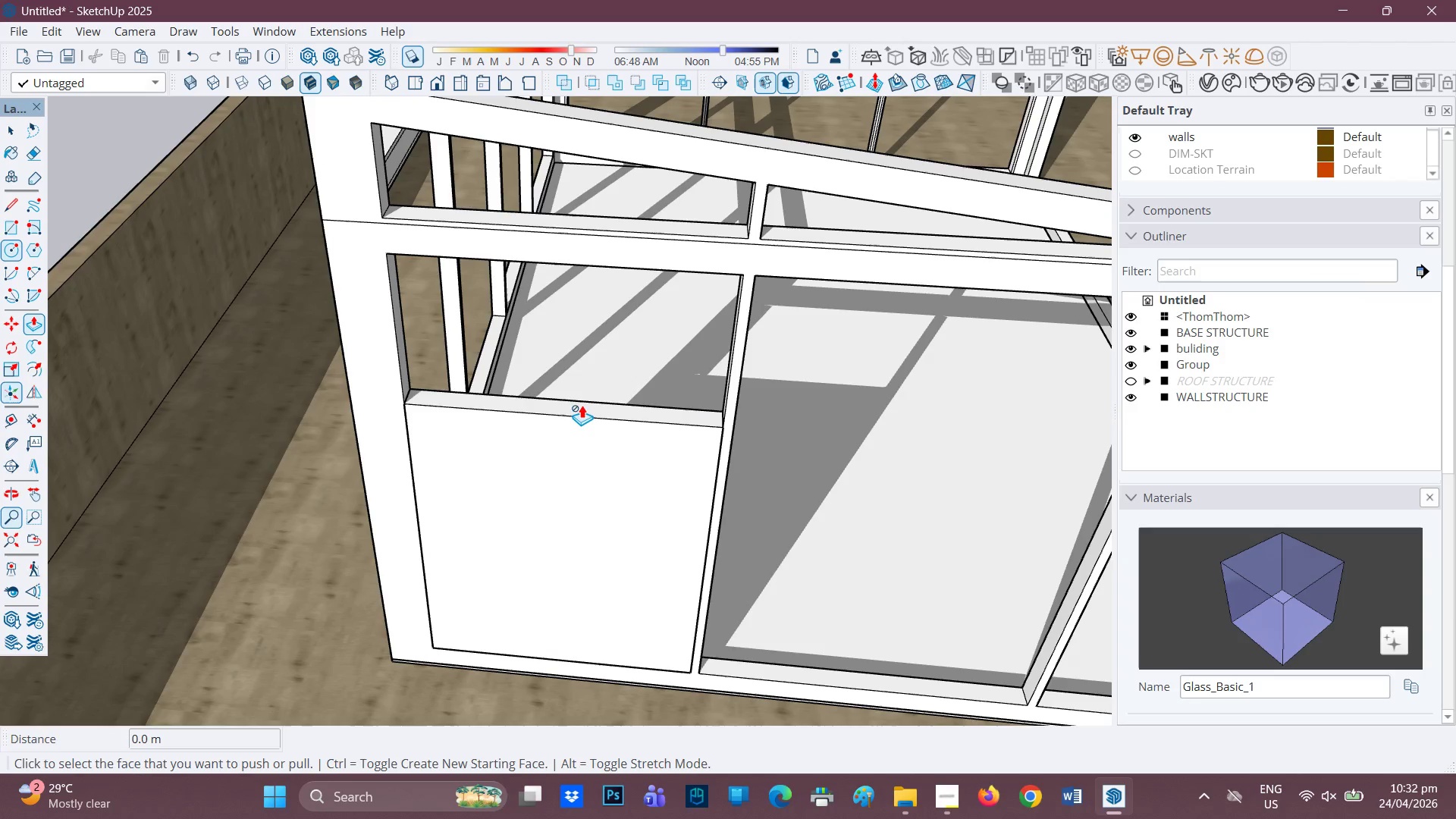 
left_click_drag(start_coordinate=[651, 310], to_coordinate=[644, 460])
 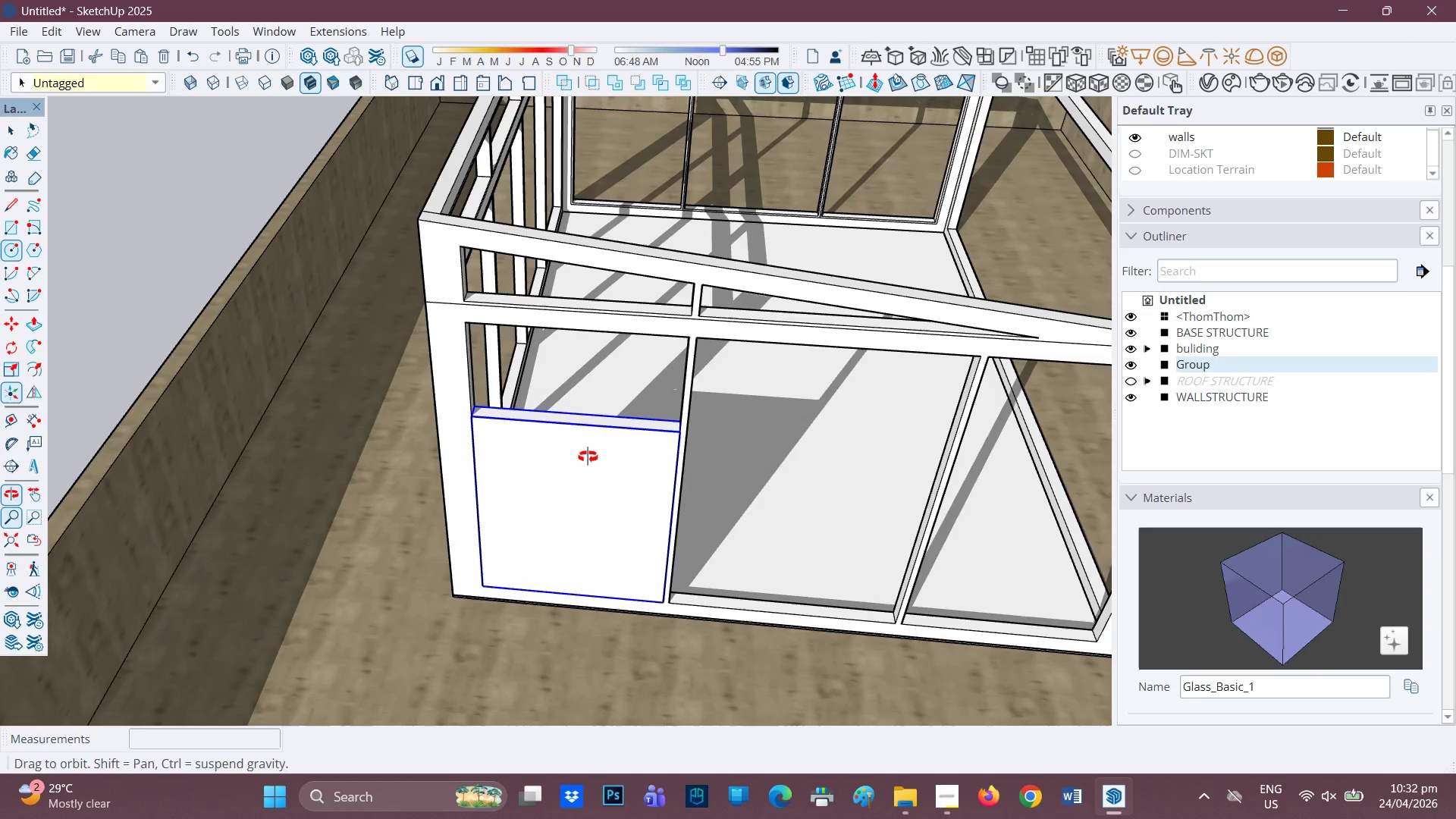 
scroll: coordinate [604, 427], scroll_direction: up, amount: 4.0
 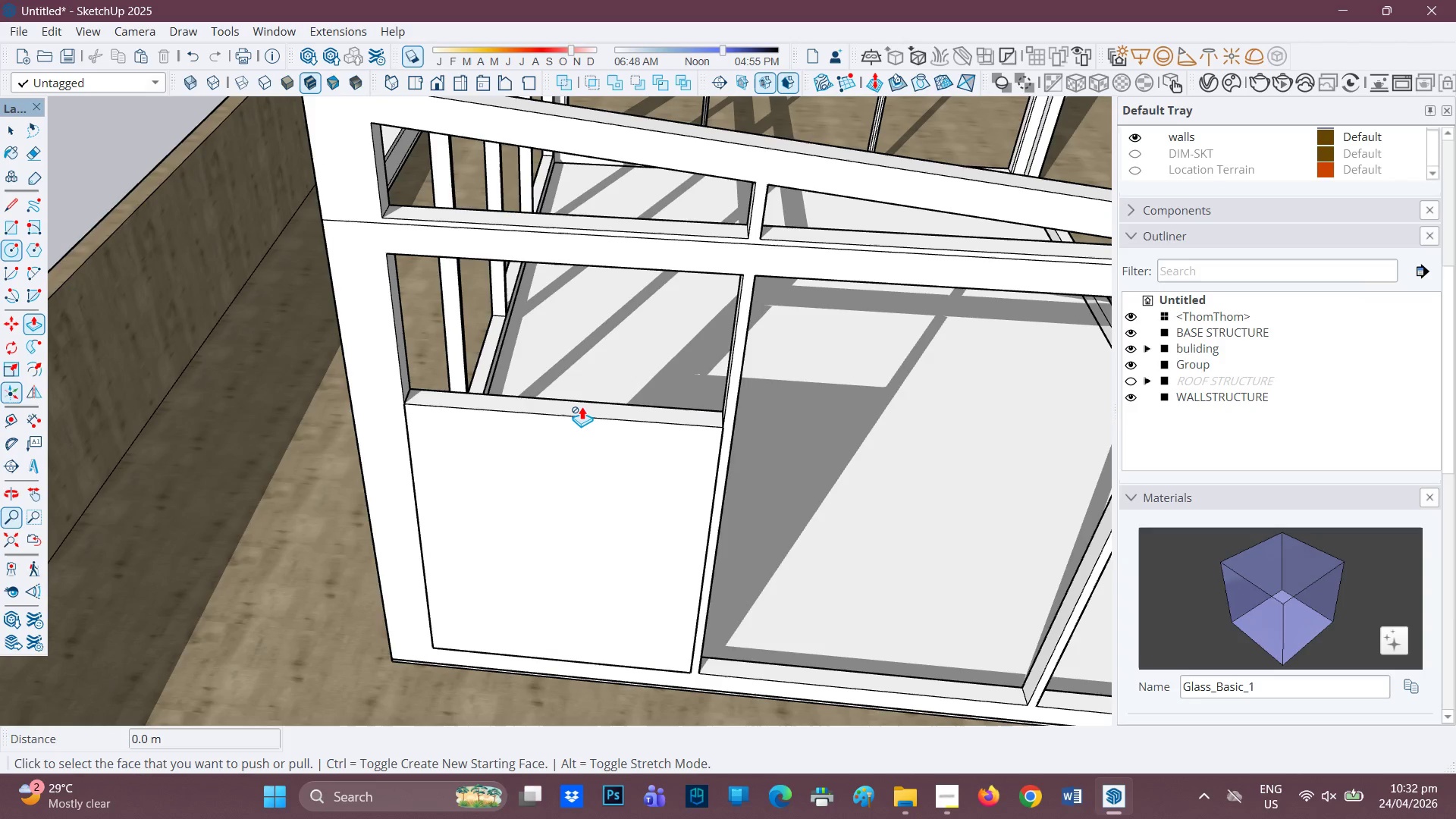 
key(Space)
 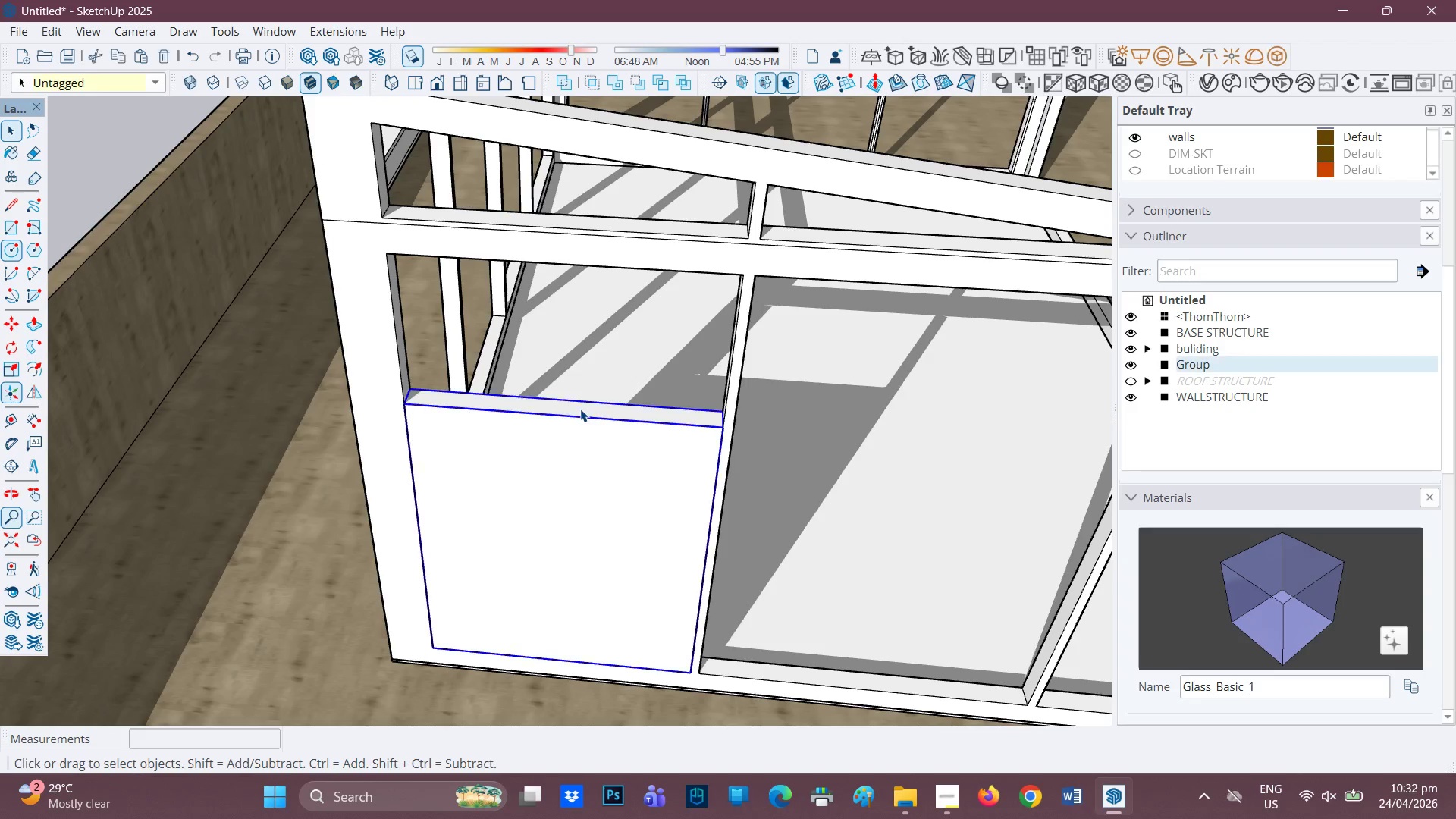 
double_click([580, 409])
 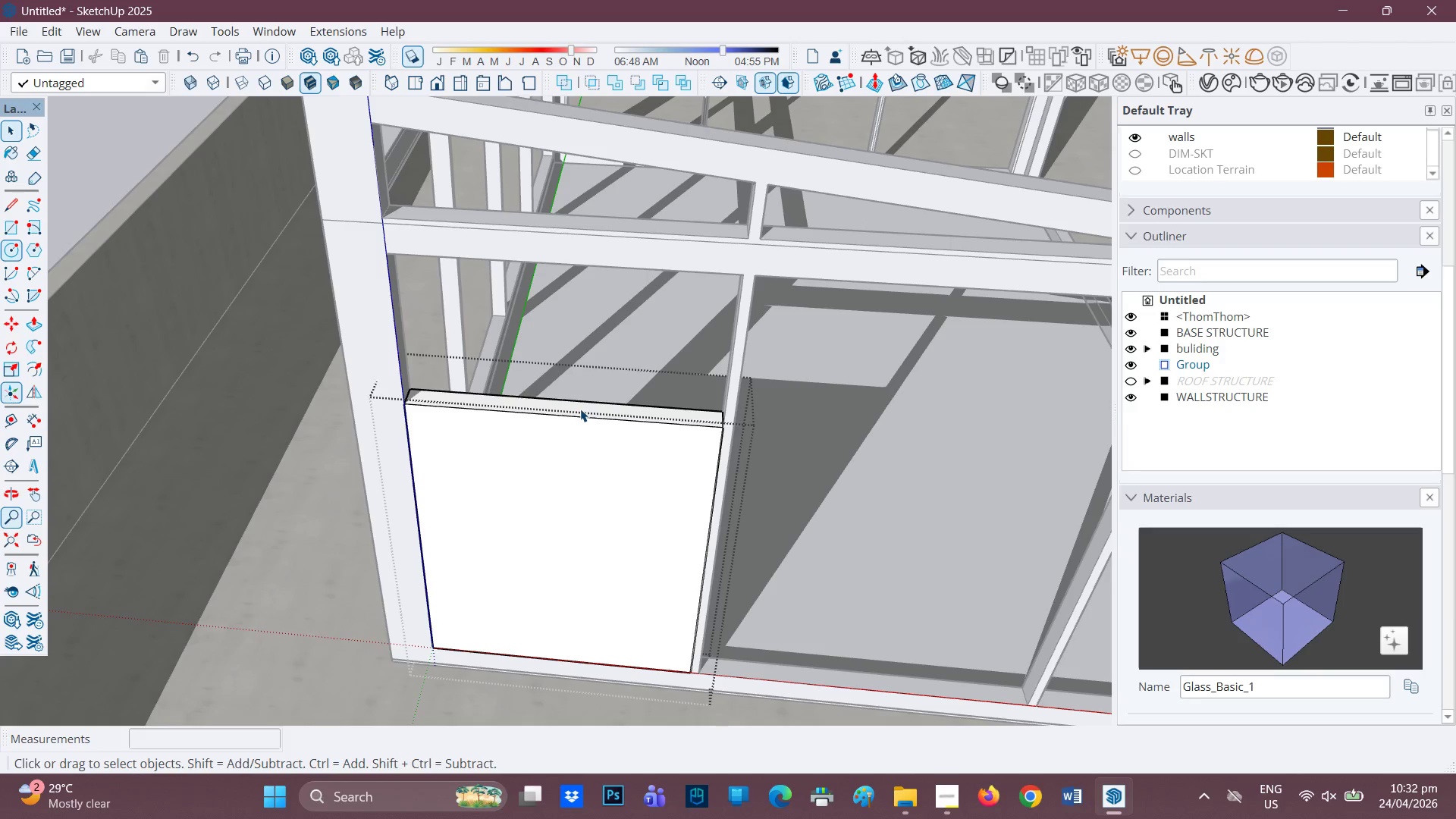 
key(P)
 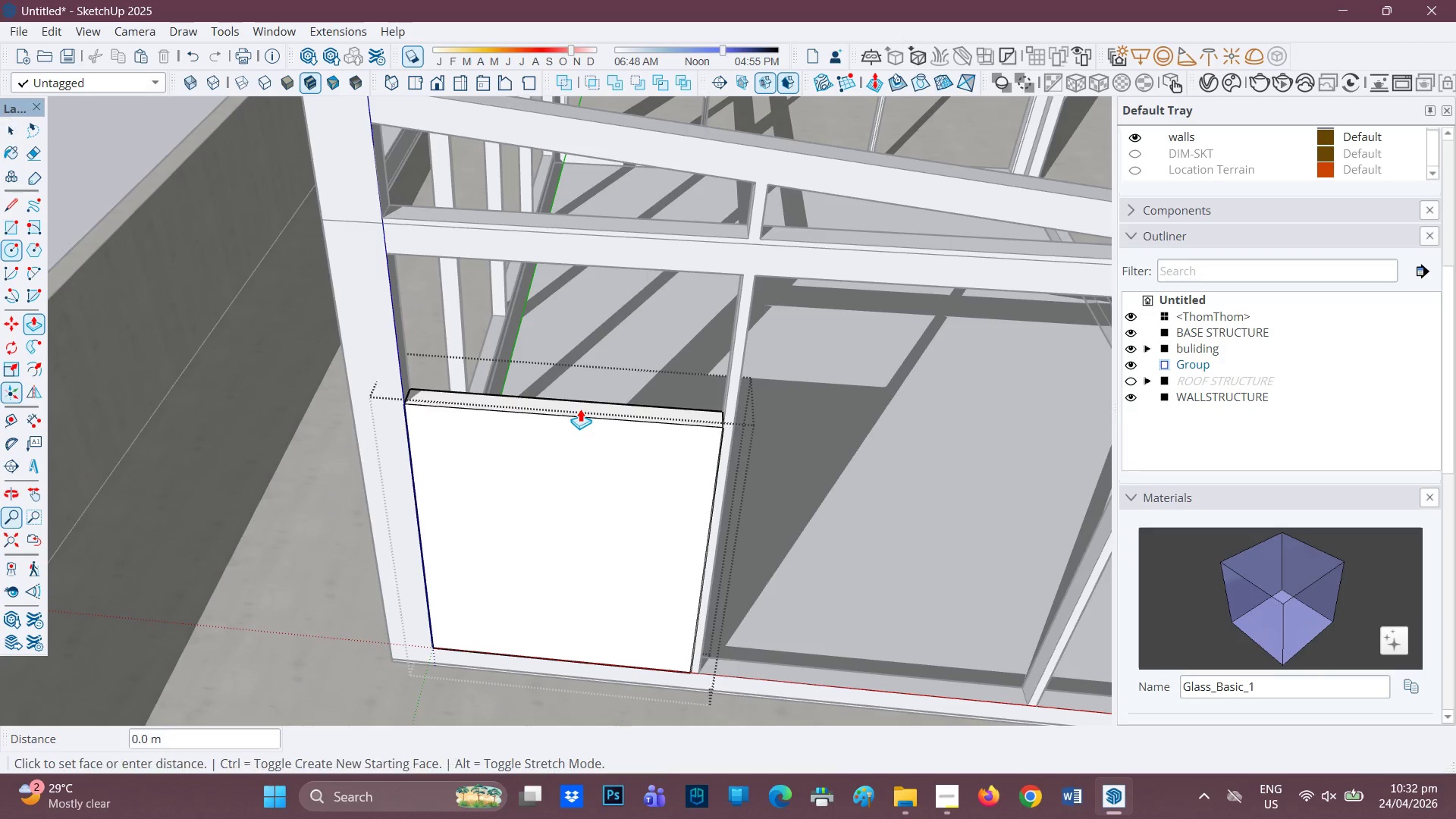 
left_click([580, 409])
 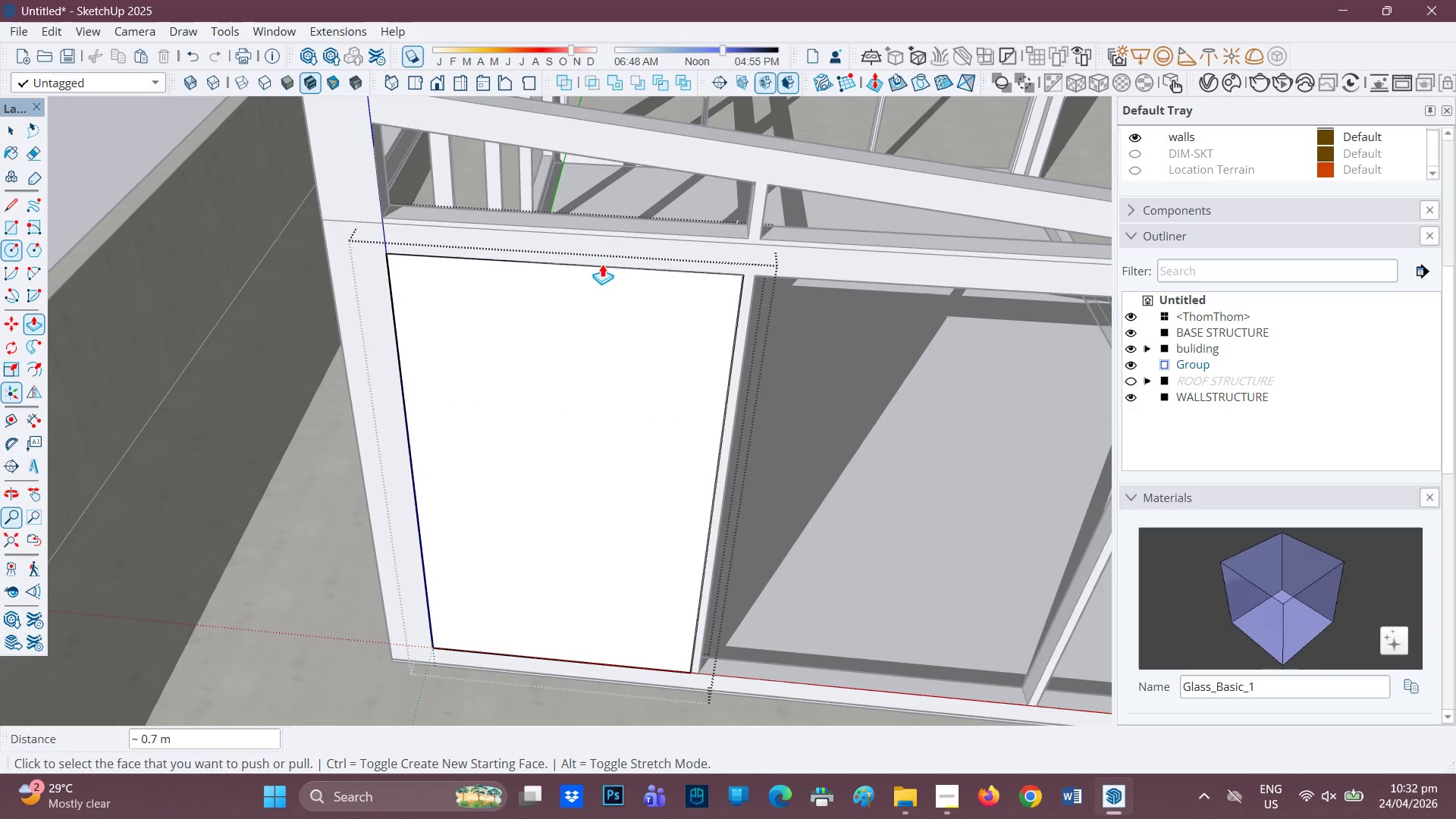 
scroll: coordinate [583, 366], scroll_direction: down, amount: 3.0
 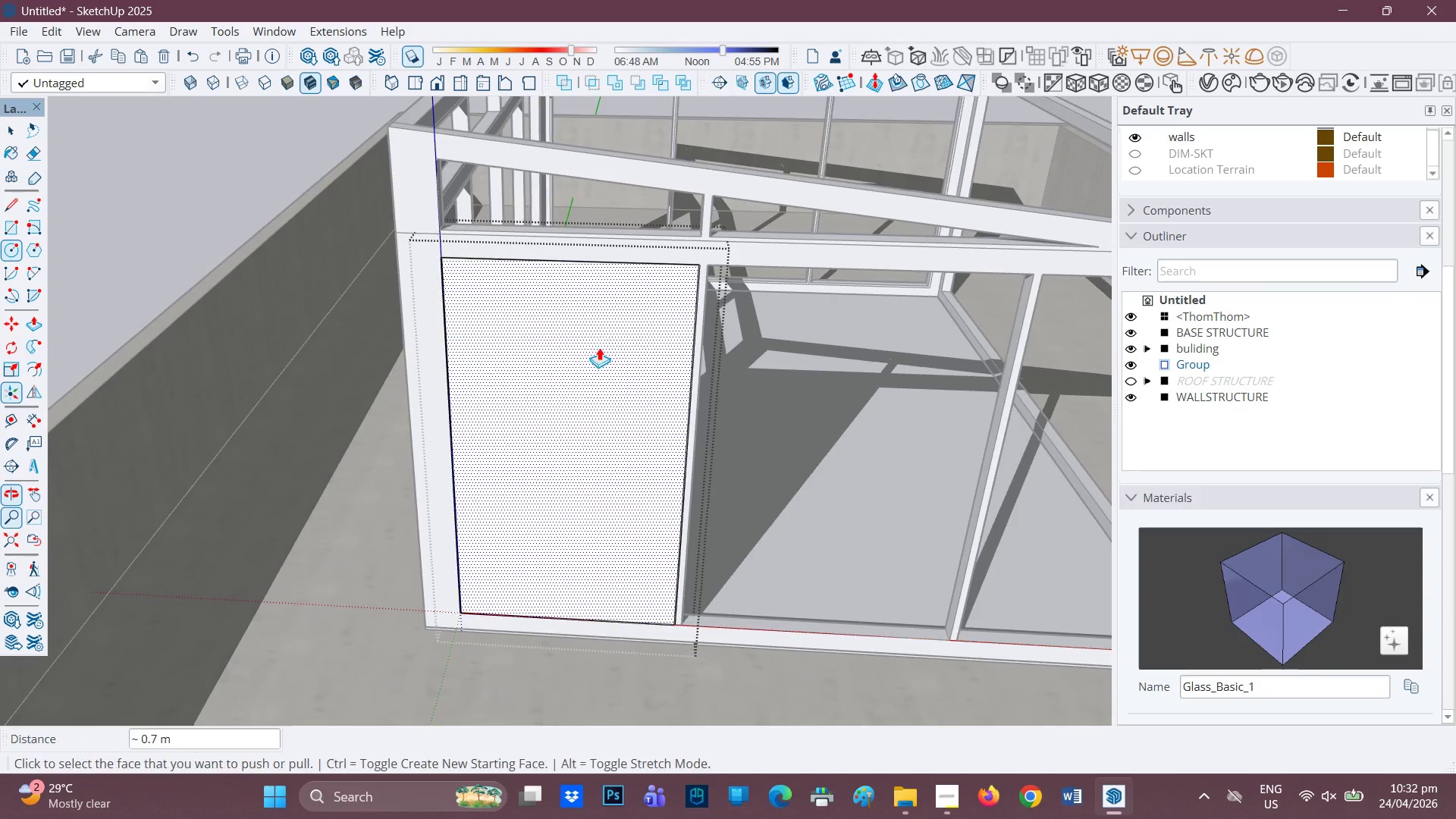 
scroll: coordinate [593, 485], scroll_direction: up, amount: 2.0
 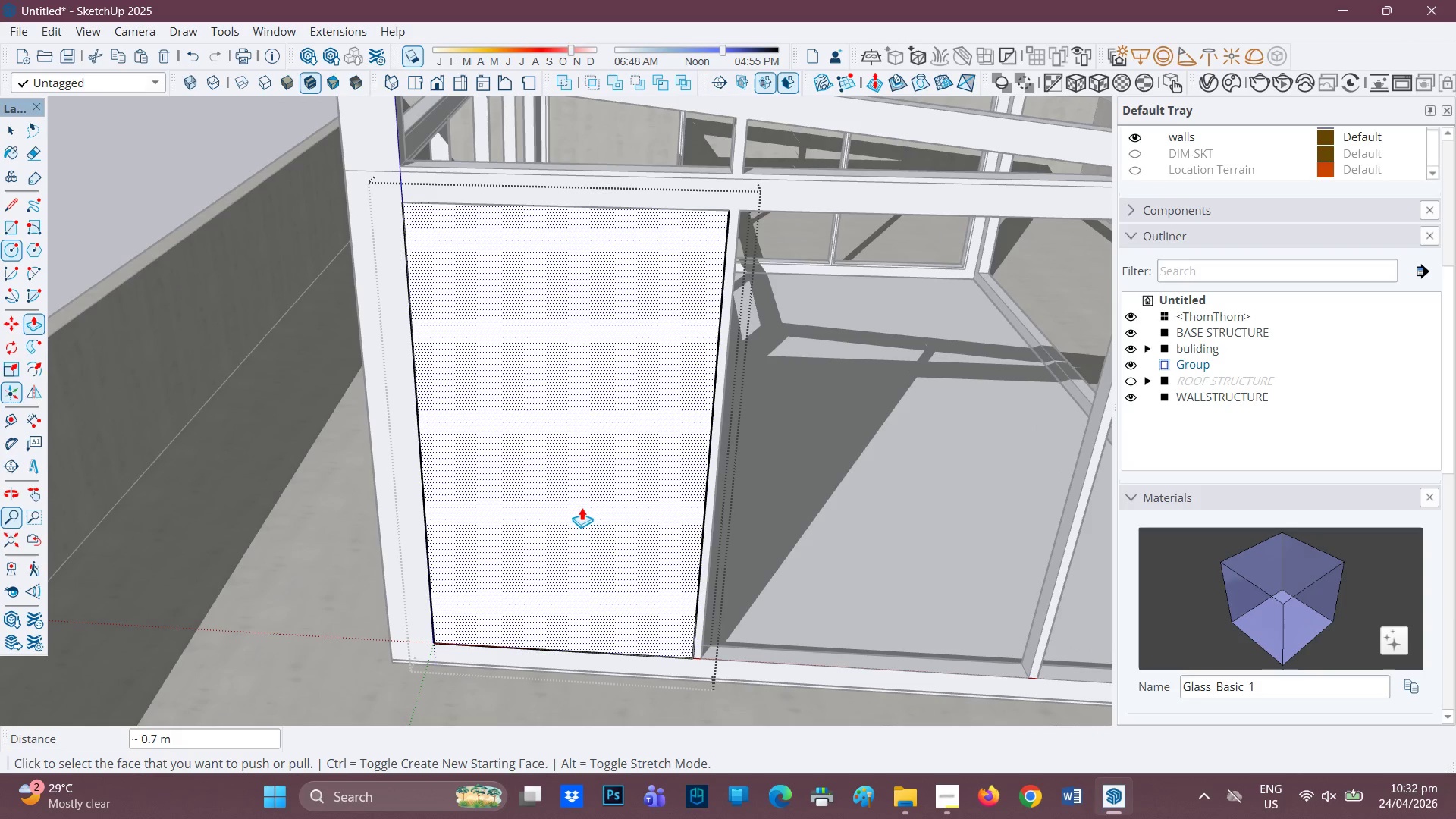 
key(P)
 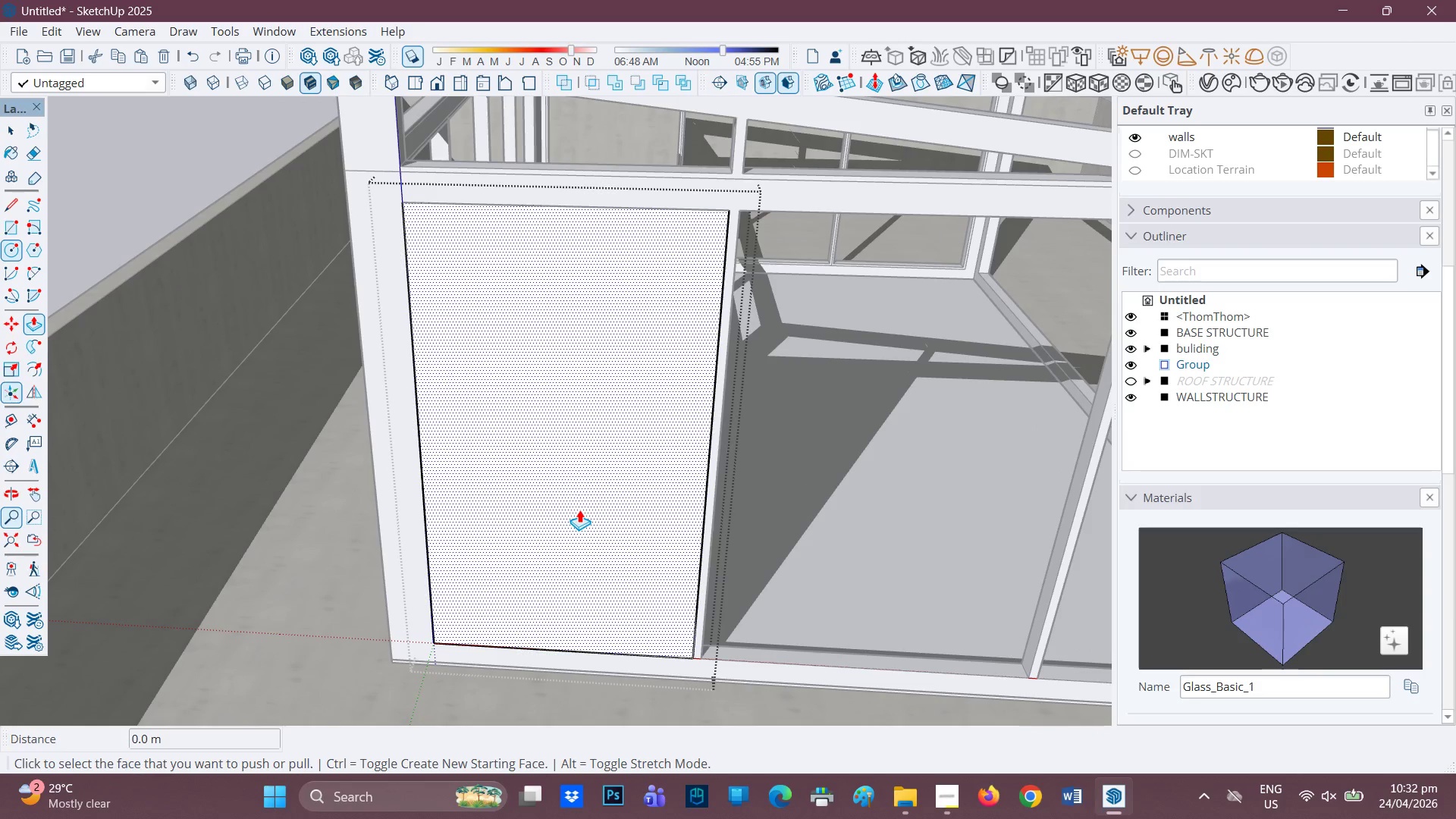 
left_click([579, 510])
 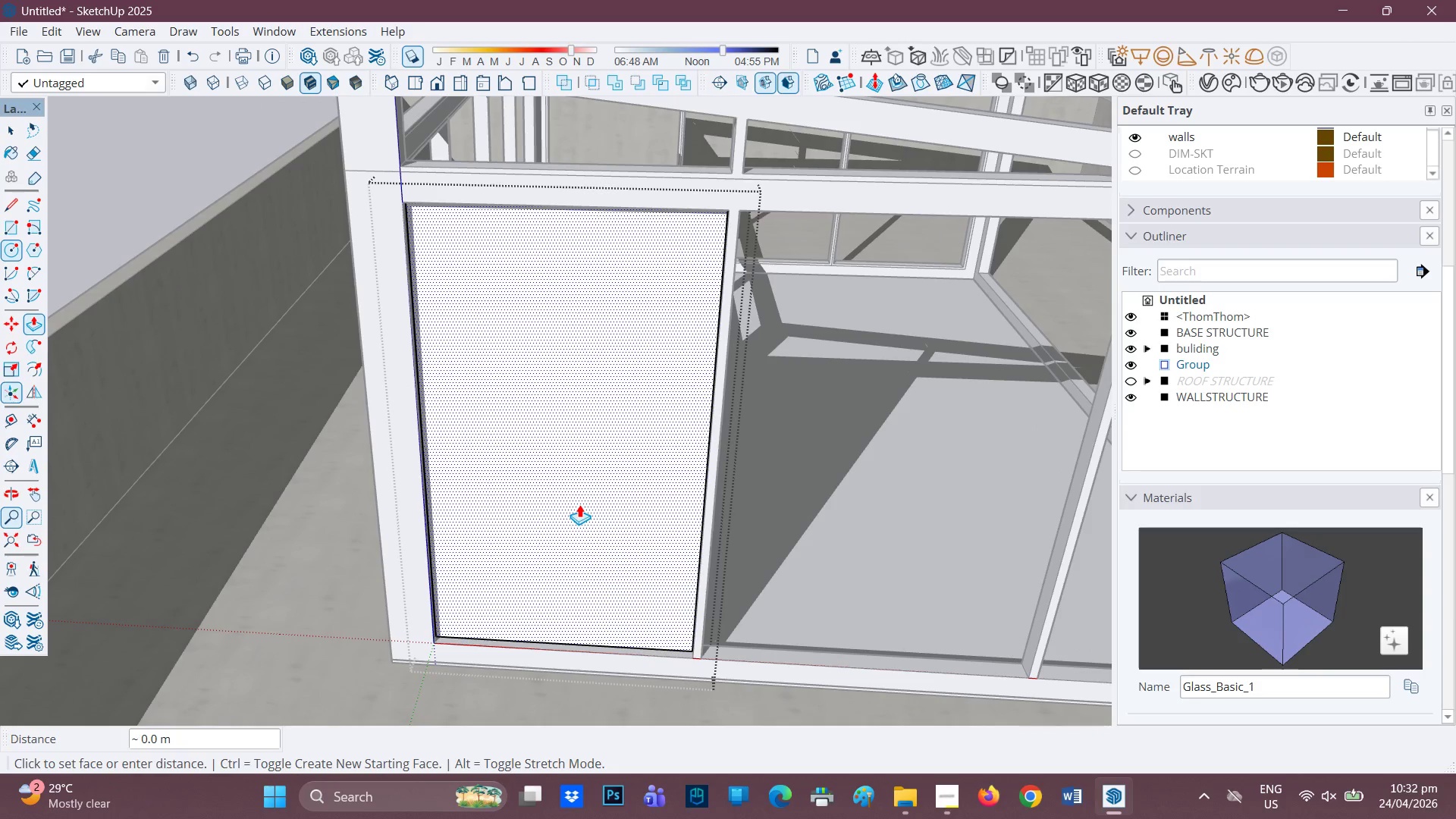 
type(0.02)
 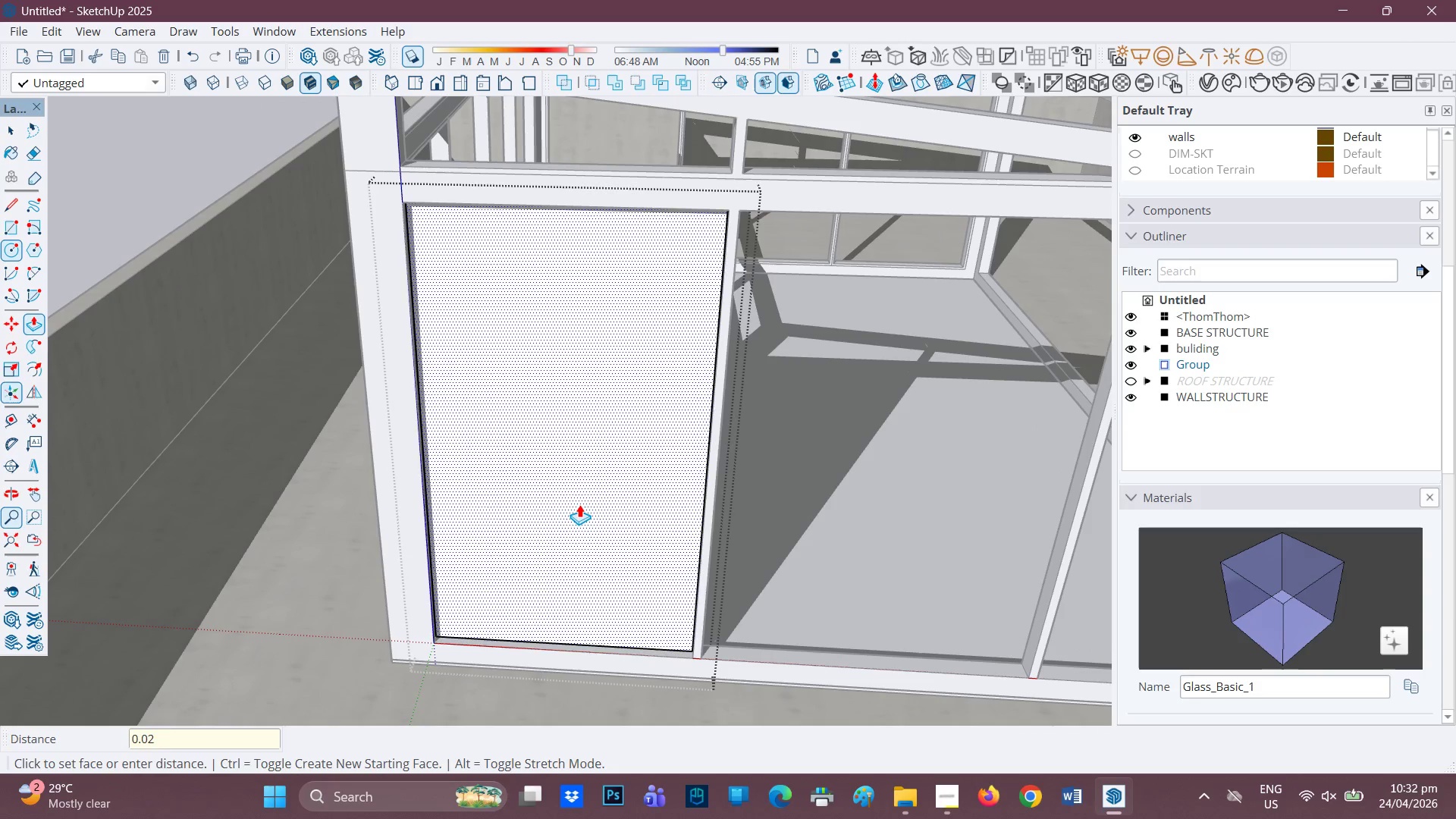 
key(Enter)
 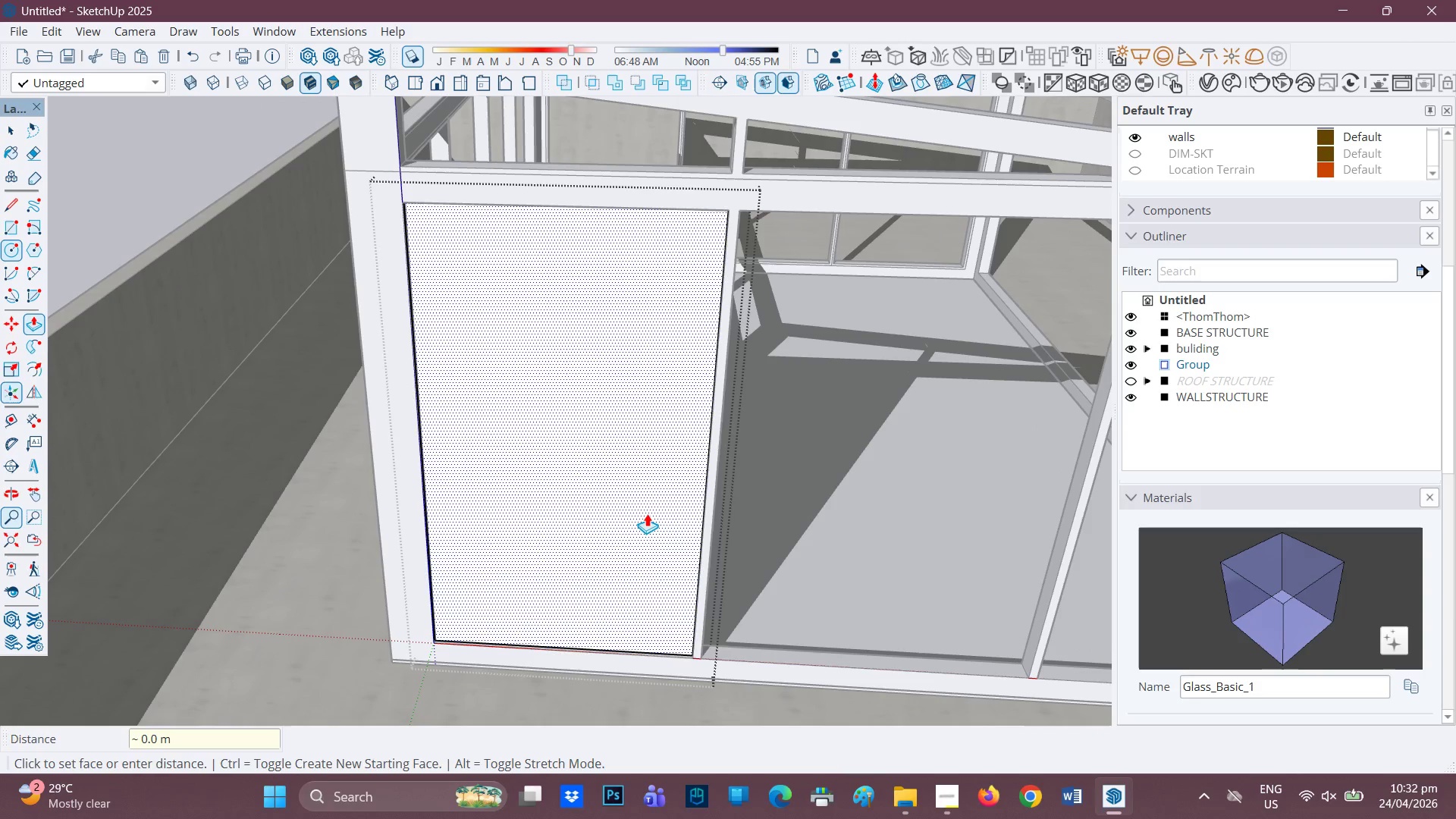 
scroll: coordinate [645, 513], scroll_direction: down, amount: 1.0
 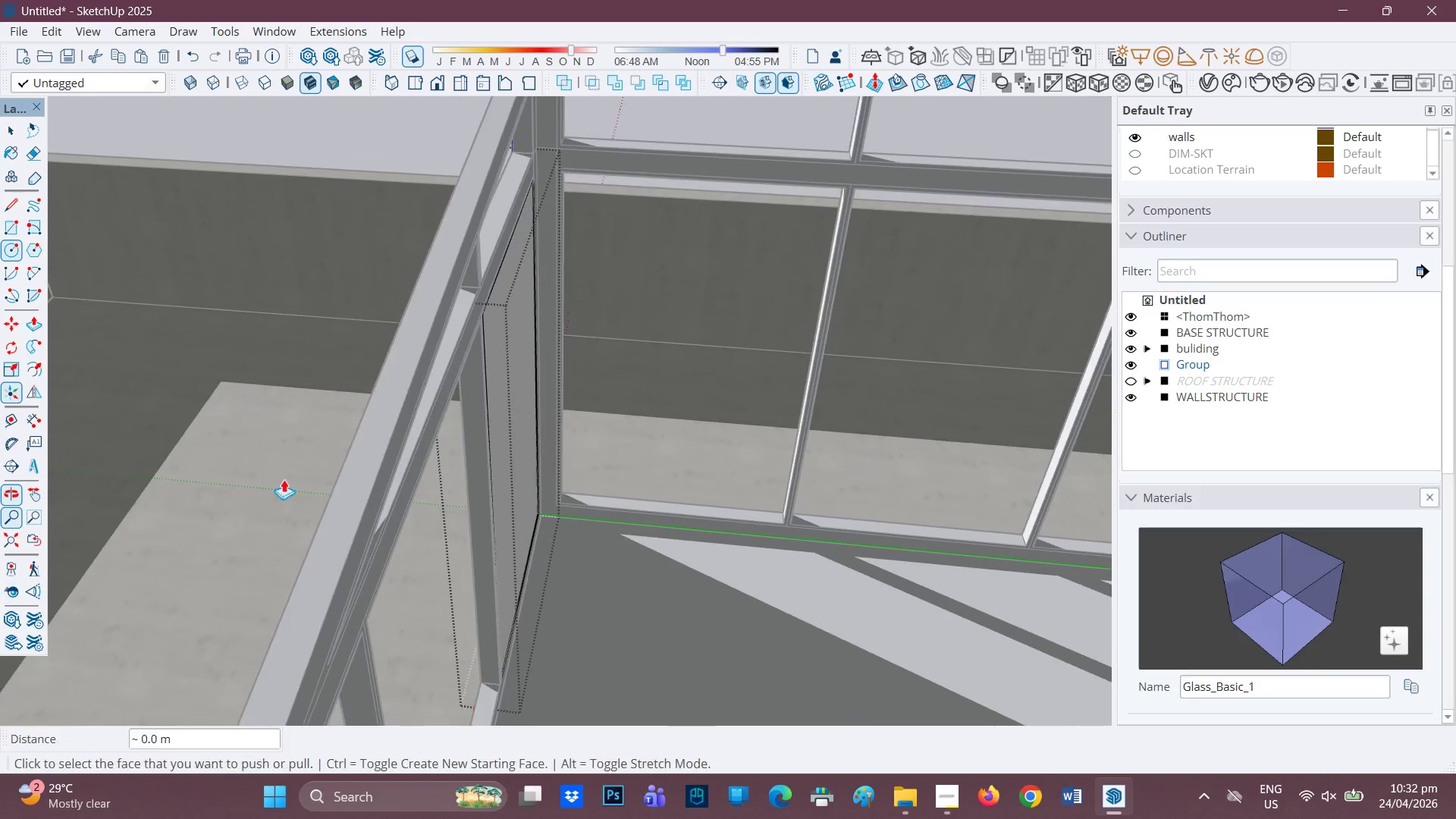 
scroll: coordinate [349, 385], scroll_direction: up, amount: 3.0
 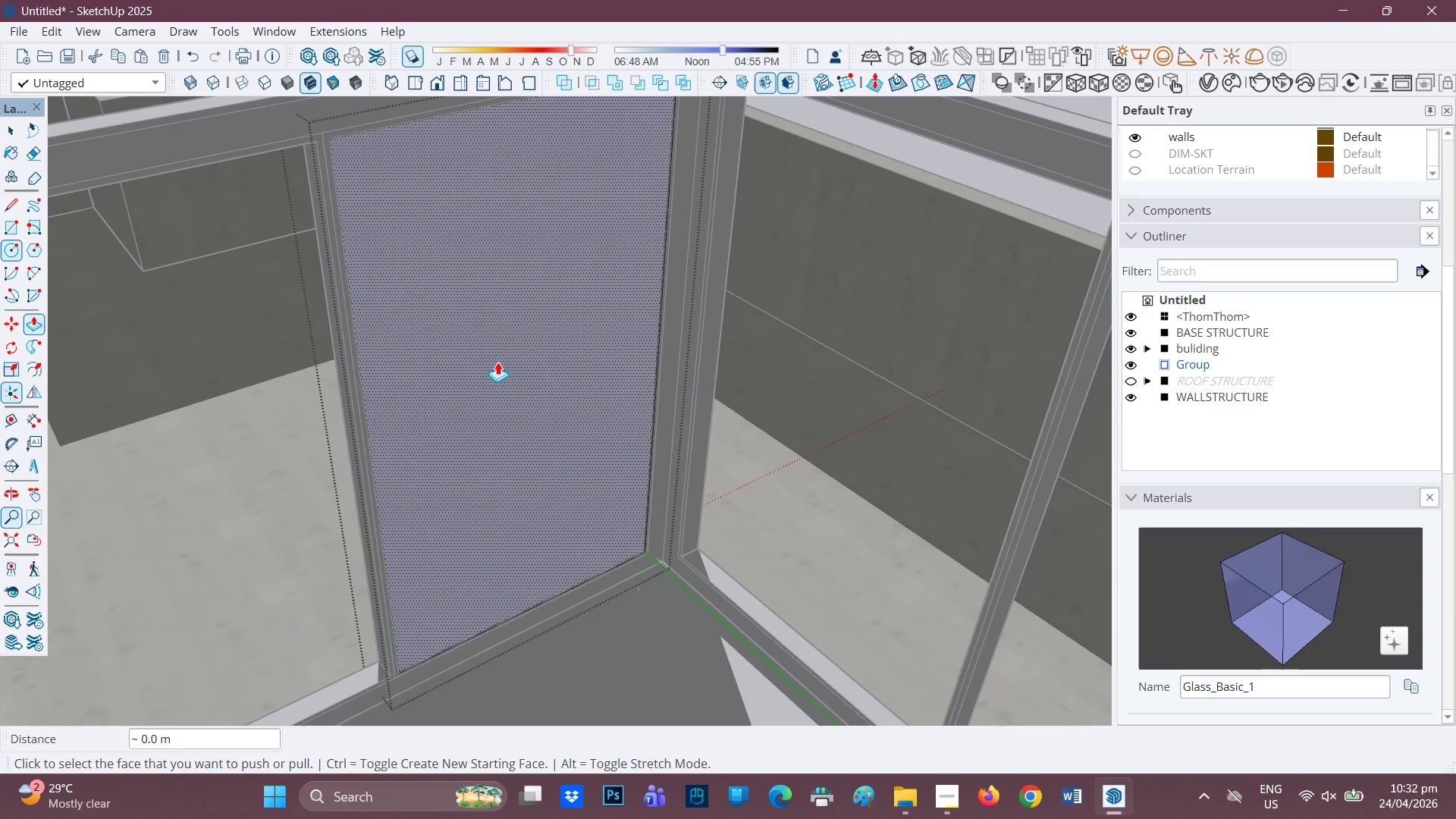 
left_click([497, 362])
 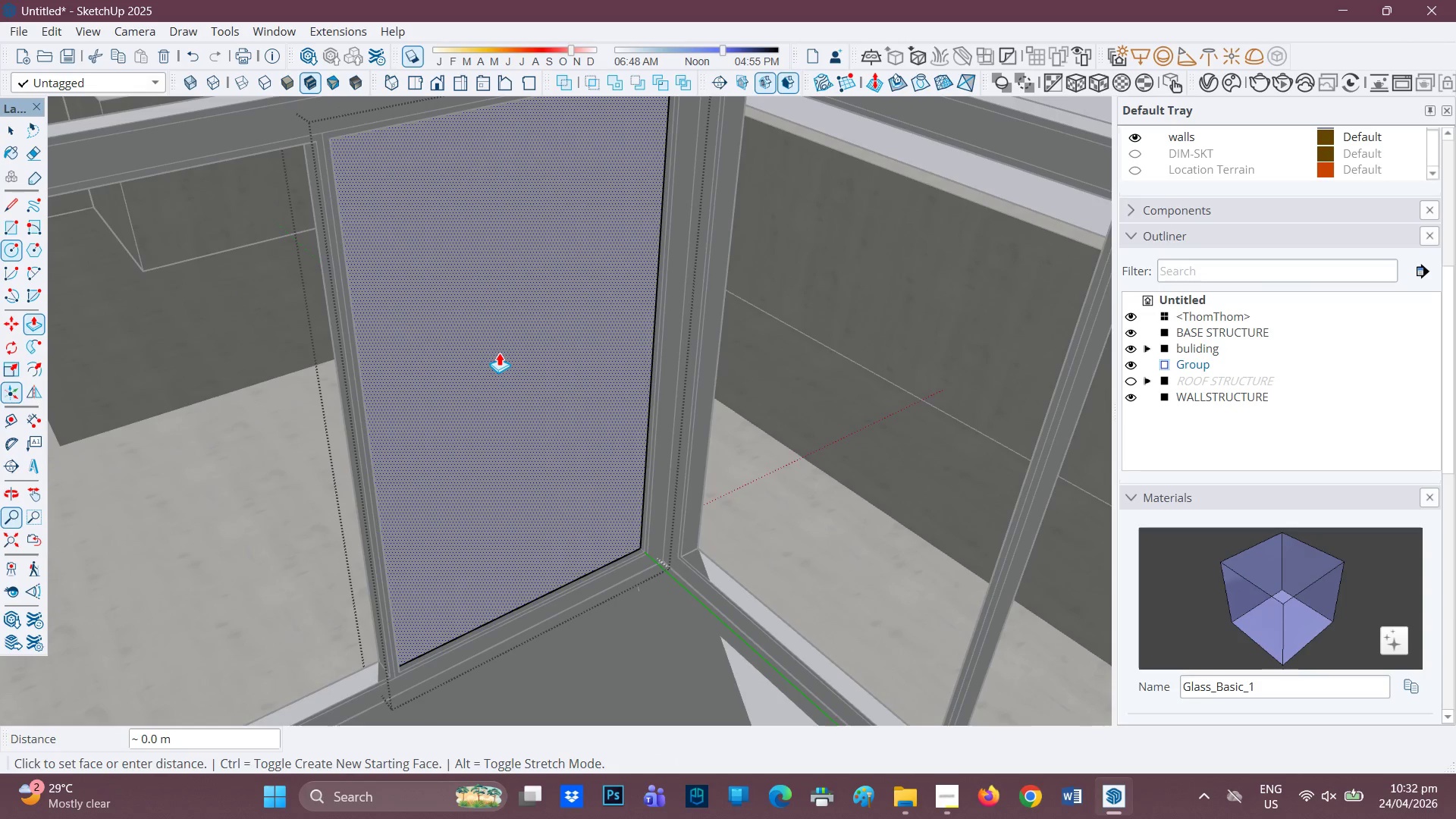 
type(0.02)
 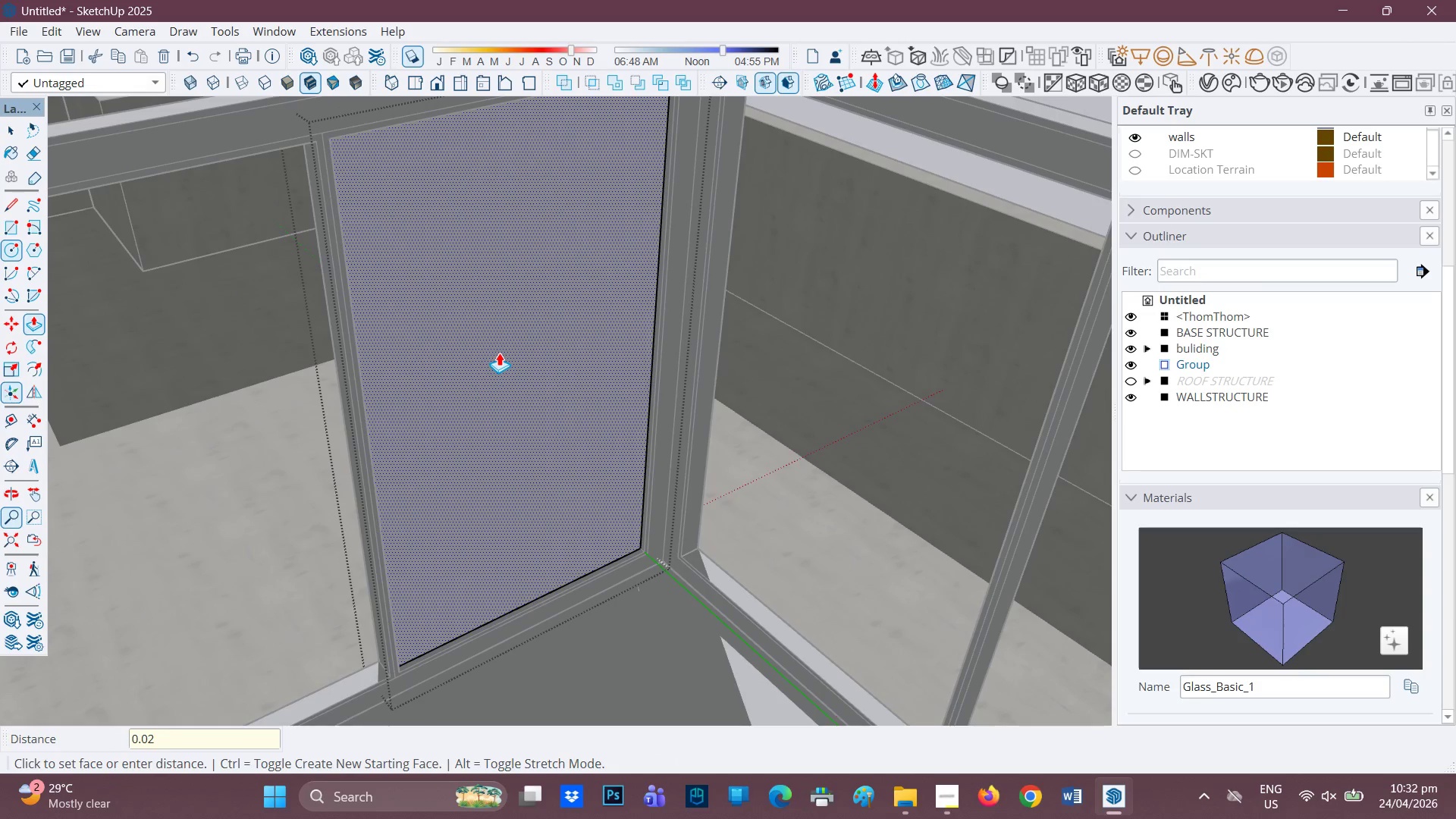 
key(Enter)
 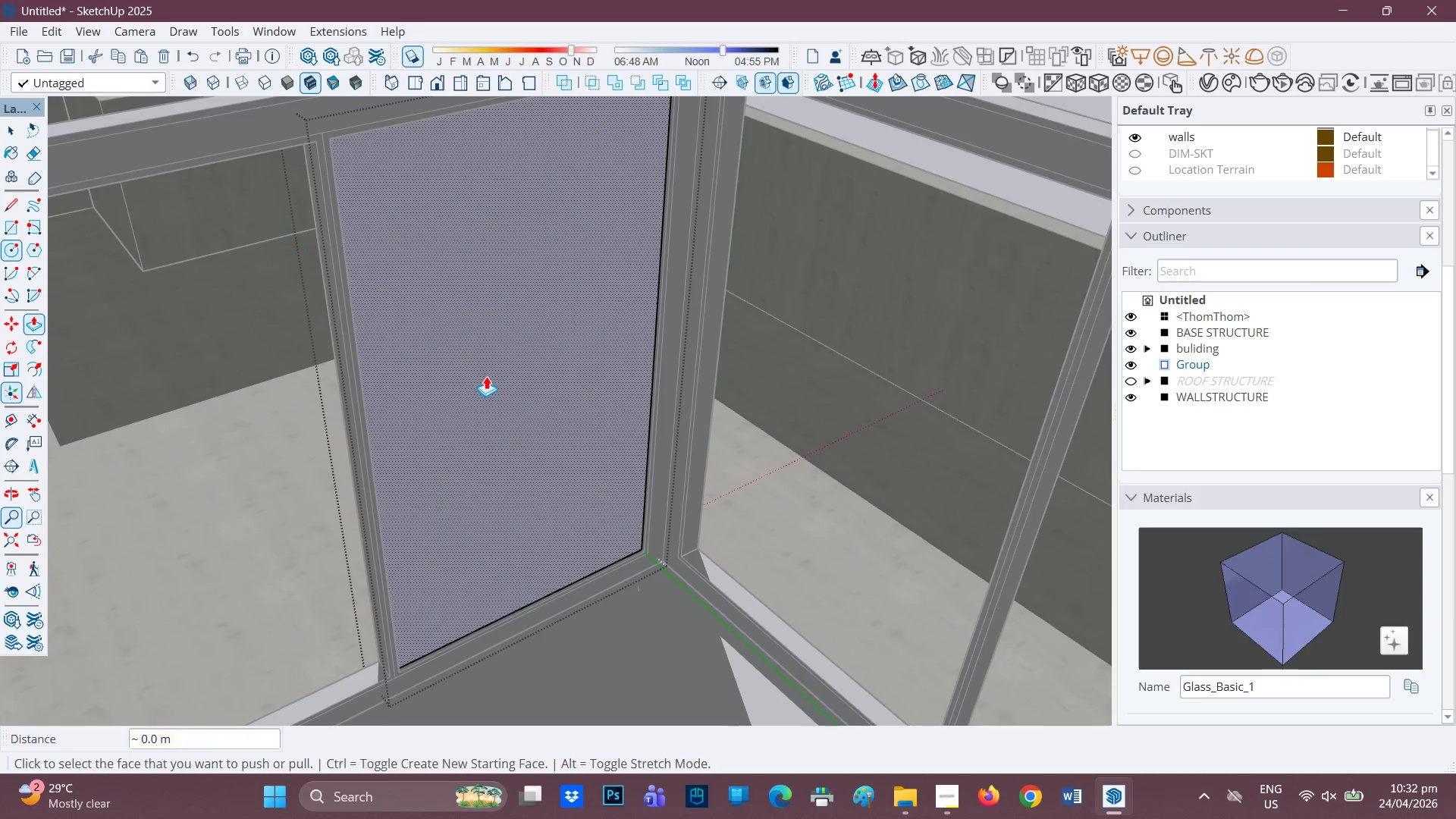 
scroll: coordinate [457, 443], scroll_direction: down, amount: 5.0
 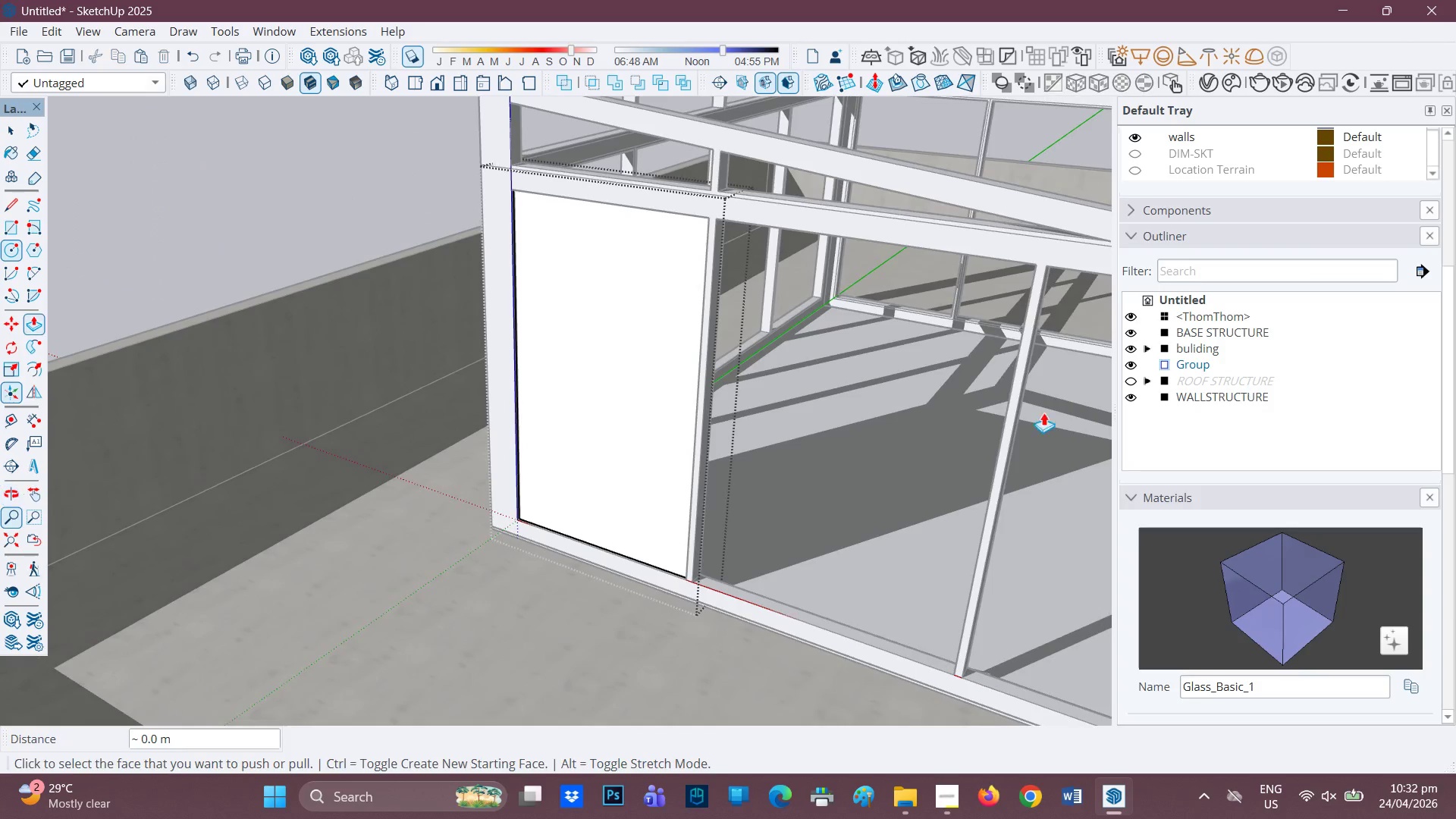 
scroll: coordinate [554, 447], scroll_direction: up, amount: 3.0
 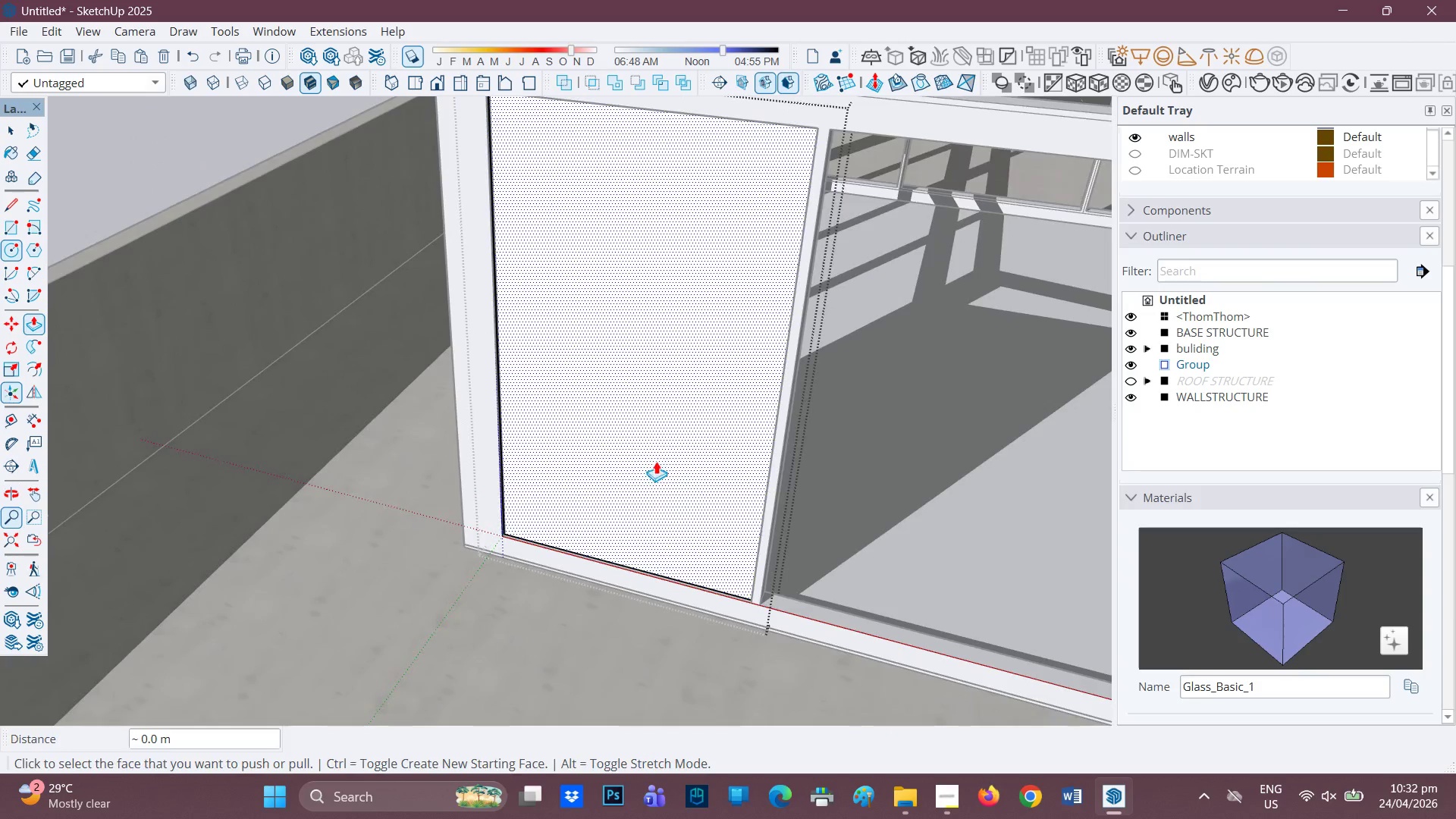 
left_click([656, 460])
 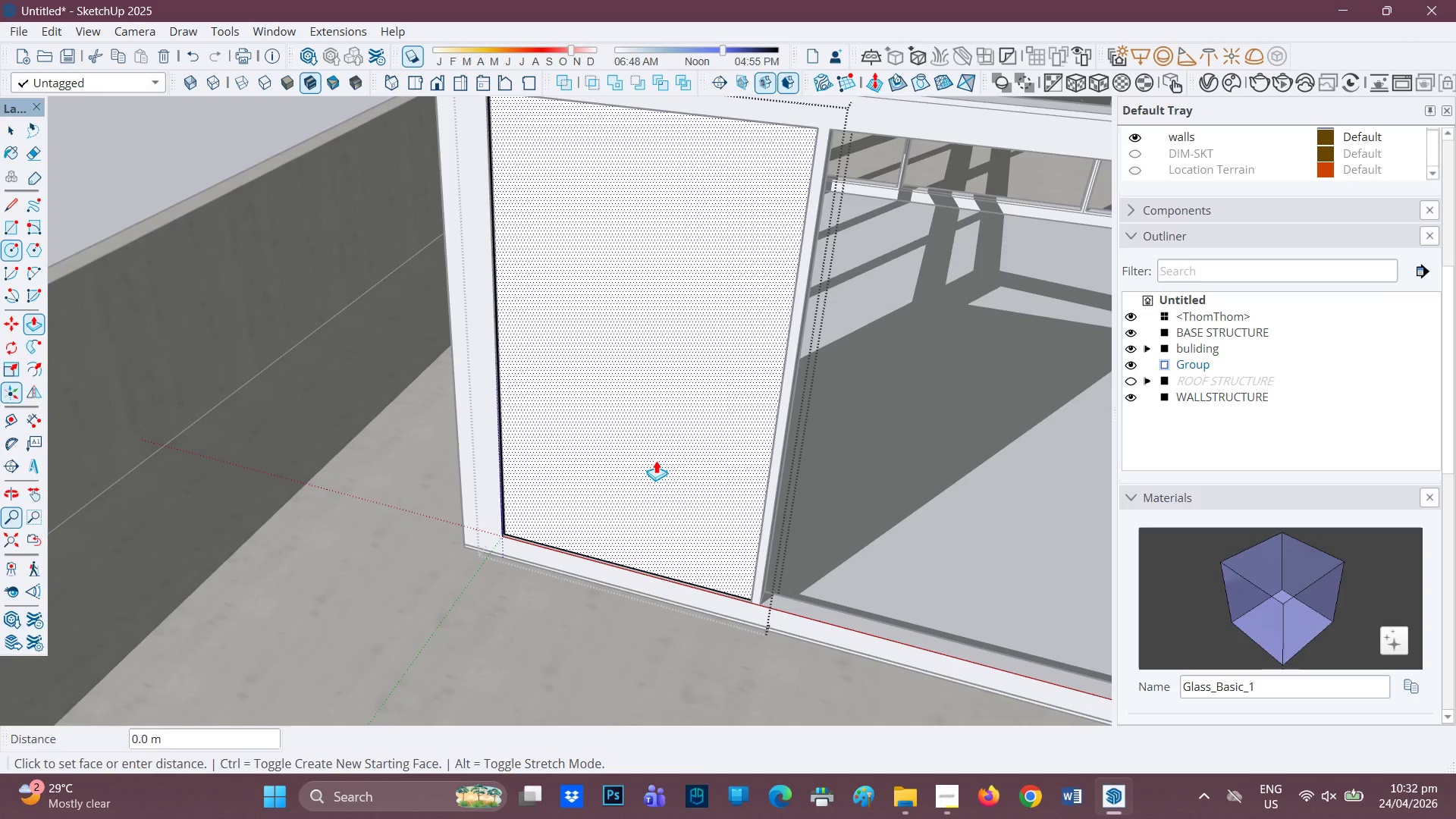 
type(0.02)
 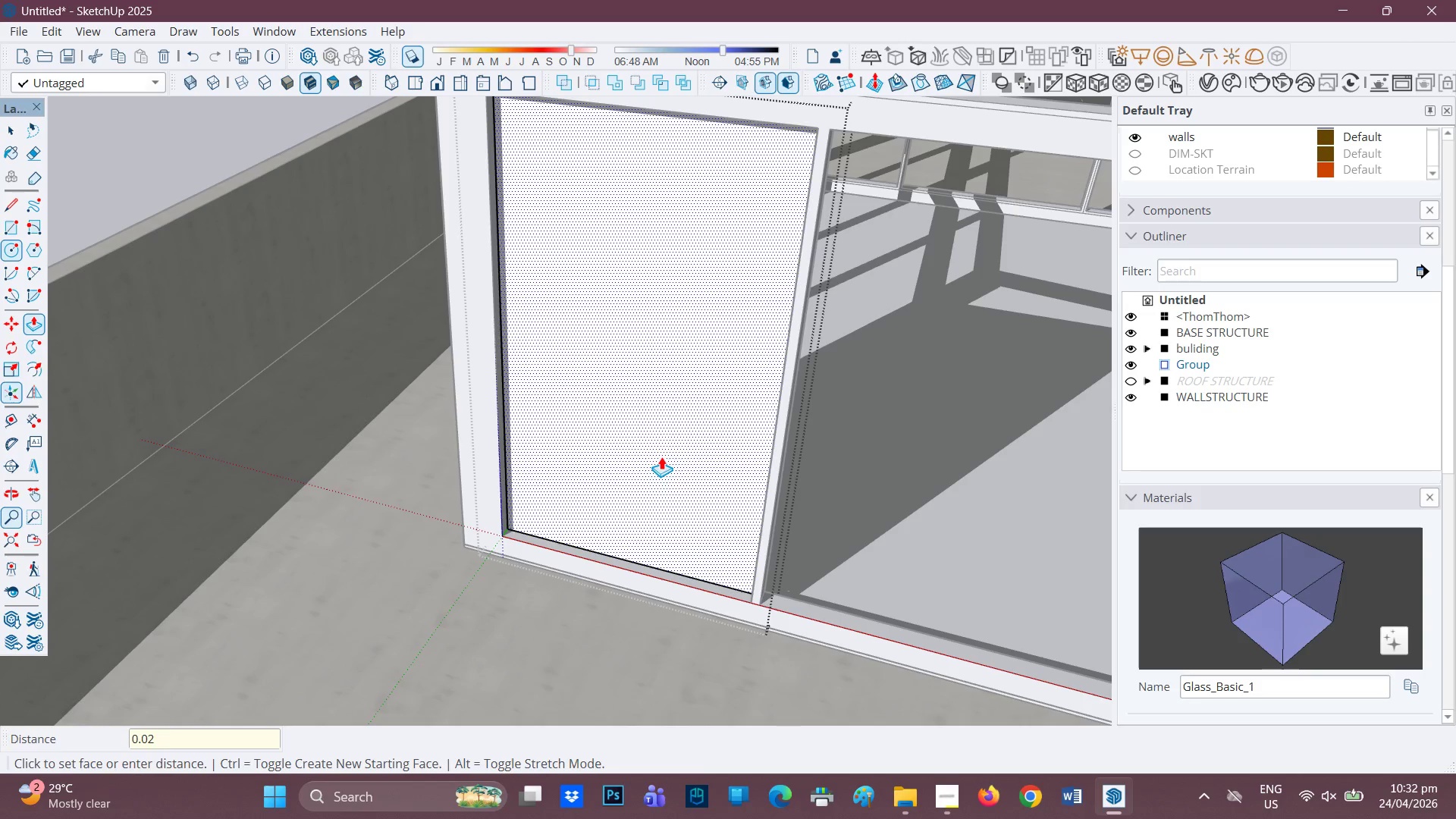 
key(Enter)
 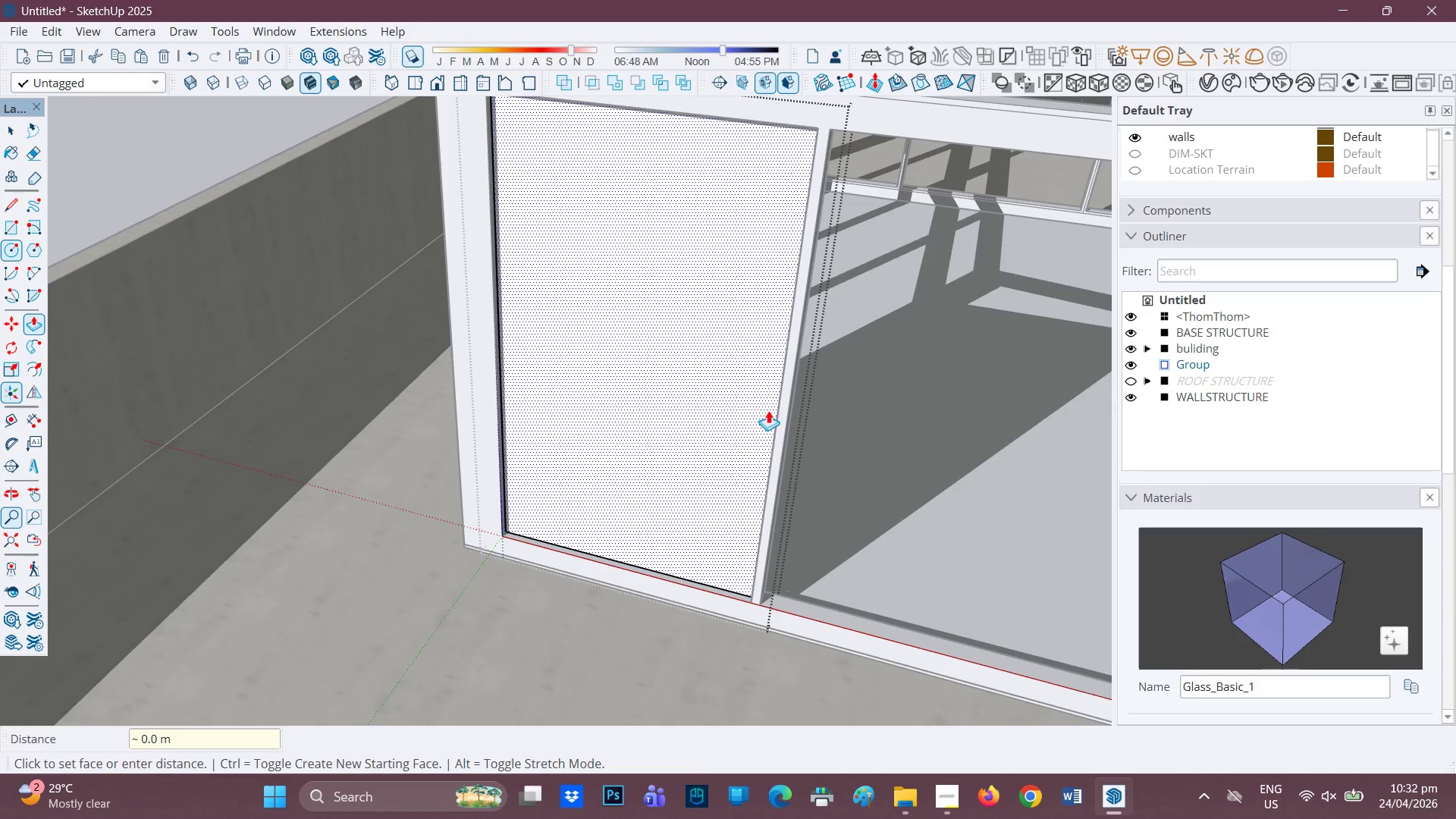 
scroll: coordinate [768, 410], scroll_direction: down, amount: 1.0
 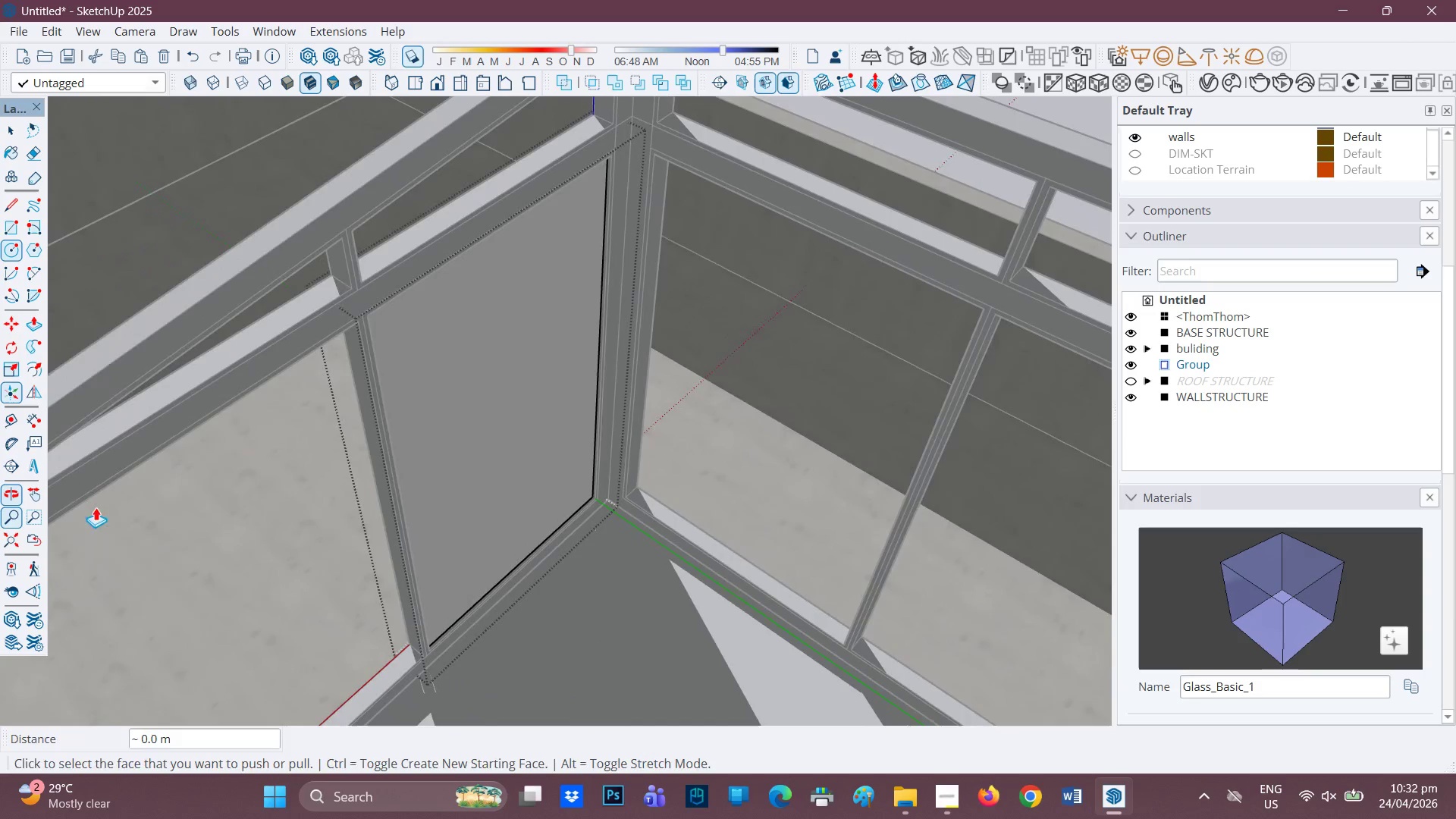 
scroll: coordinate [420, 455], scroll_direction: up, amount: 2.0
 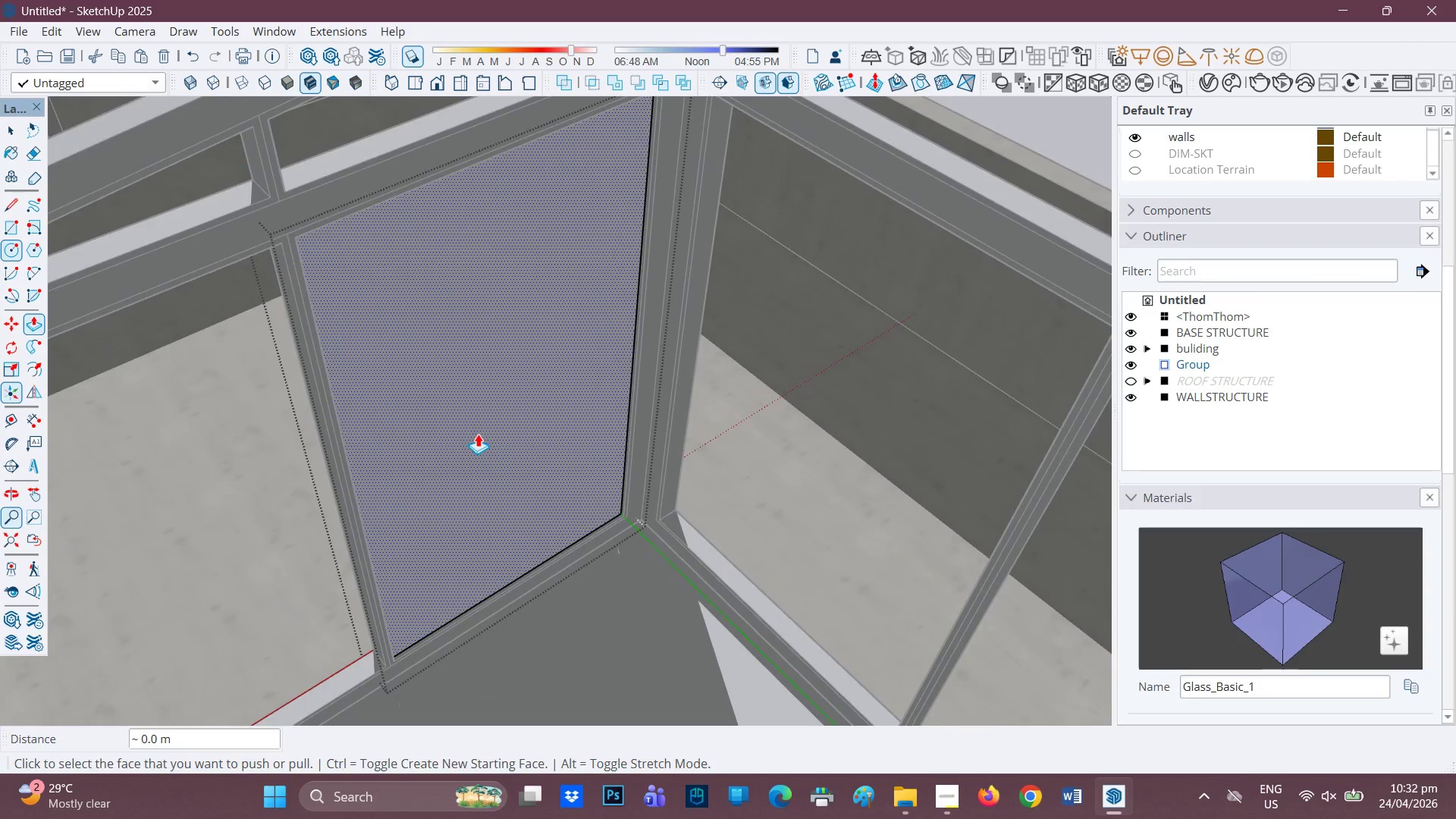 
left_click([478, 434])
 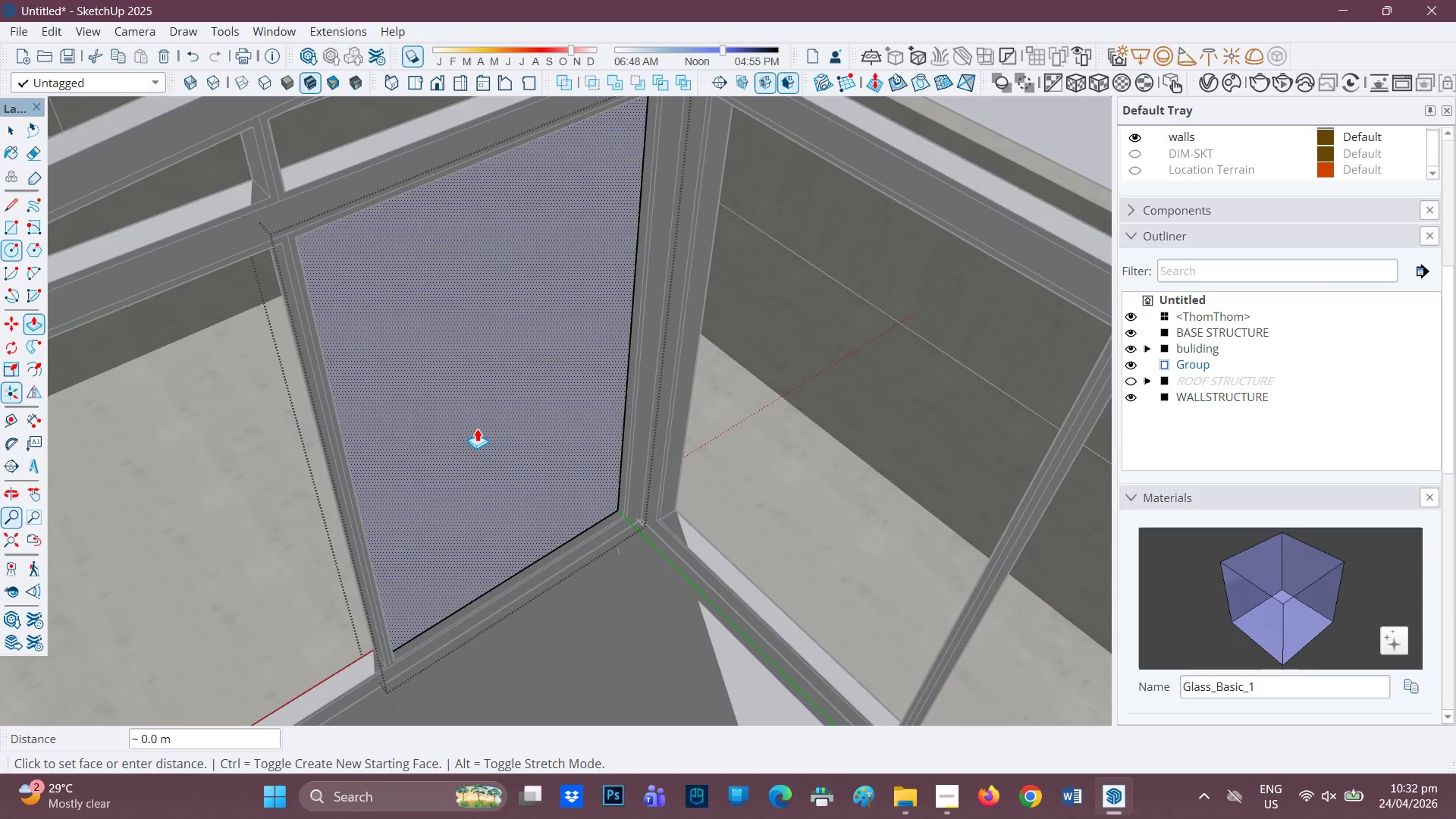 
type(0.02)
 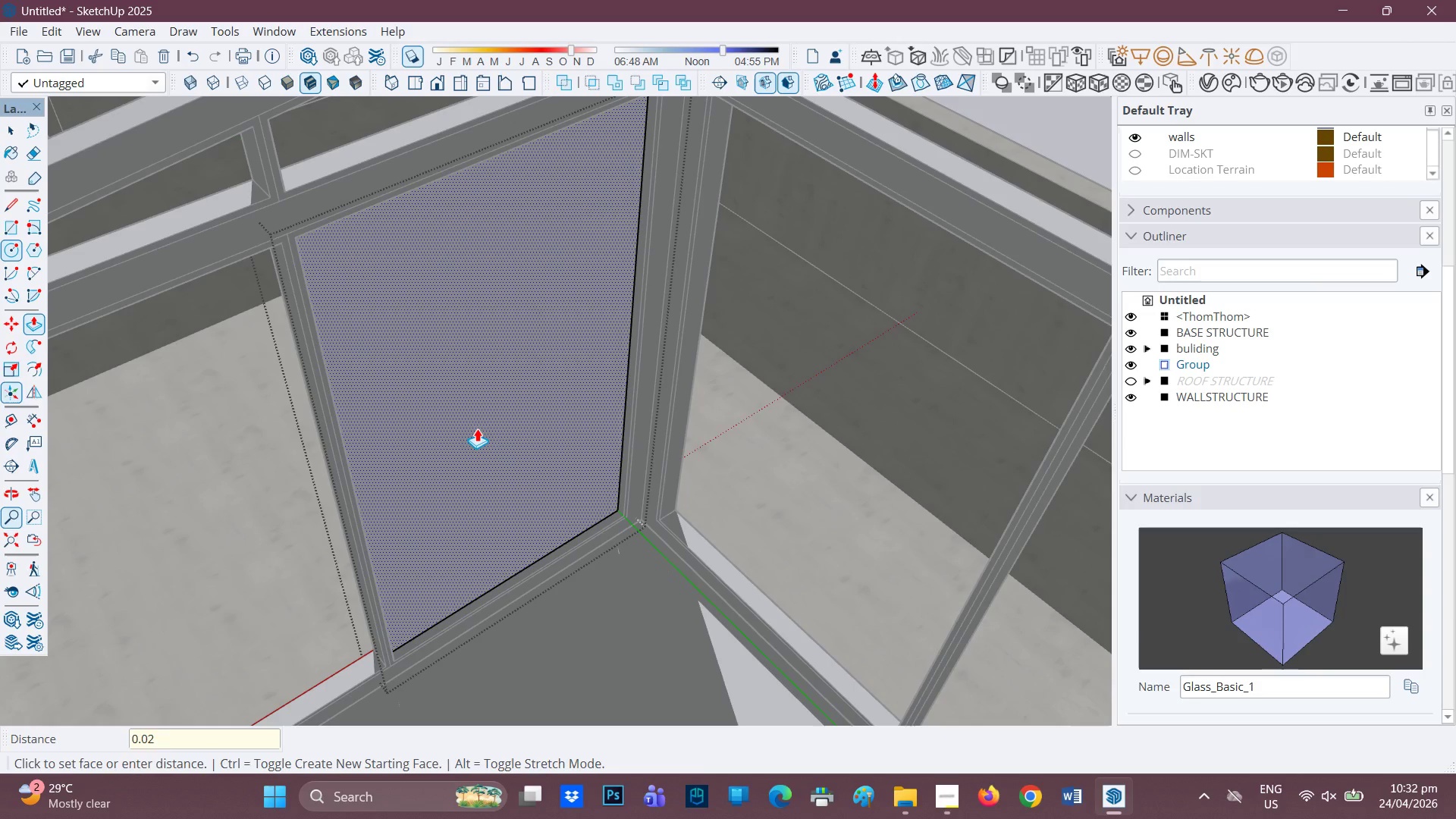 
key(Enter)
 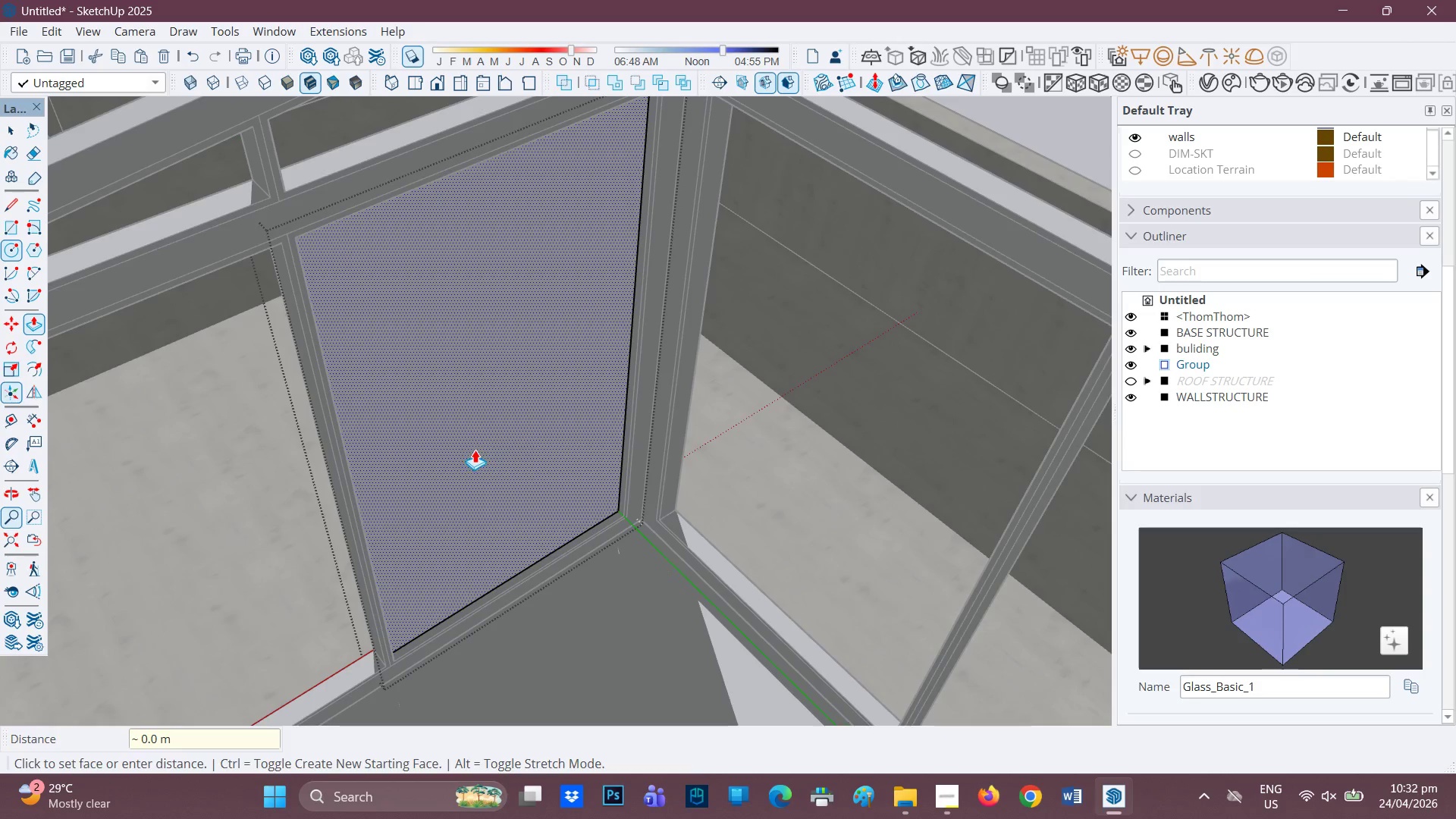 
scroll: coordinate [469, 464], scroll_direction: down, amount: 3.0
 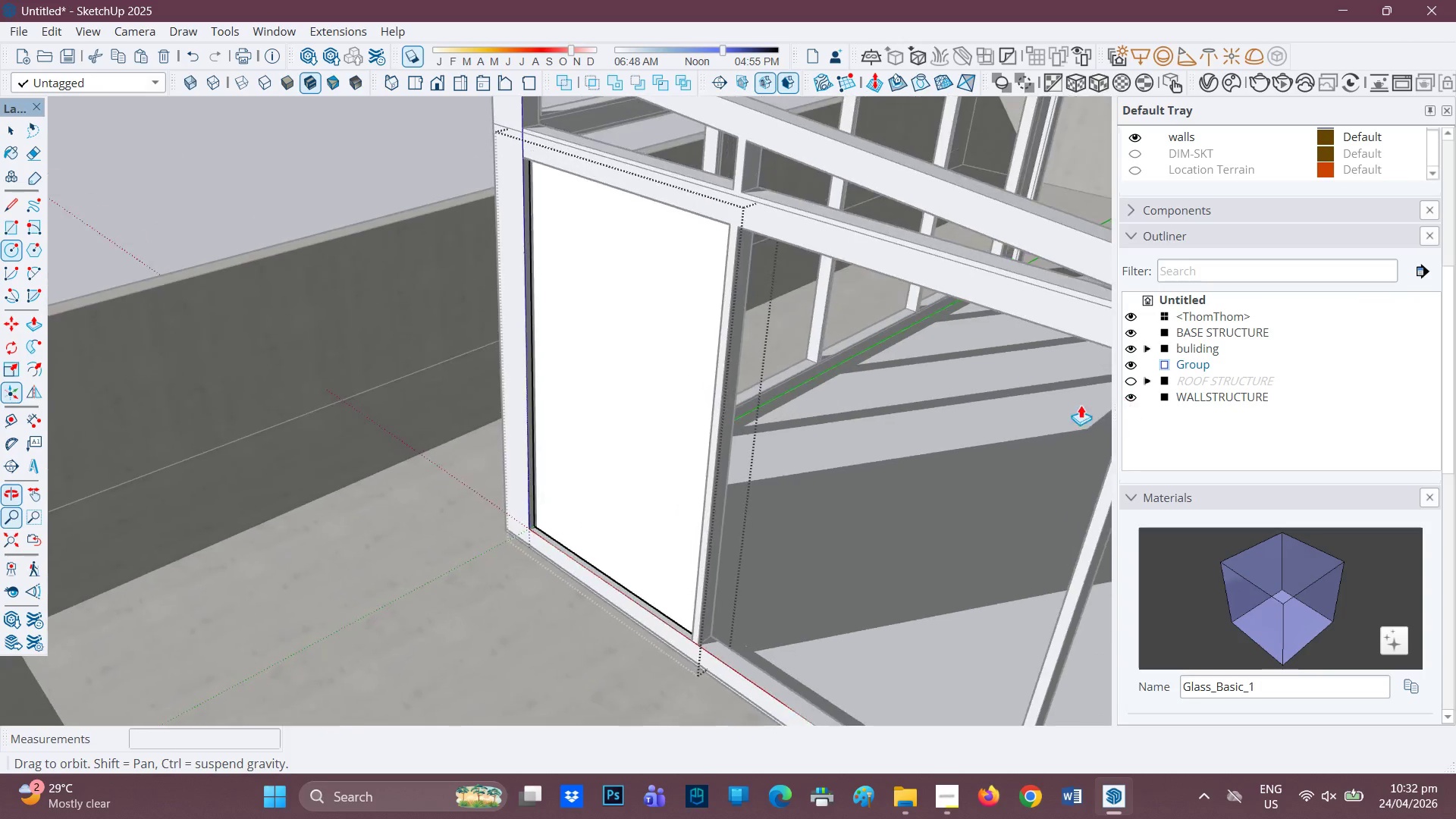 
scroll: coordinate [582, 521], scroll_direction: up, amount: 1.0
 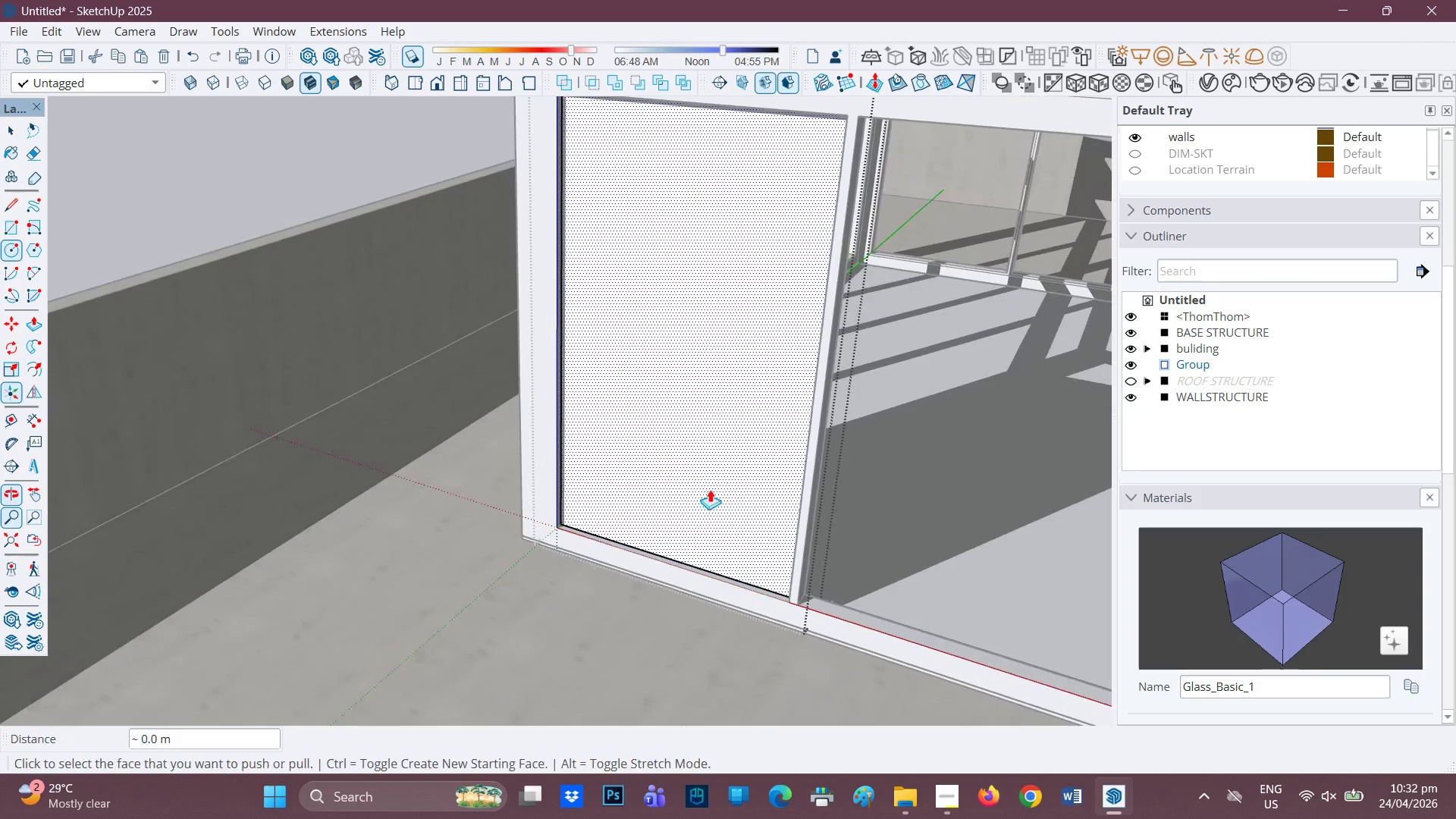 
key(H)
 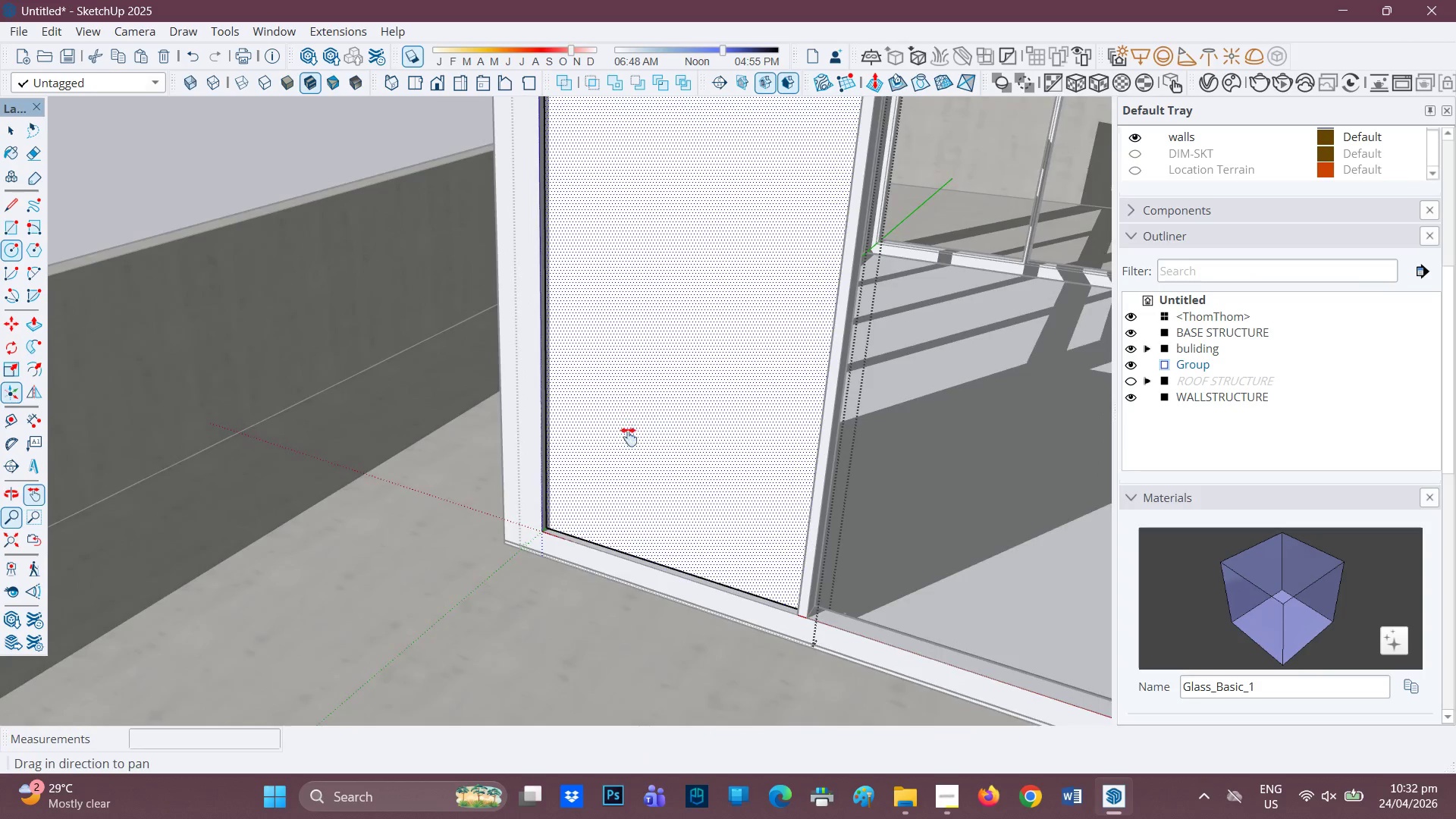 
left_click_drag(start_coordinate=[635, 431], to_coordinate=[522, 552])
 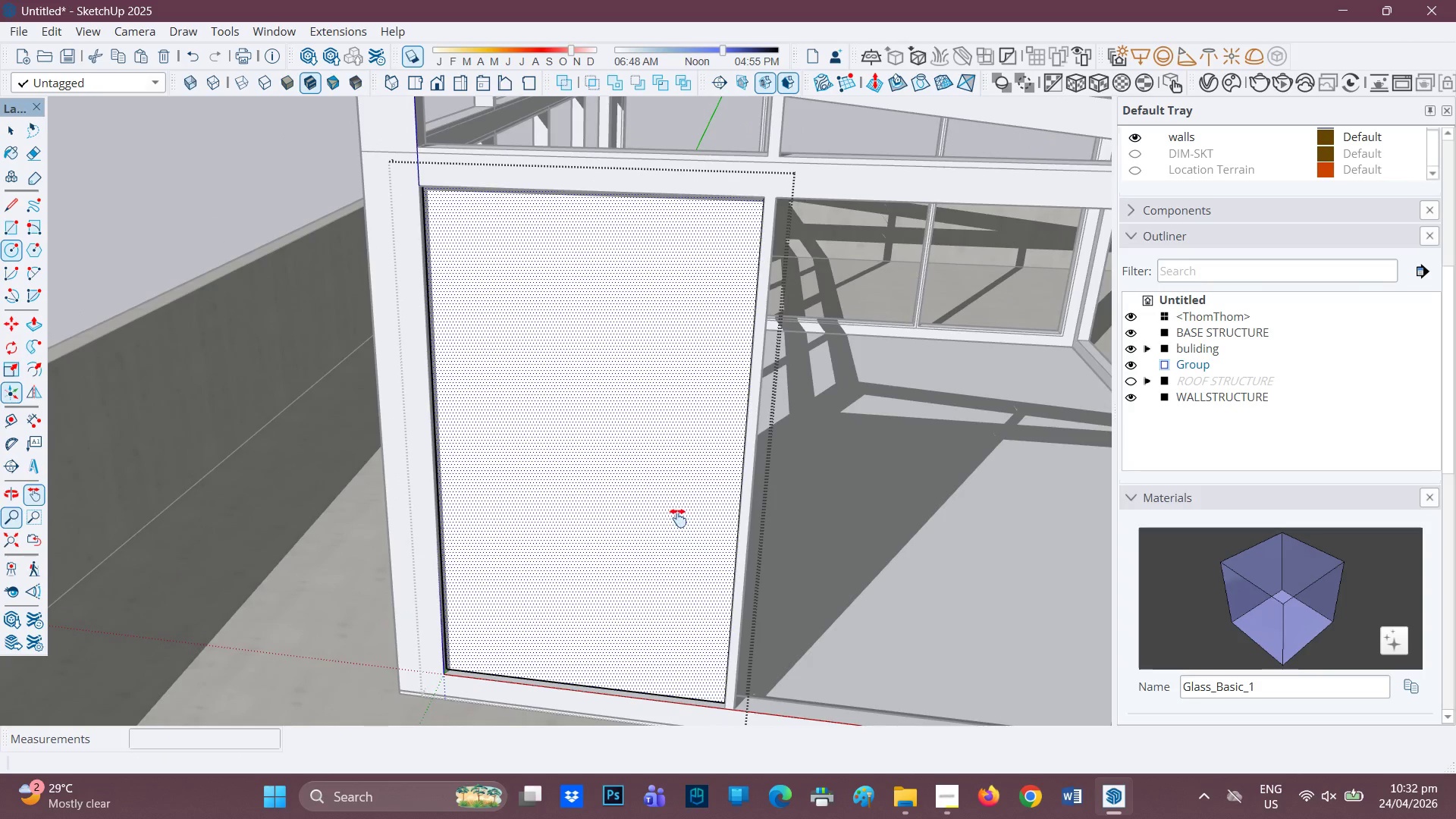 
scroll: coordinate [670, 488], scroll_direction: up, amount: 2.0
 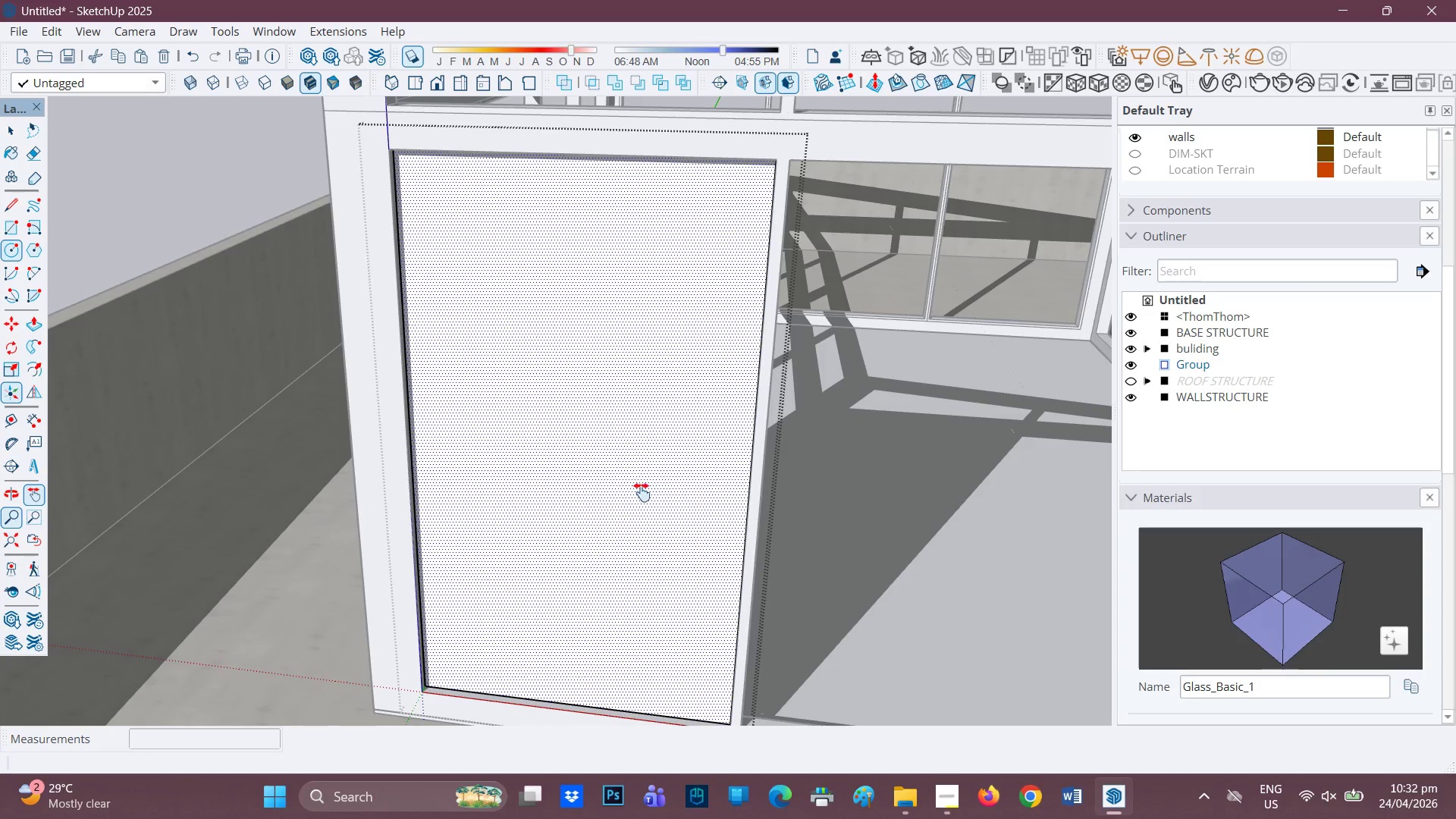 
scroll: coordinate [638, 496], scroll_direction: down, amount: 2.0
 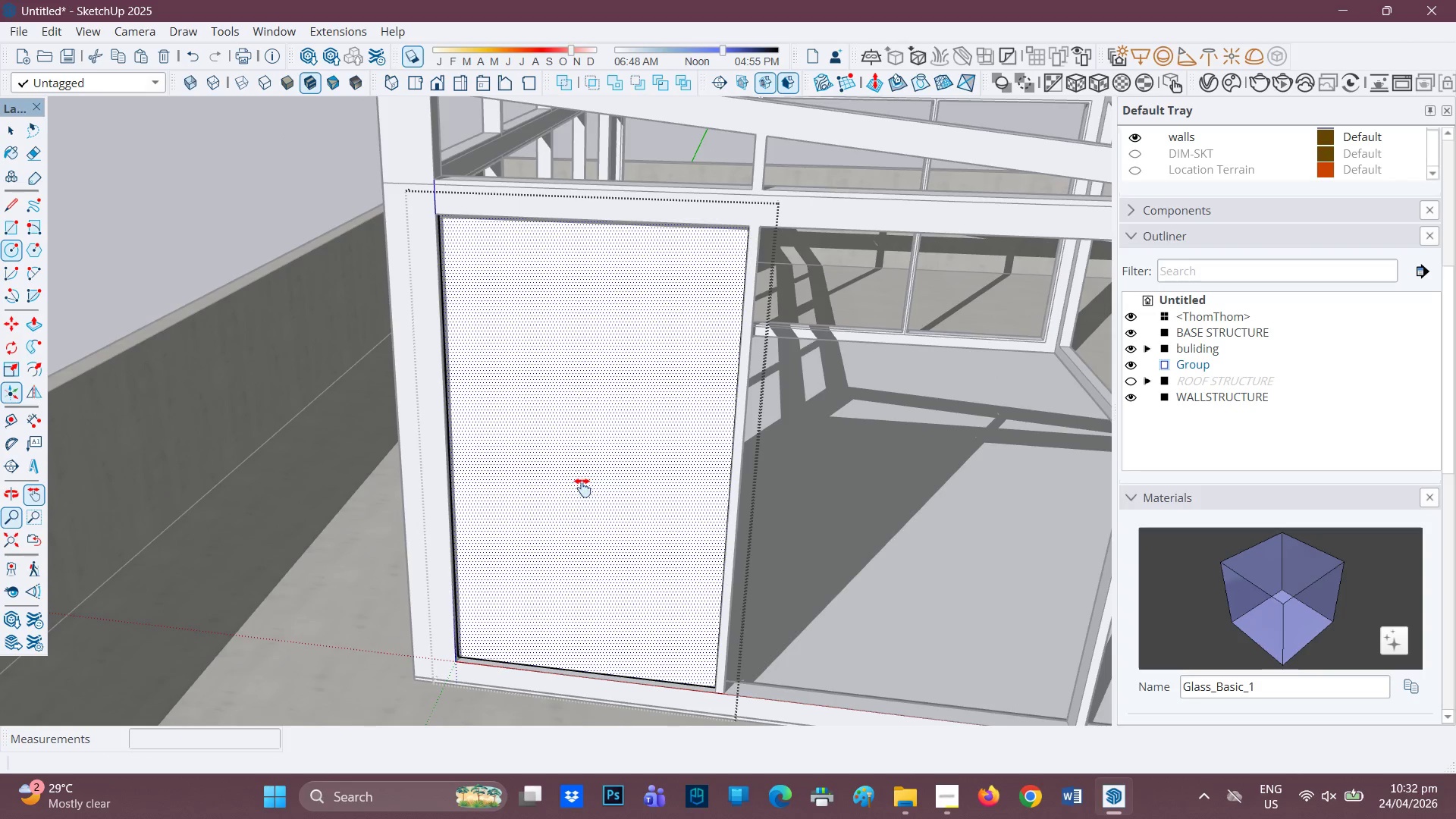 
key(F)
 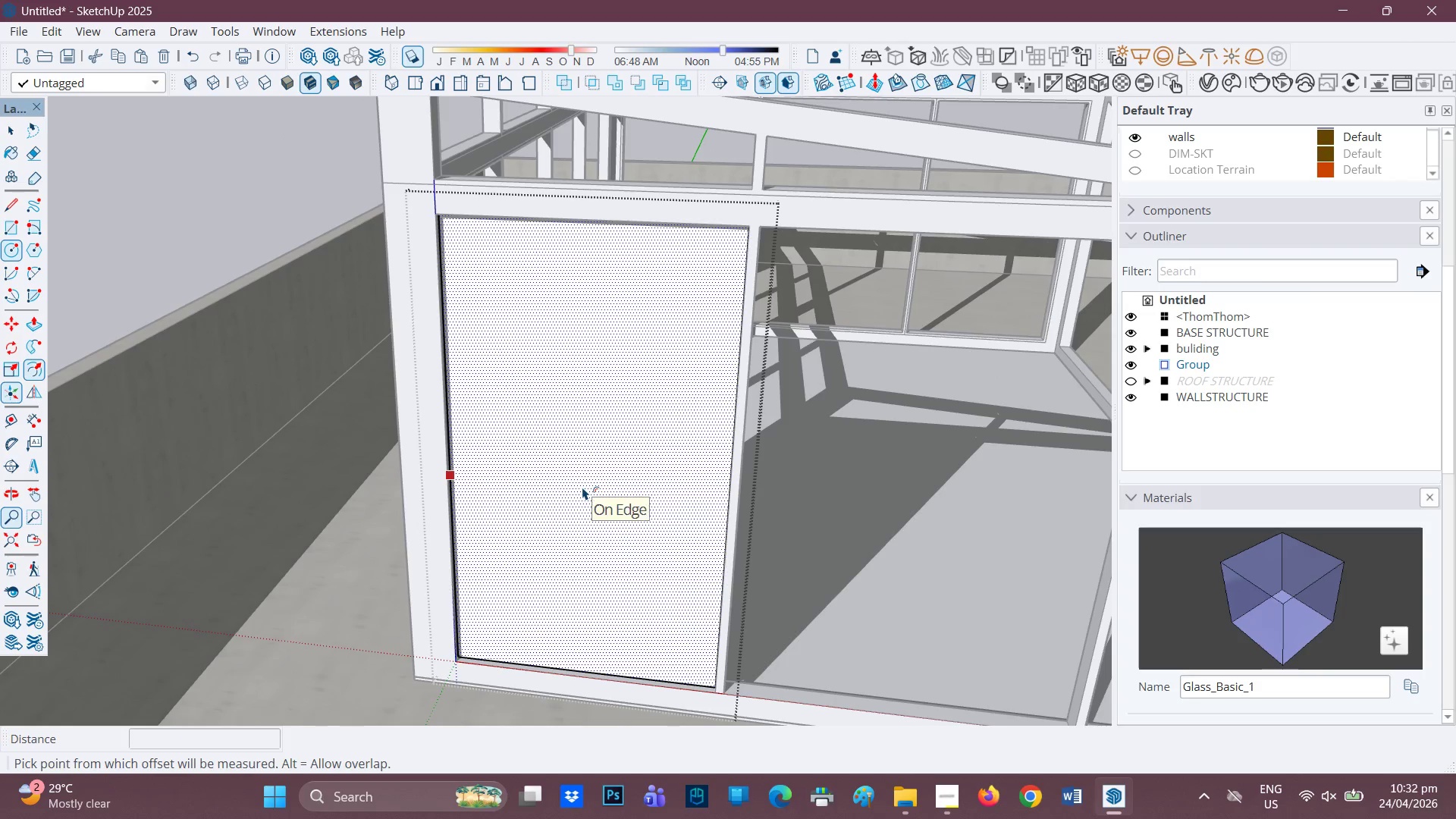 
left_click([582, 487])
 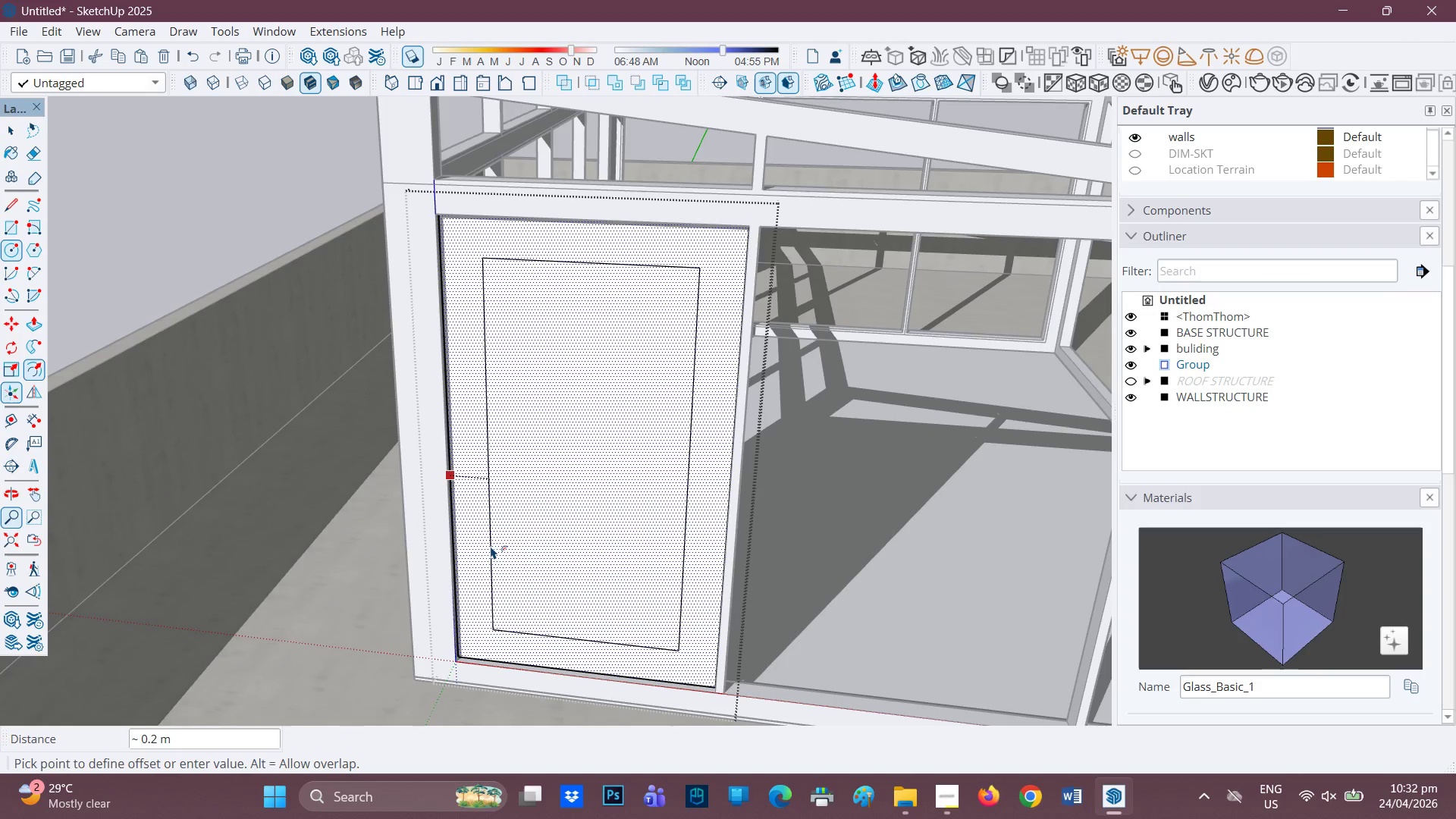 
type(0.02)
 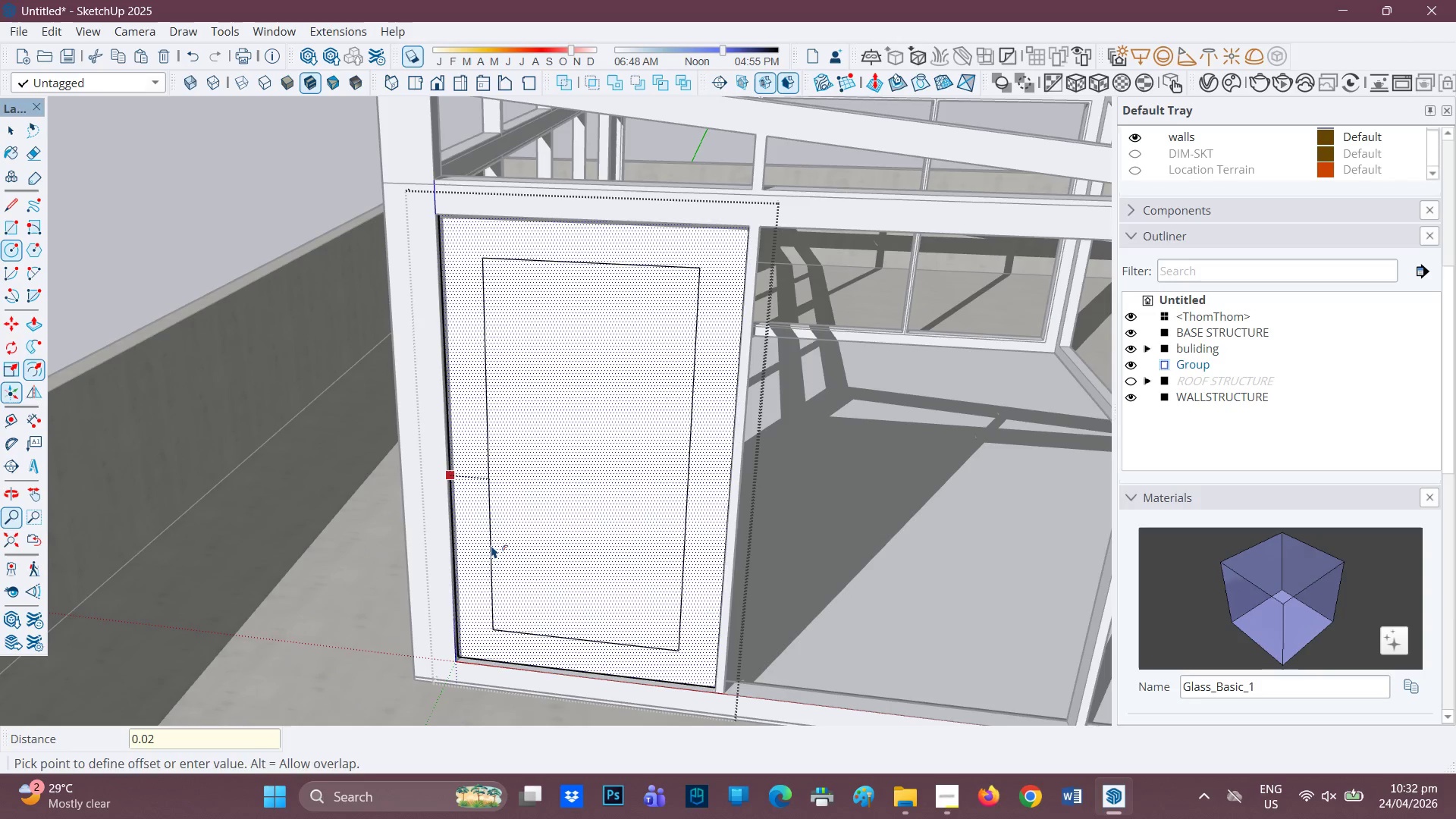 
key(Enter)
 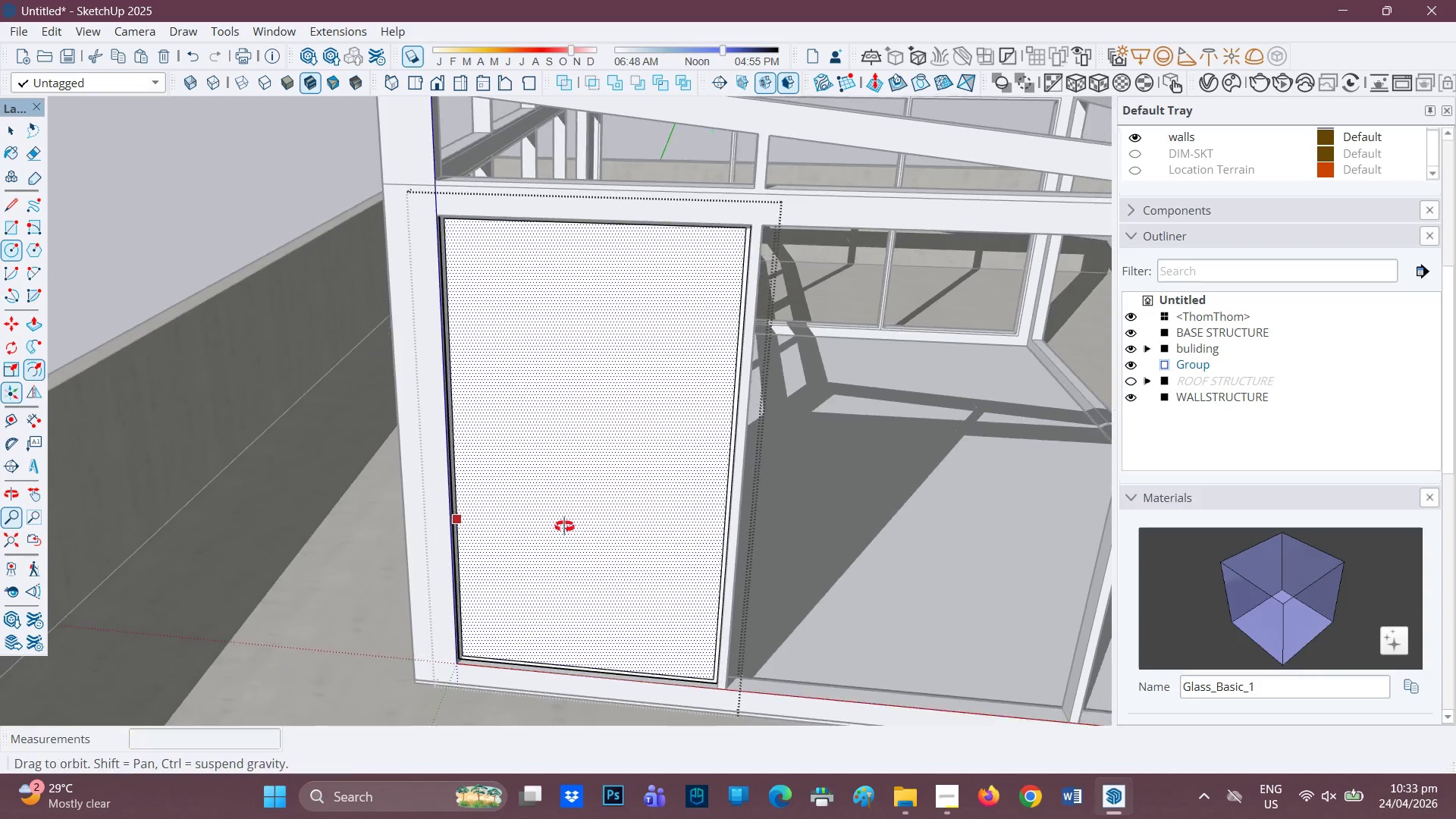 
mouse_move([592, 469])
 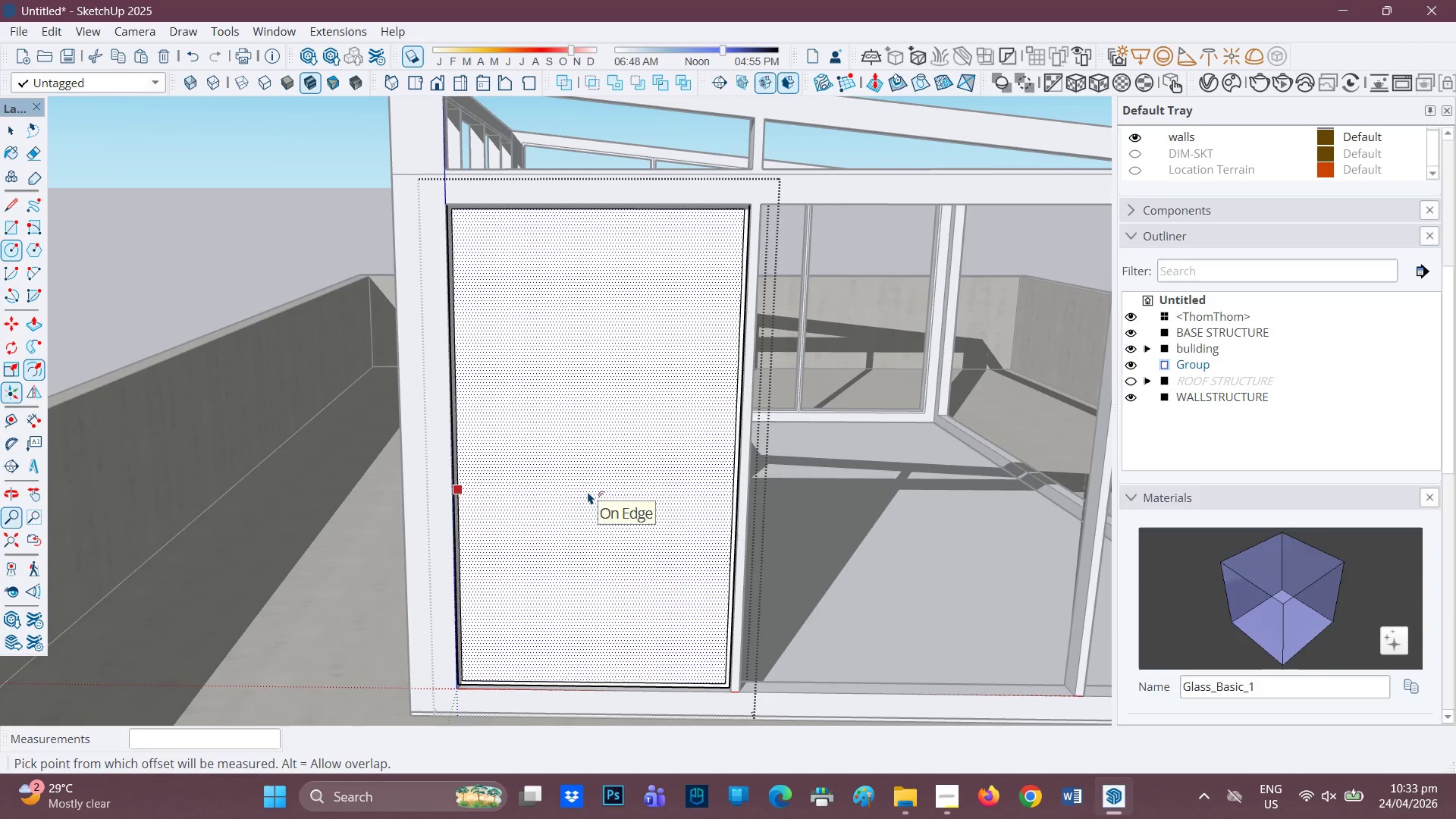 
wait(6.45)
 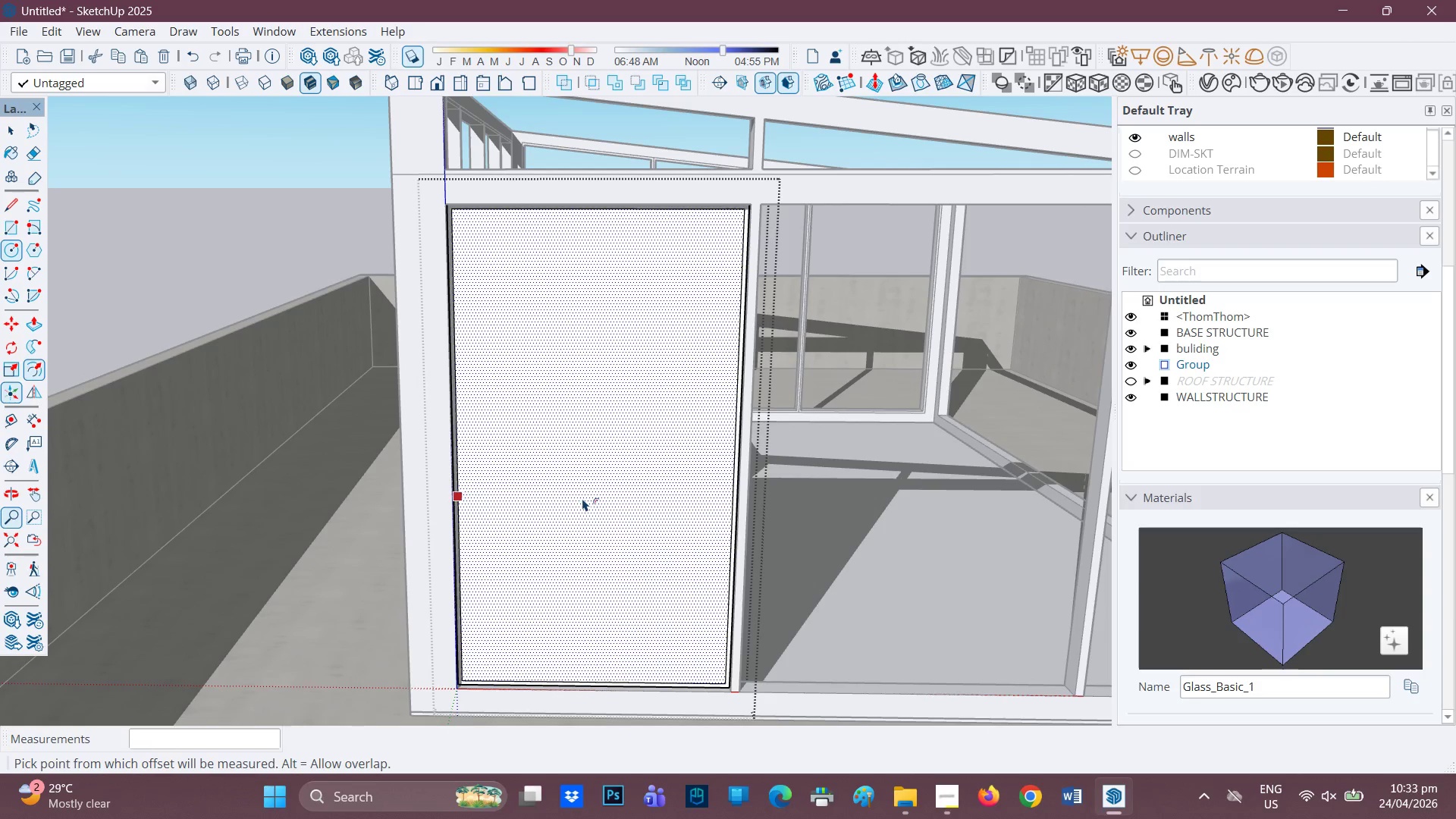 
key(Control+Z)
 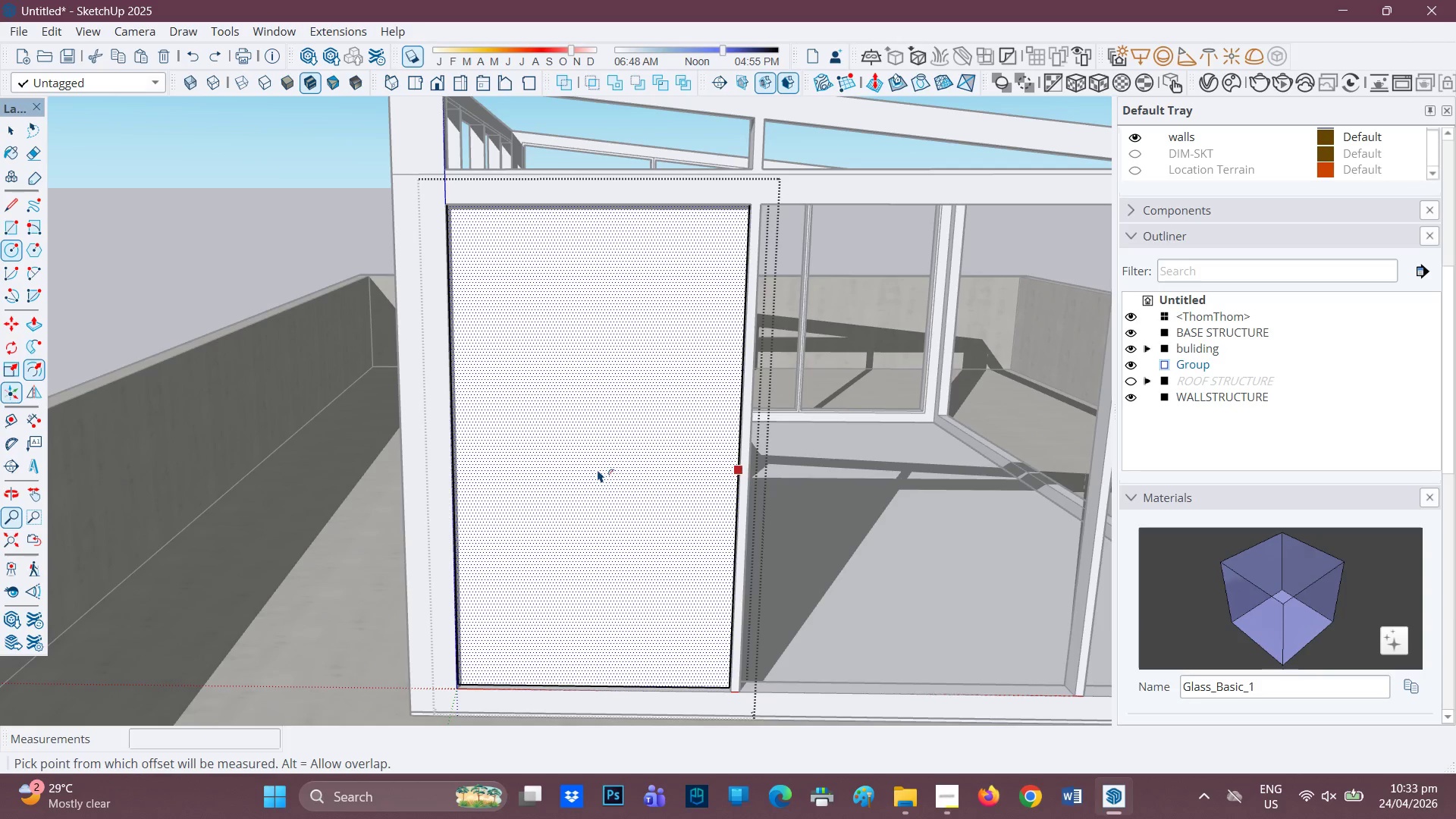 
left_click([598, 469])
 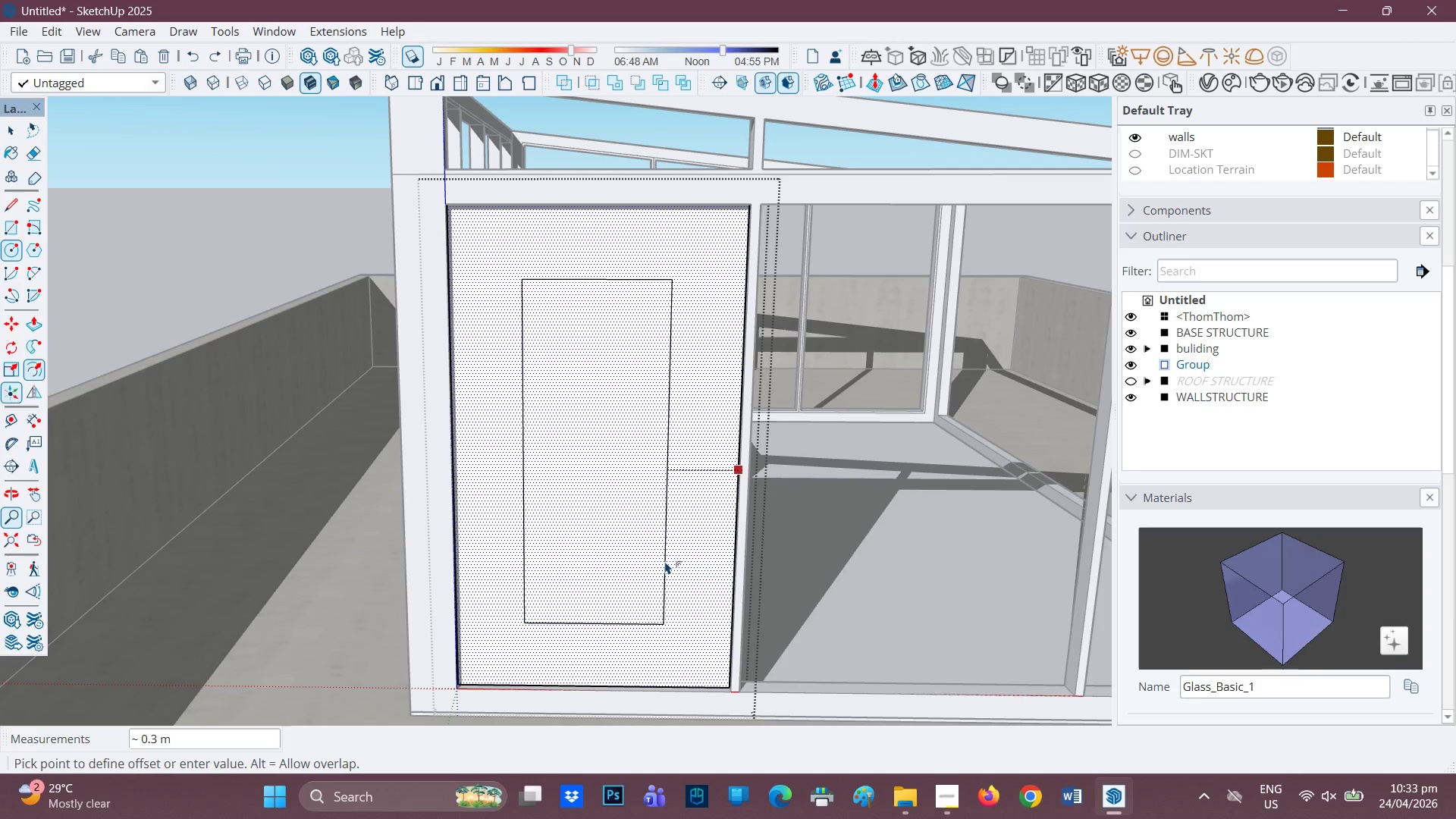 
type(0.04)
 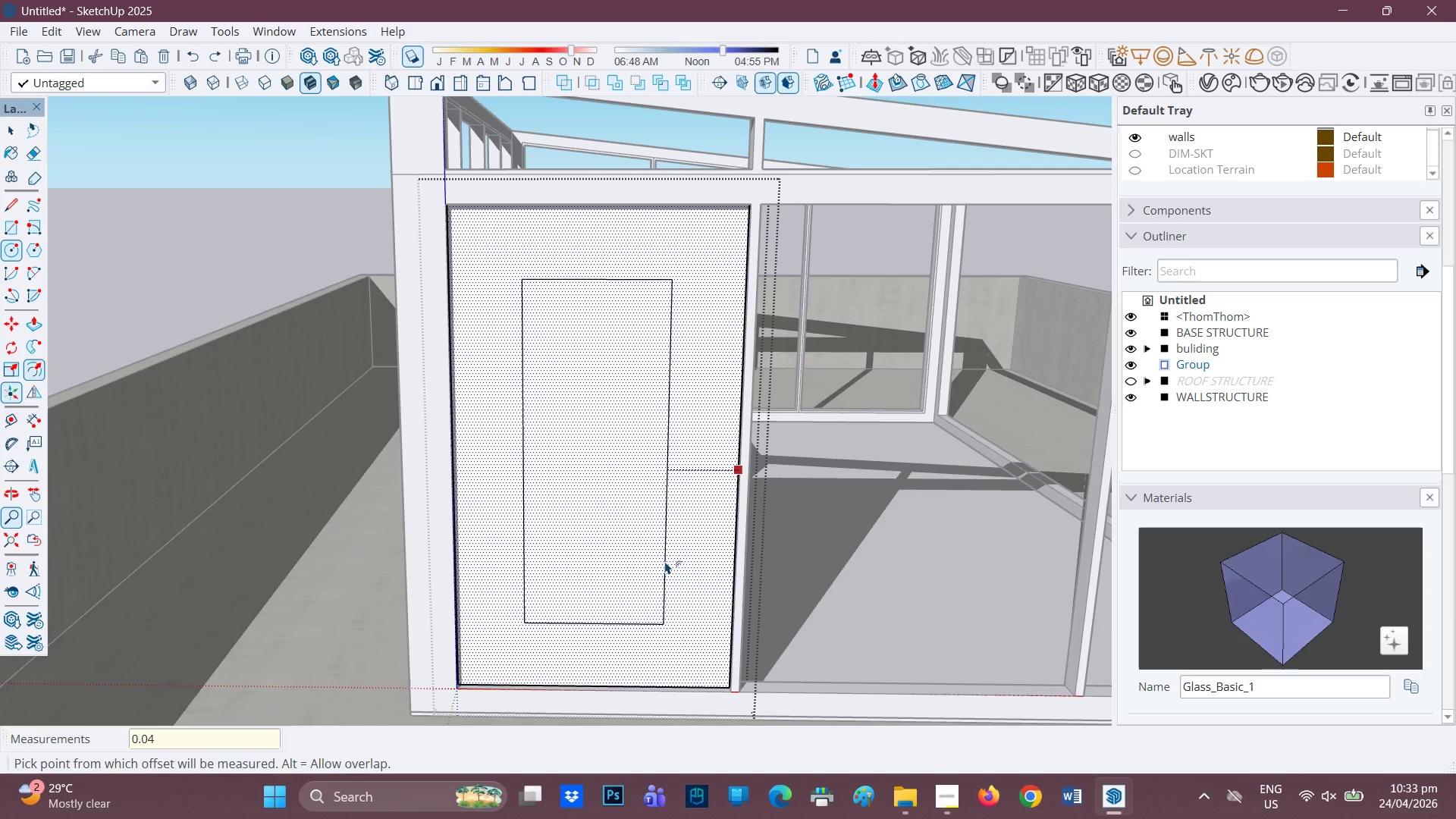 
key(Enter)
 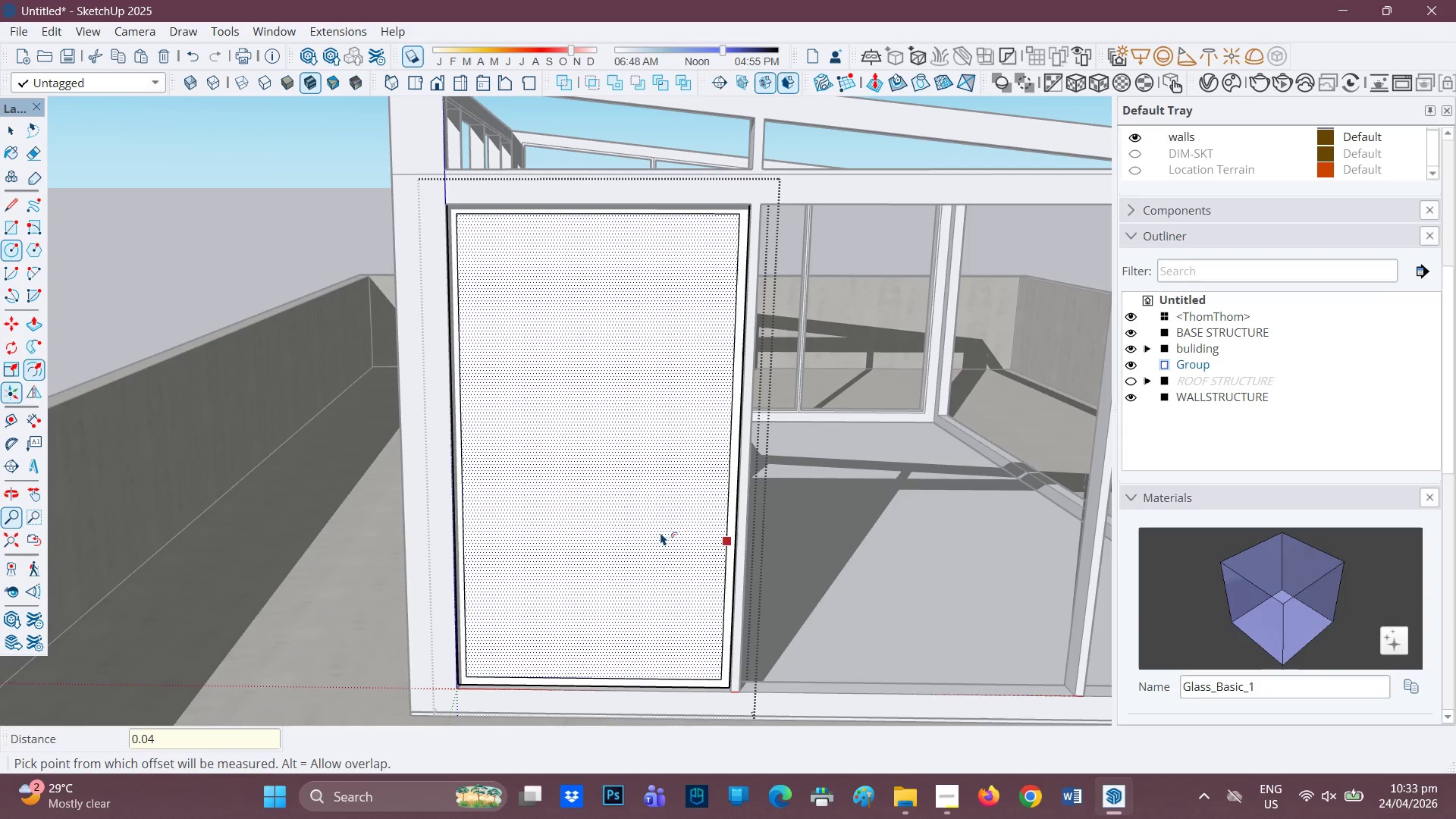 
scroll: coordinate [661, 531], scroll_direction: down, amount: 1.0
 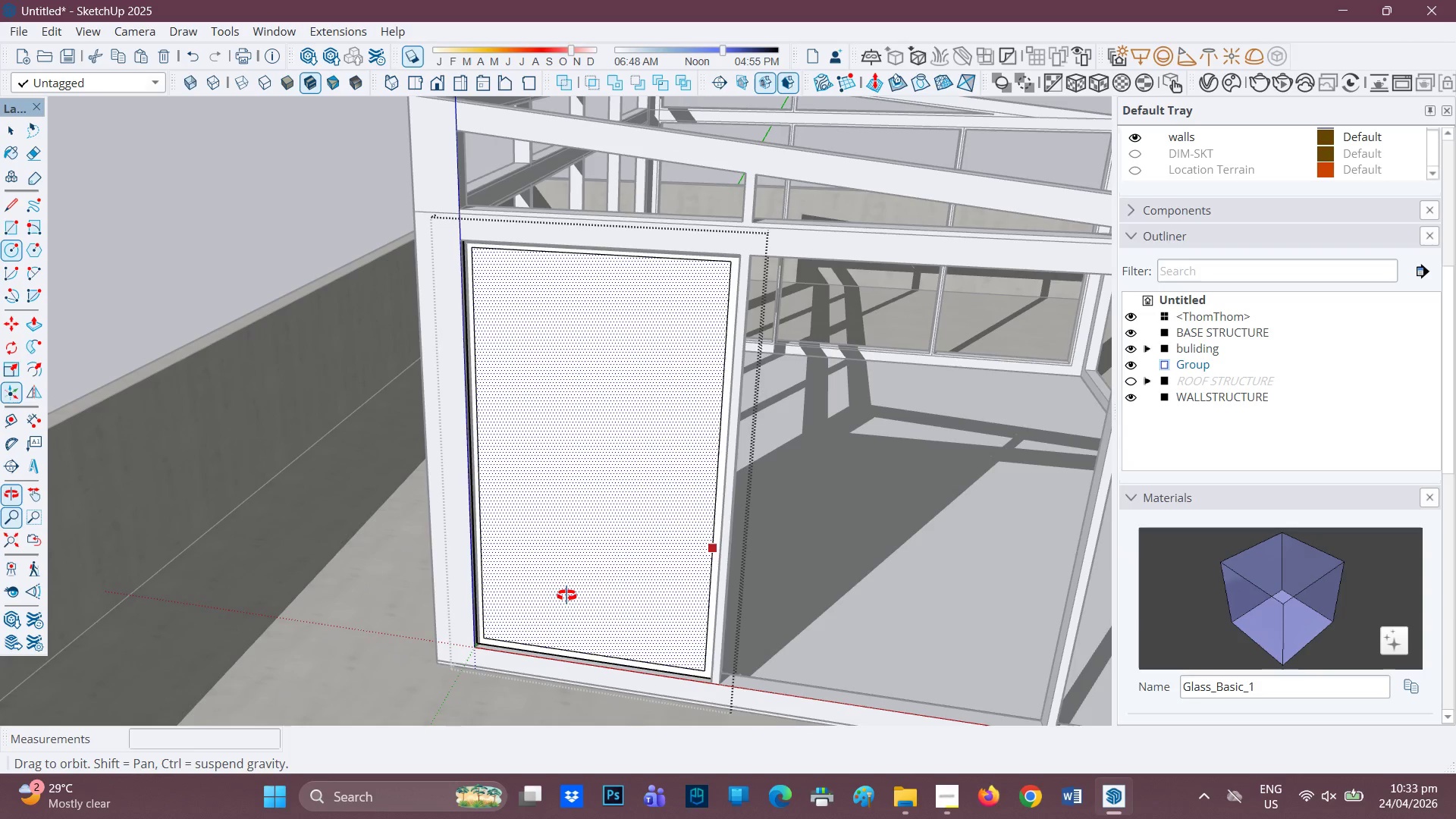 
mouse_move([576, 576])
 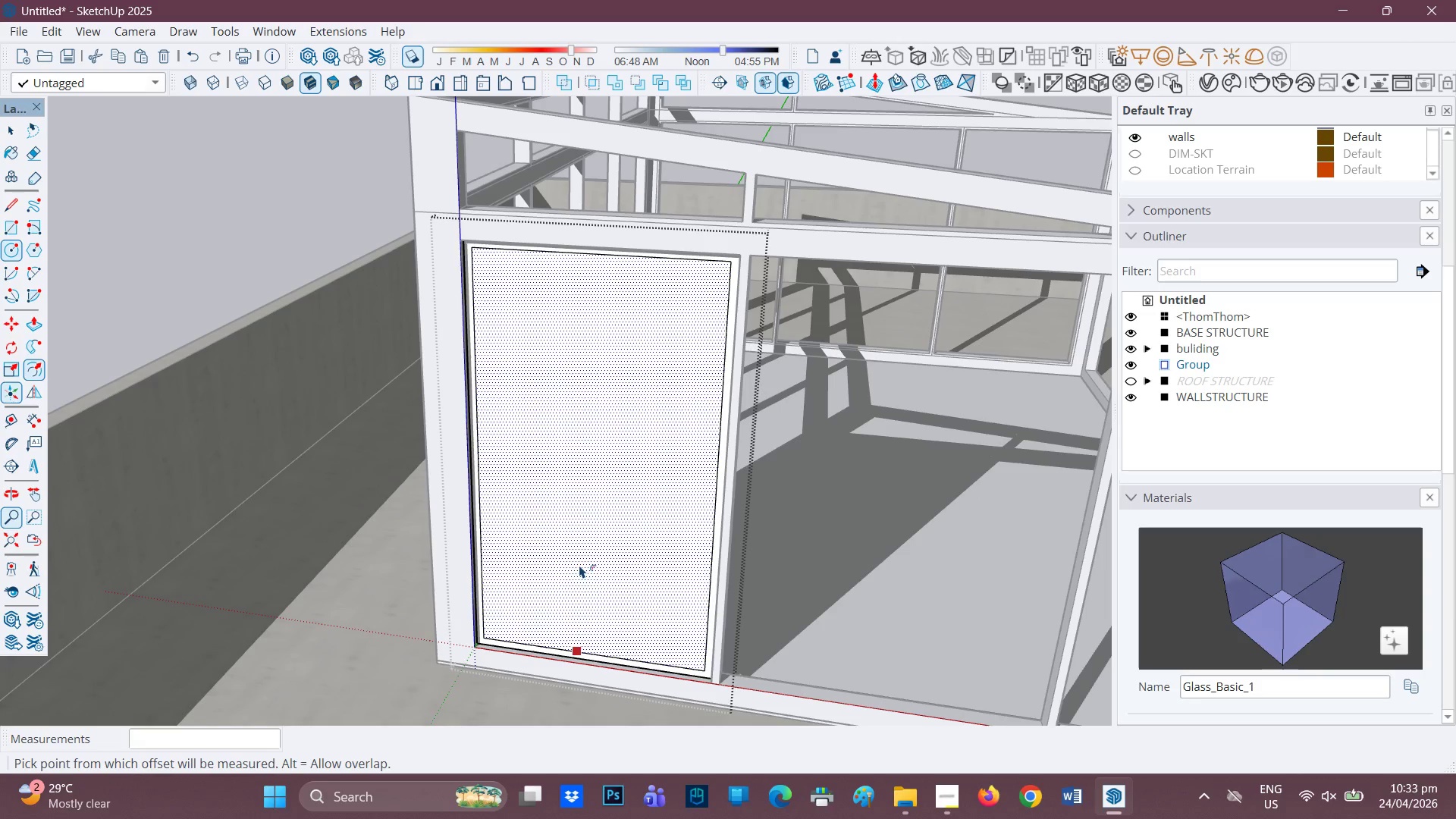 
key(P)
 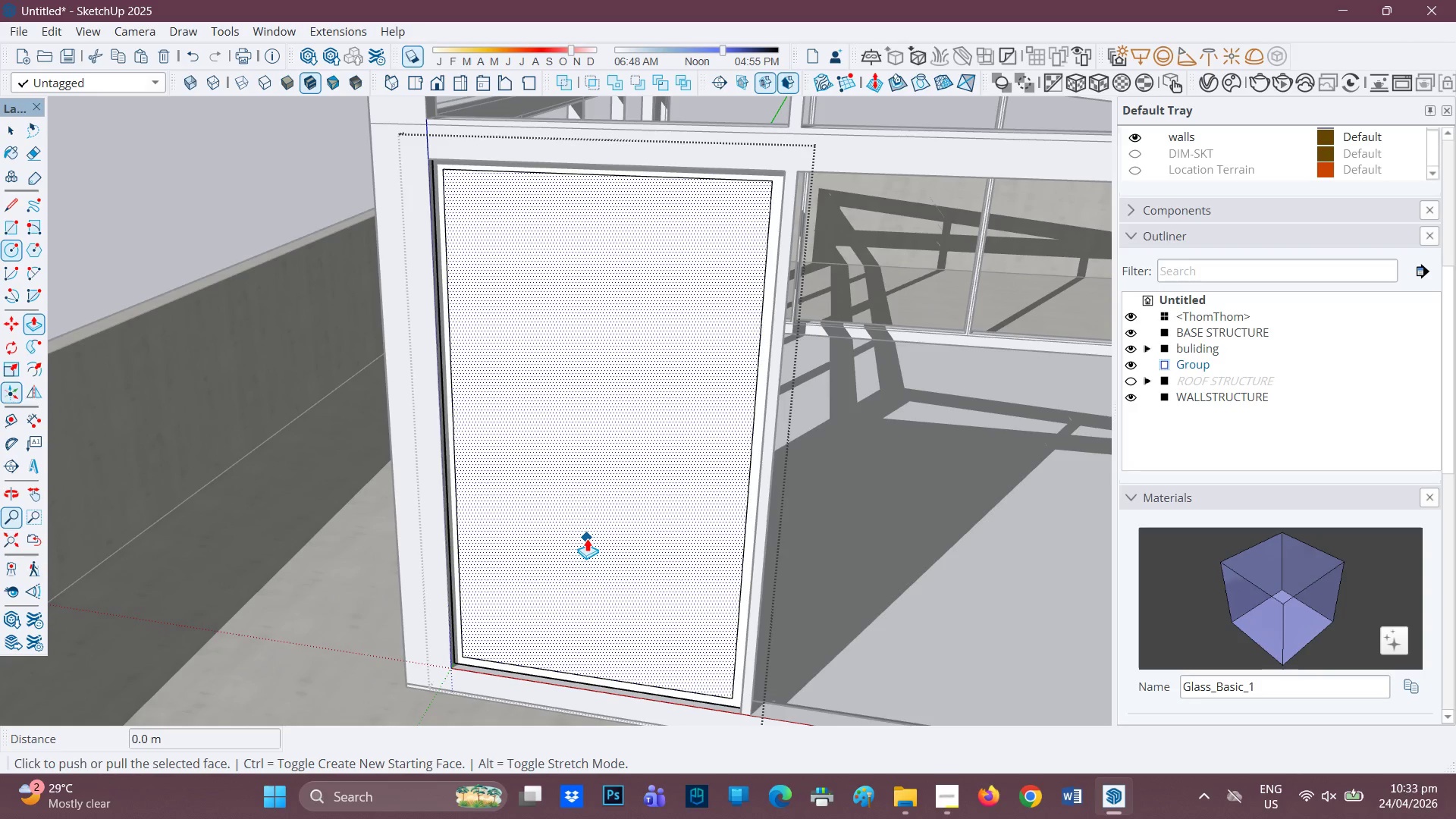 
scroll: coordinate [583, 550], scroll_direction: up, amount: 2.0
 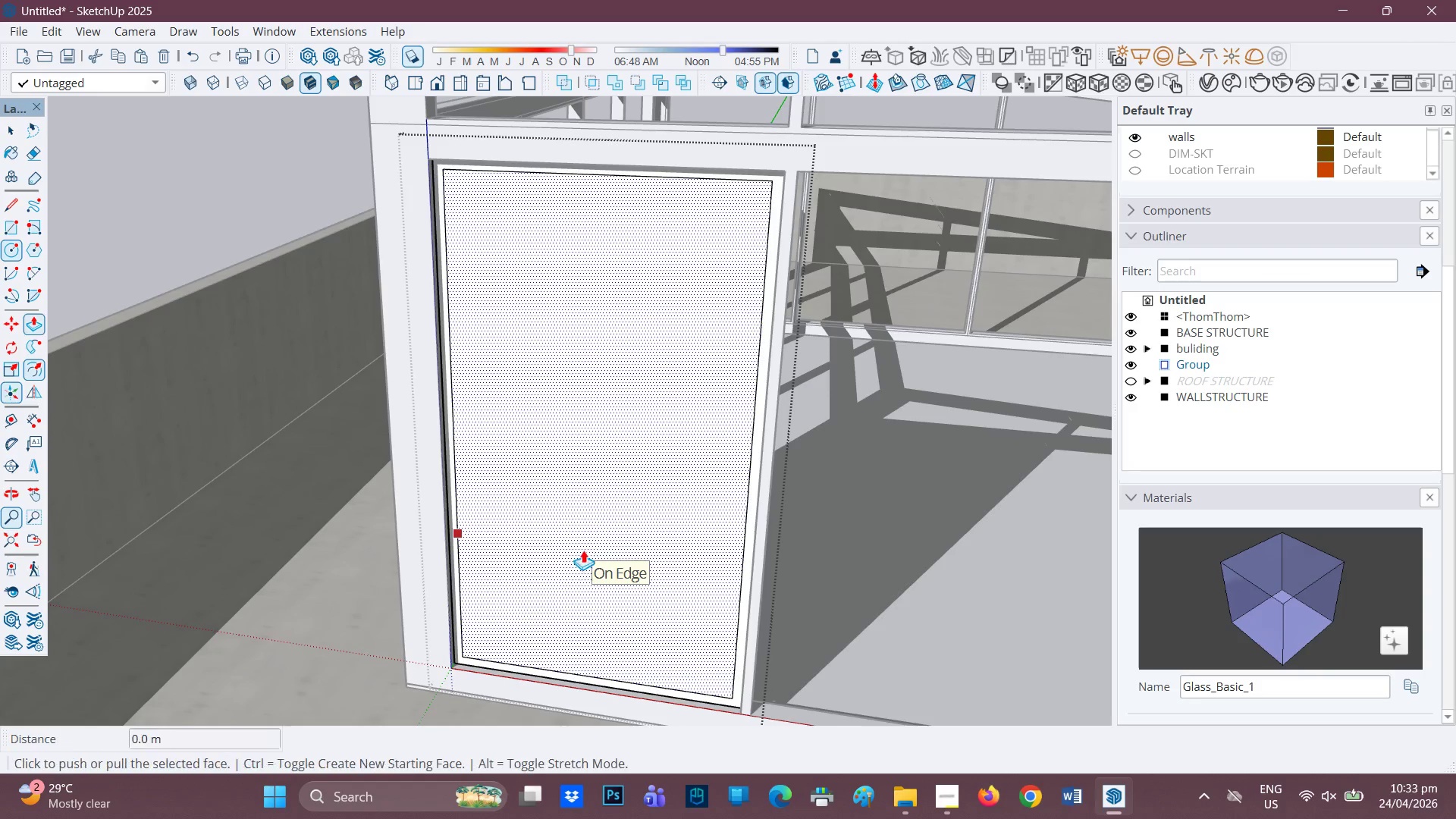 
left_click([587, 538])
 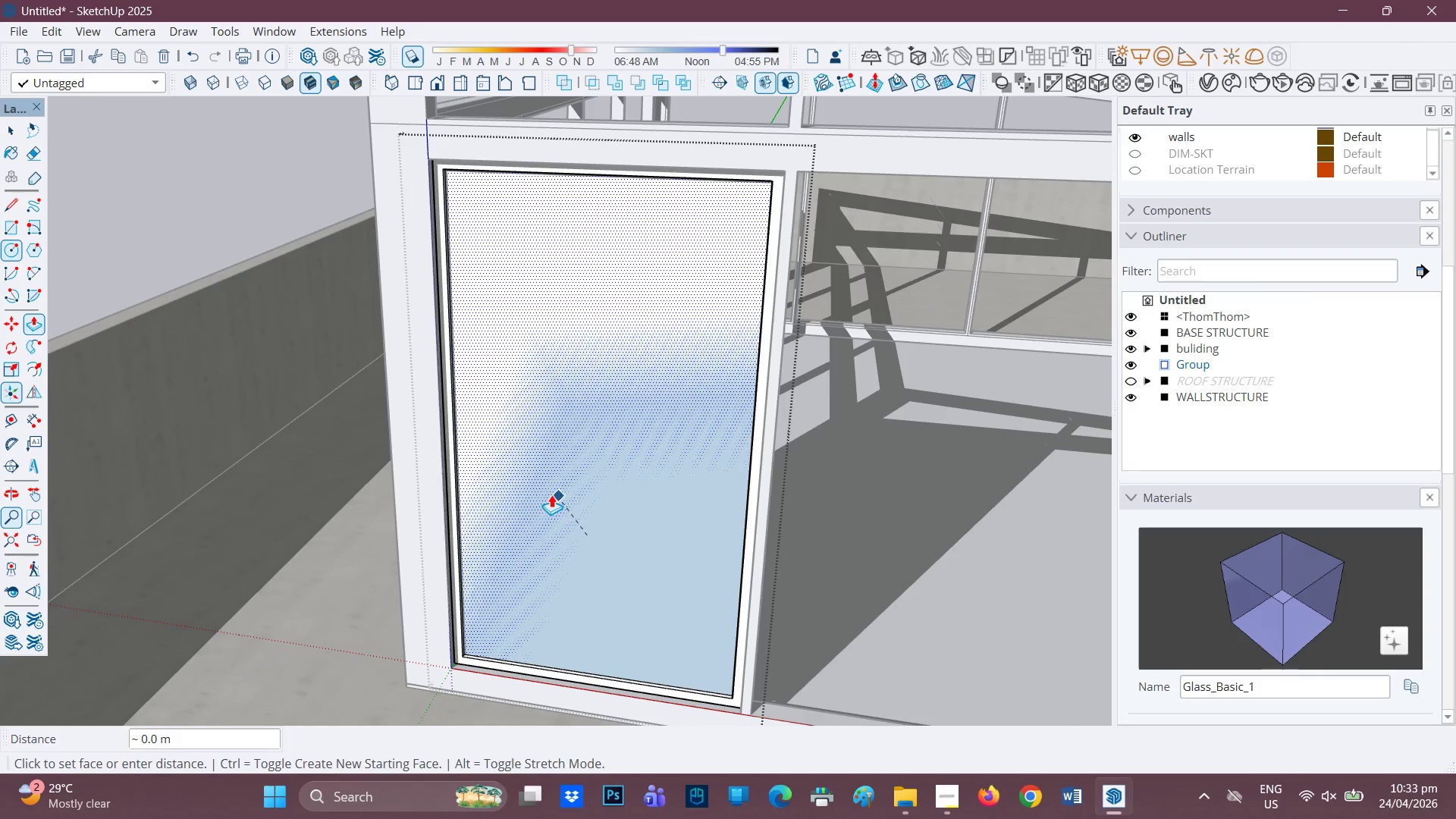 
left_click([549, 493])
 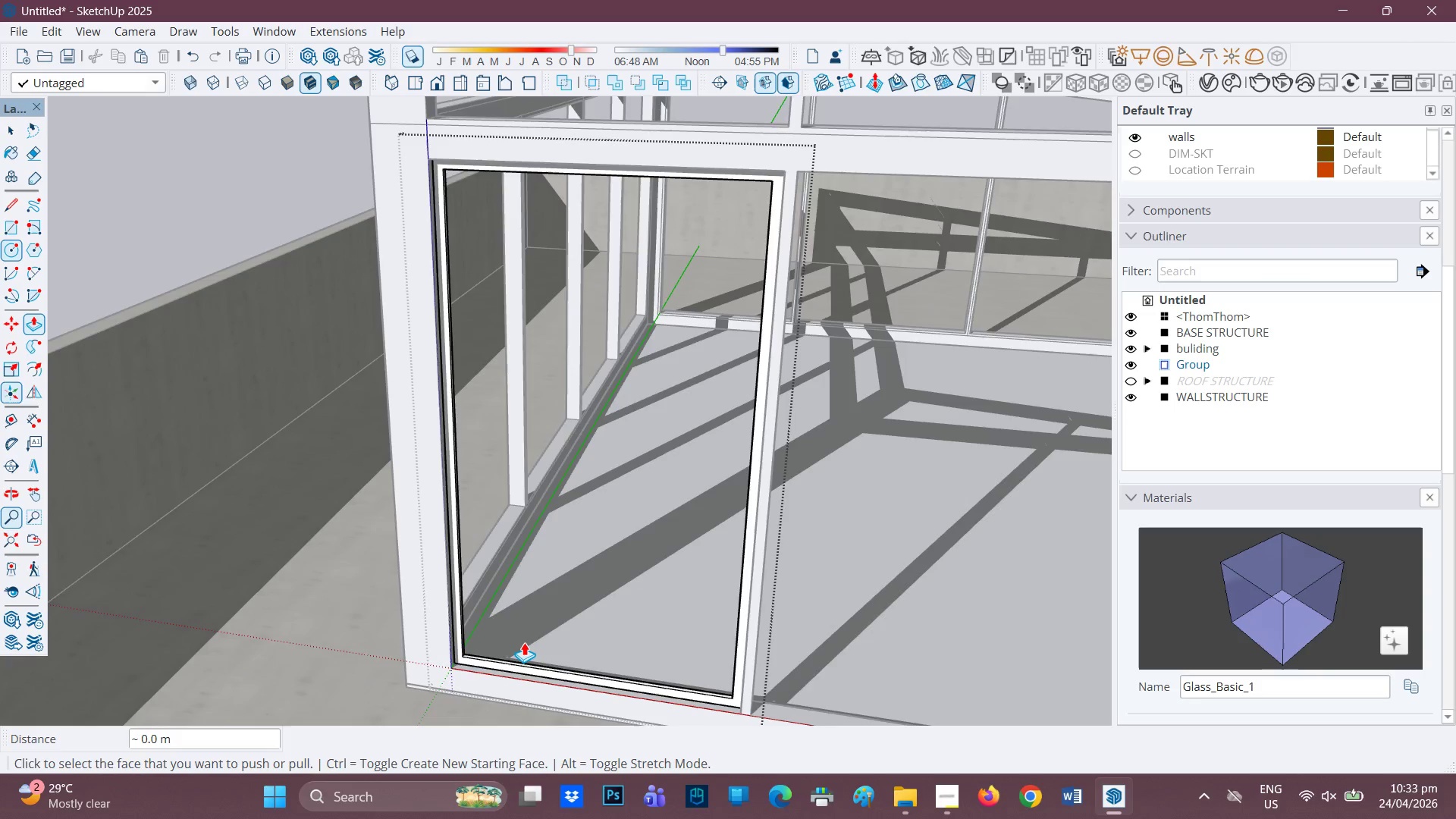 
scroll: coordinate [526, 642], scroll_direction: up, amount: 2.0
 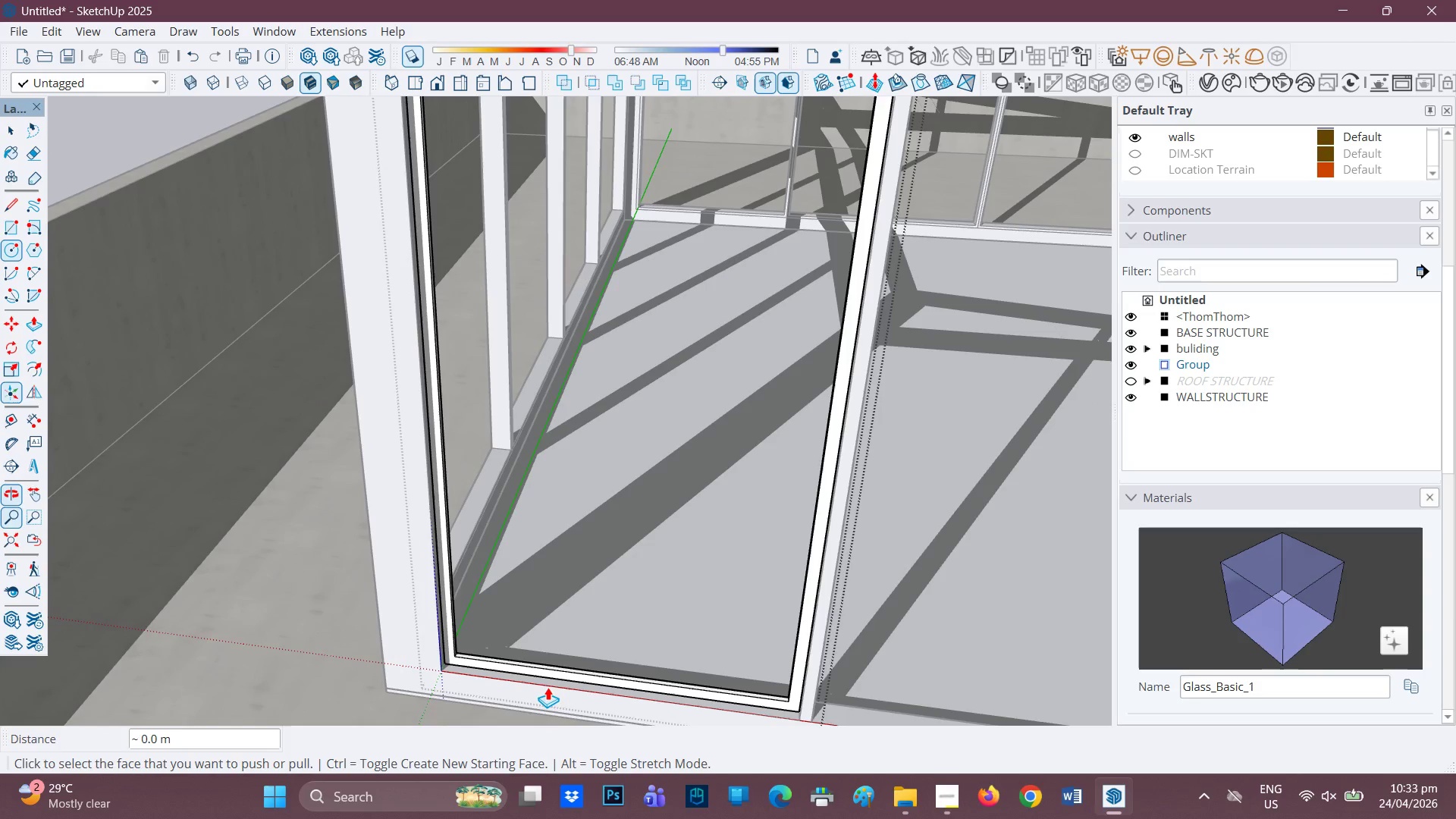 
key(H)
 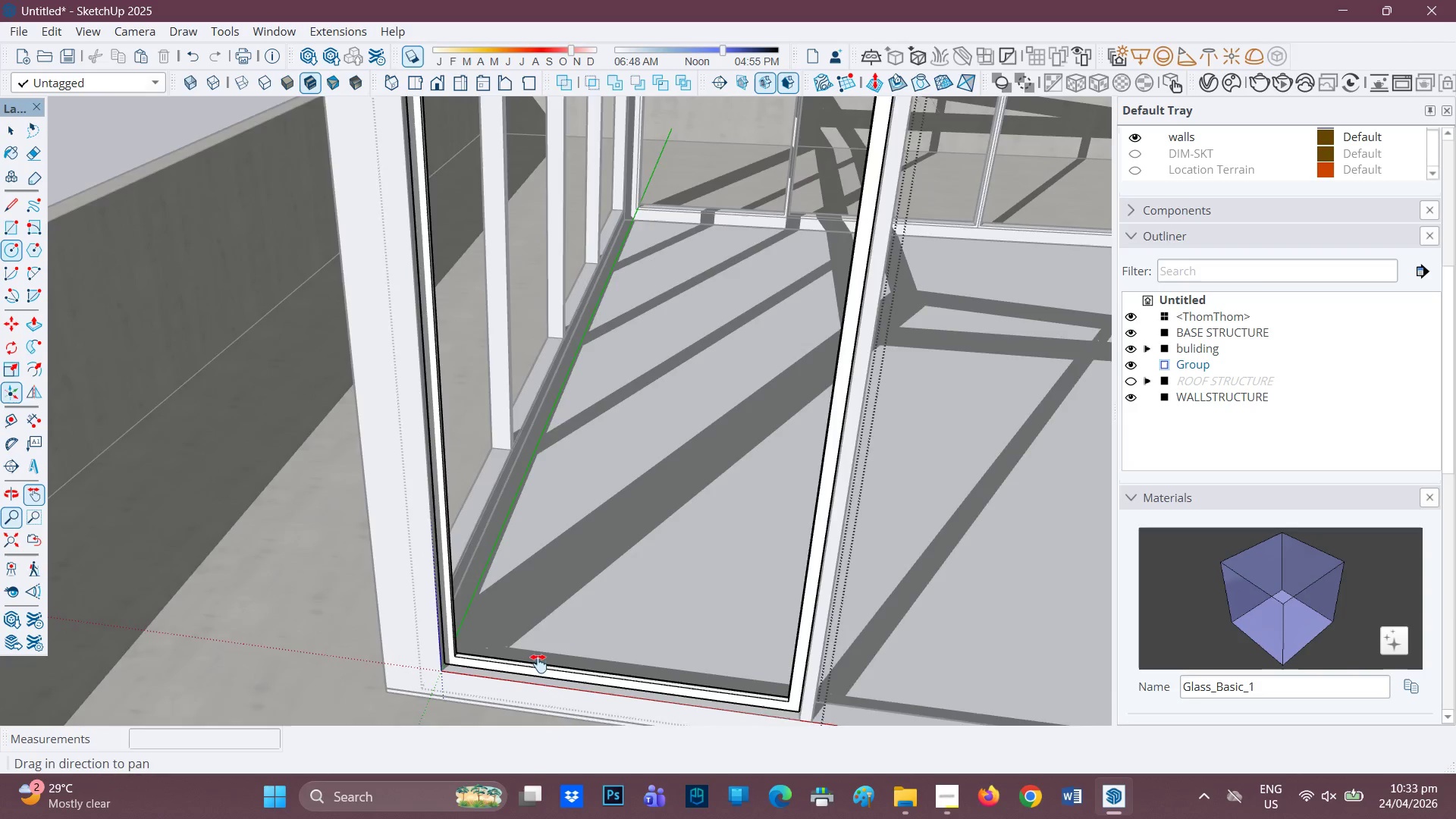 
left_click_drag(start_coordinate=[539, 667], to_coordinate=[488, 526])
 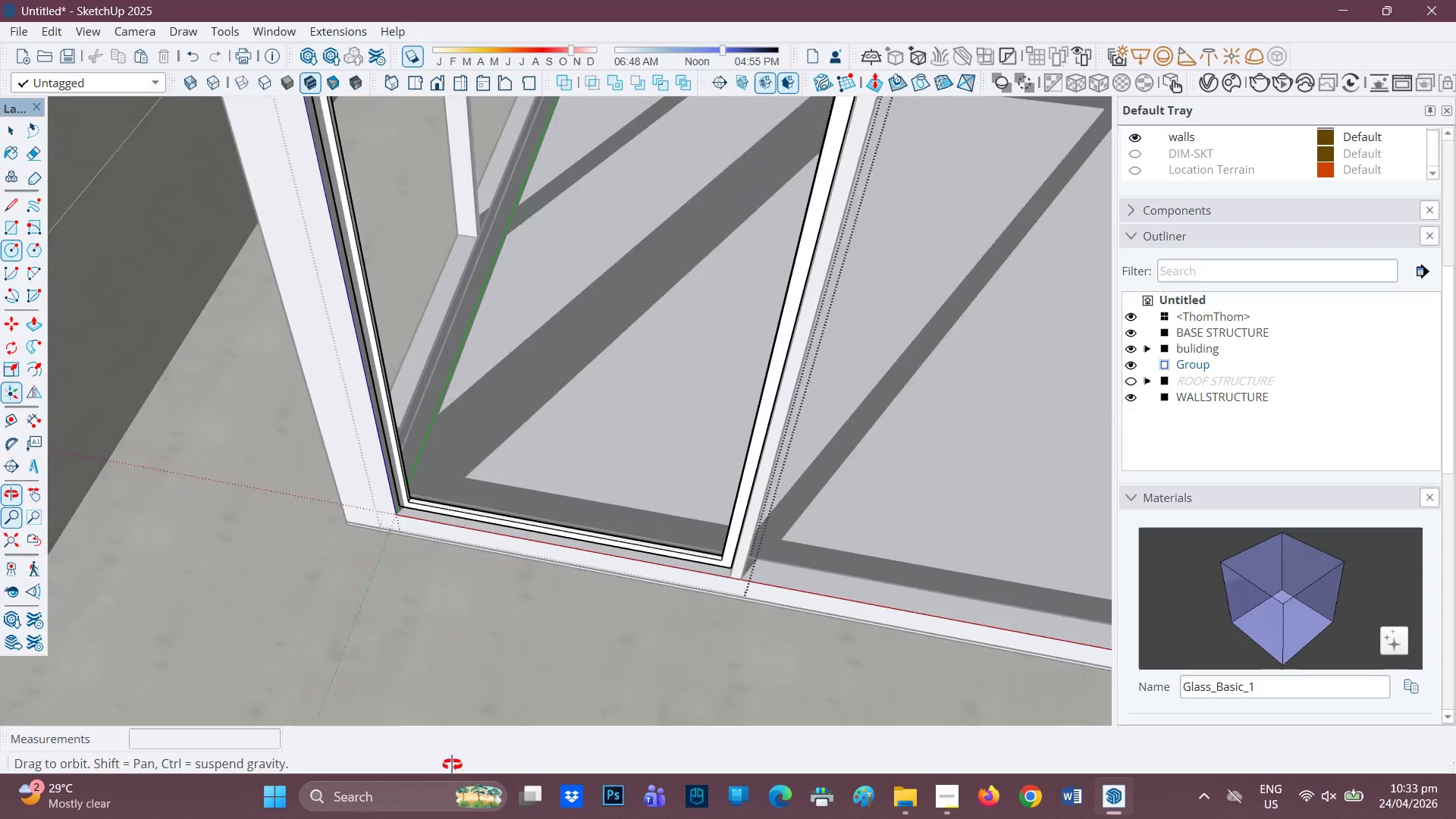 
scroll: coordinate [820, 562], scroll_direction: up, amount: 7.0
 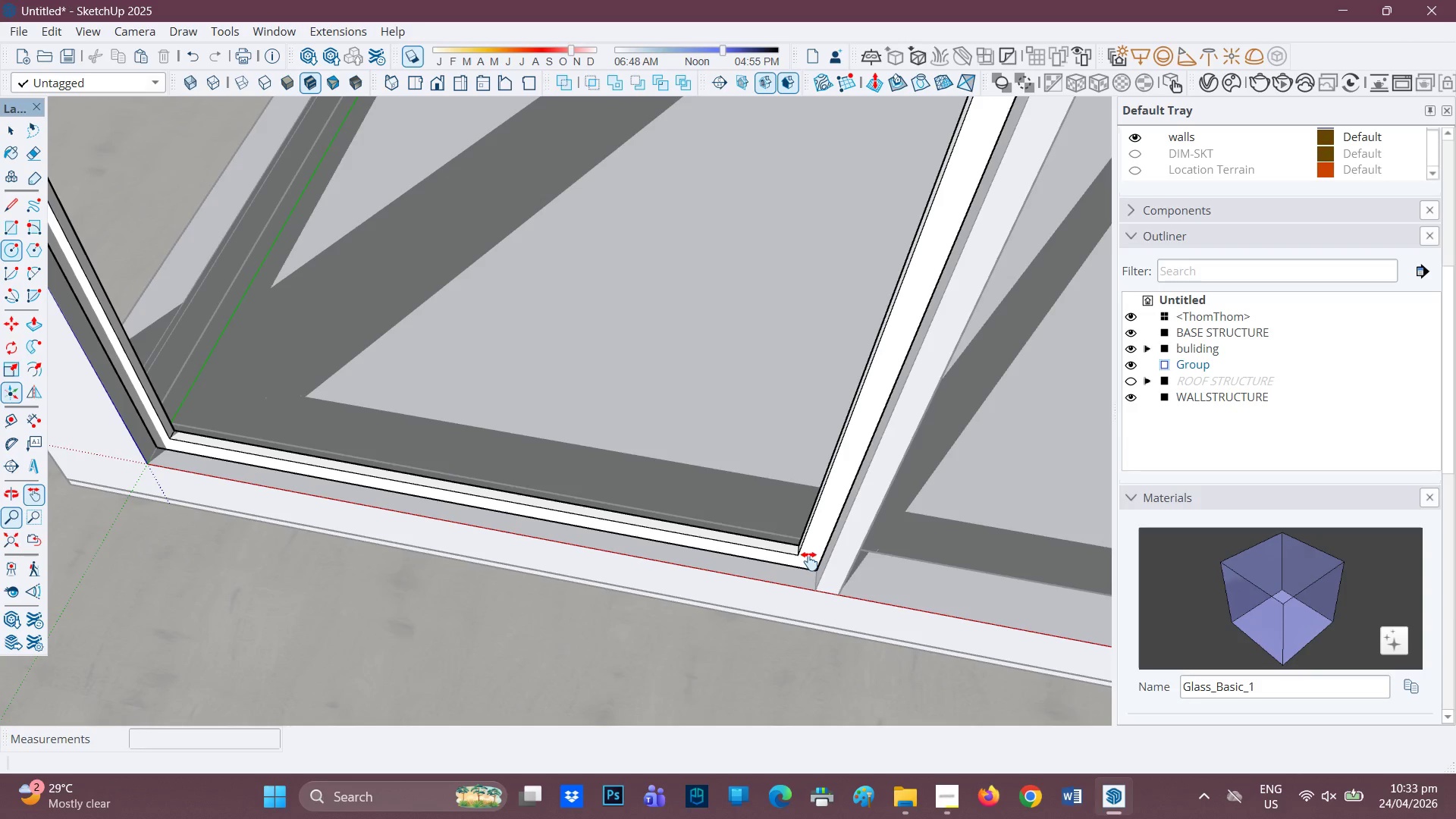 
scroll: coordinate [809, 561], scroll_direction: down, amount: 1.0
 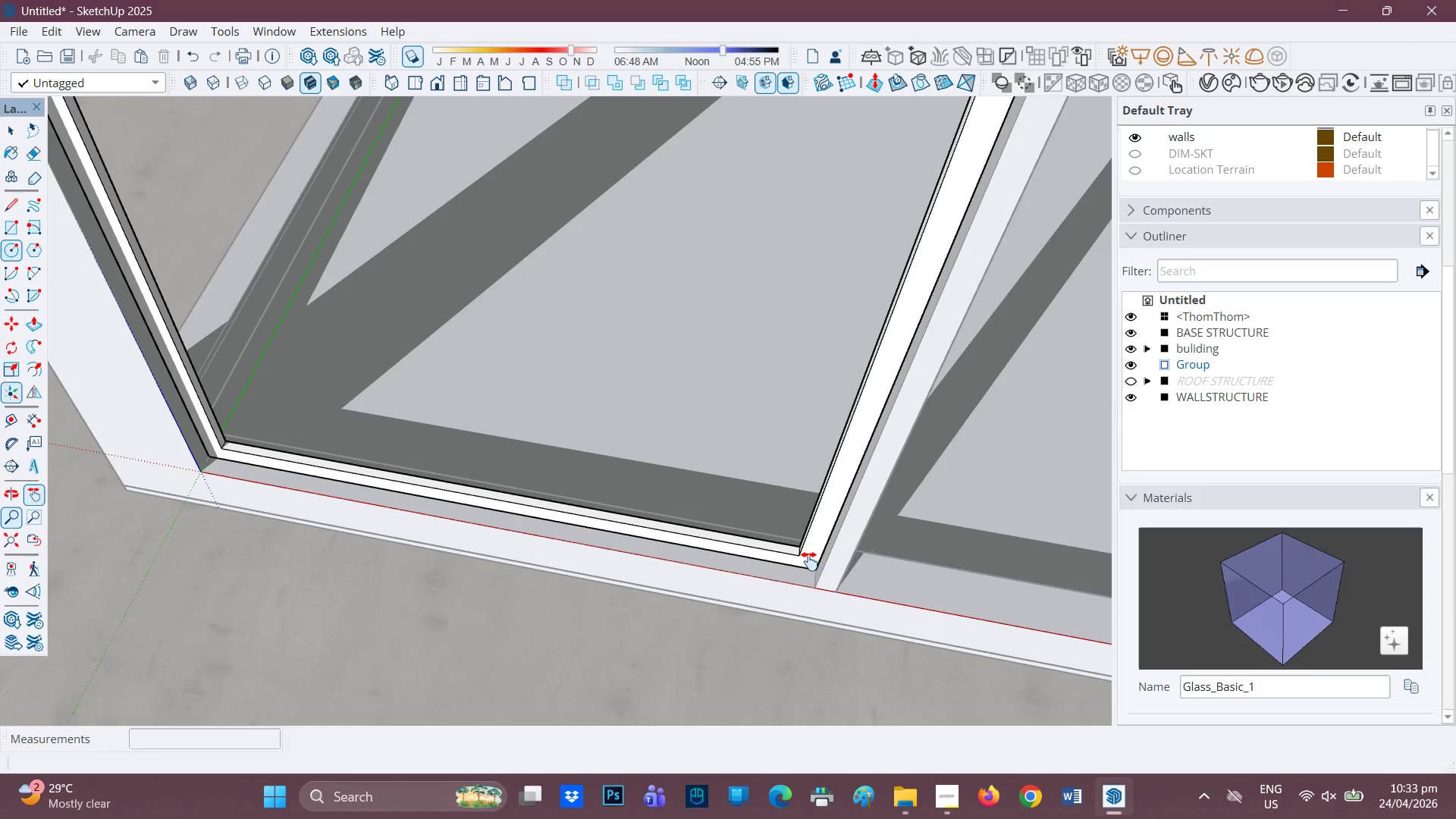 
scroll: coordinate [809, 561], scroll_direction: up, amount: 1.0
 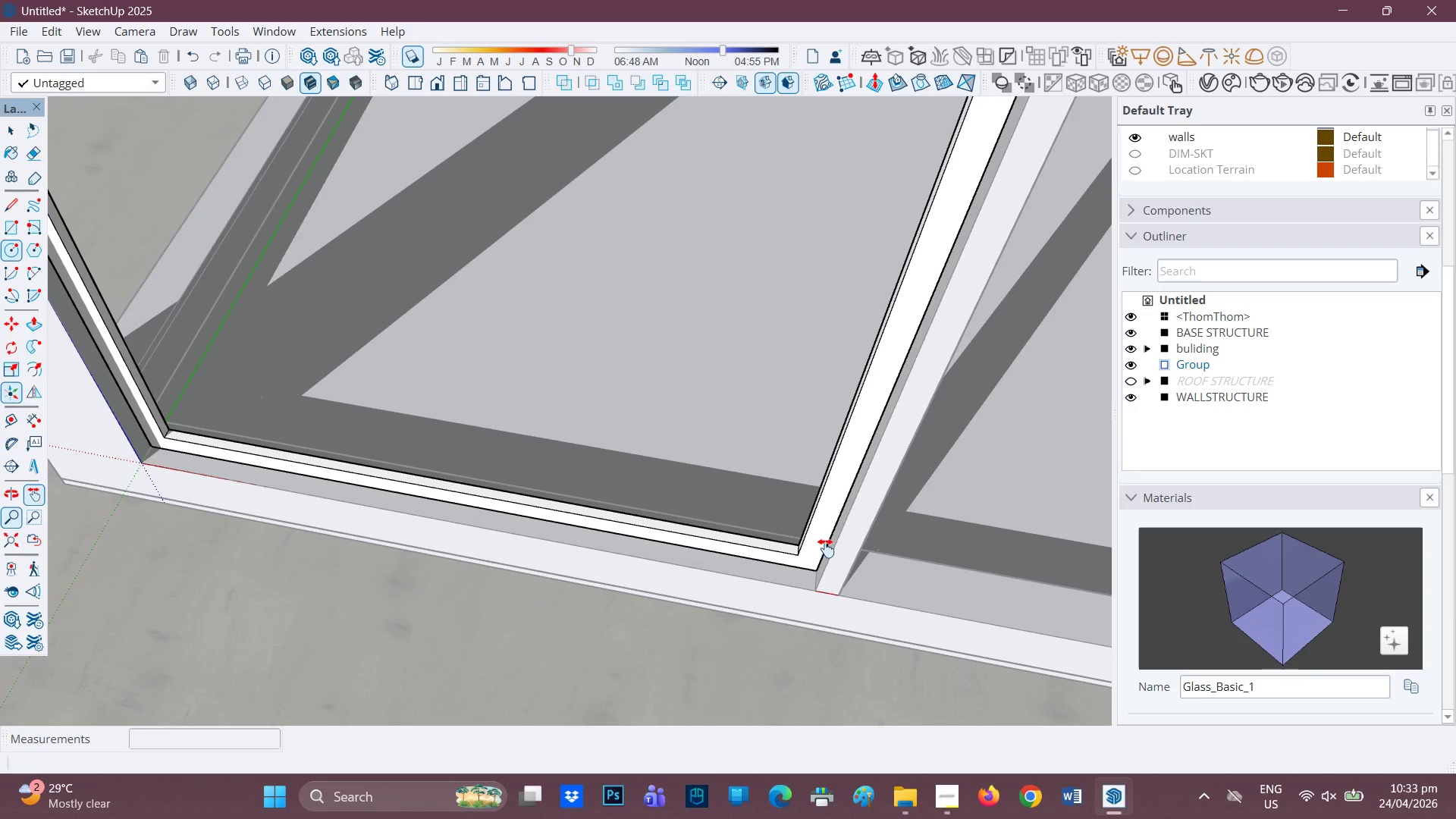 
key(P)
 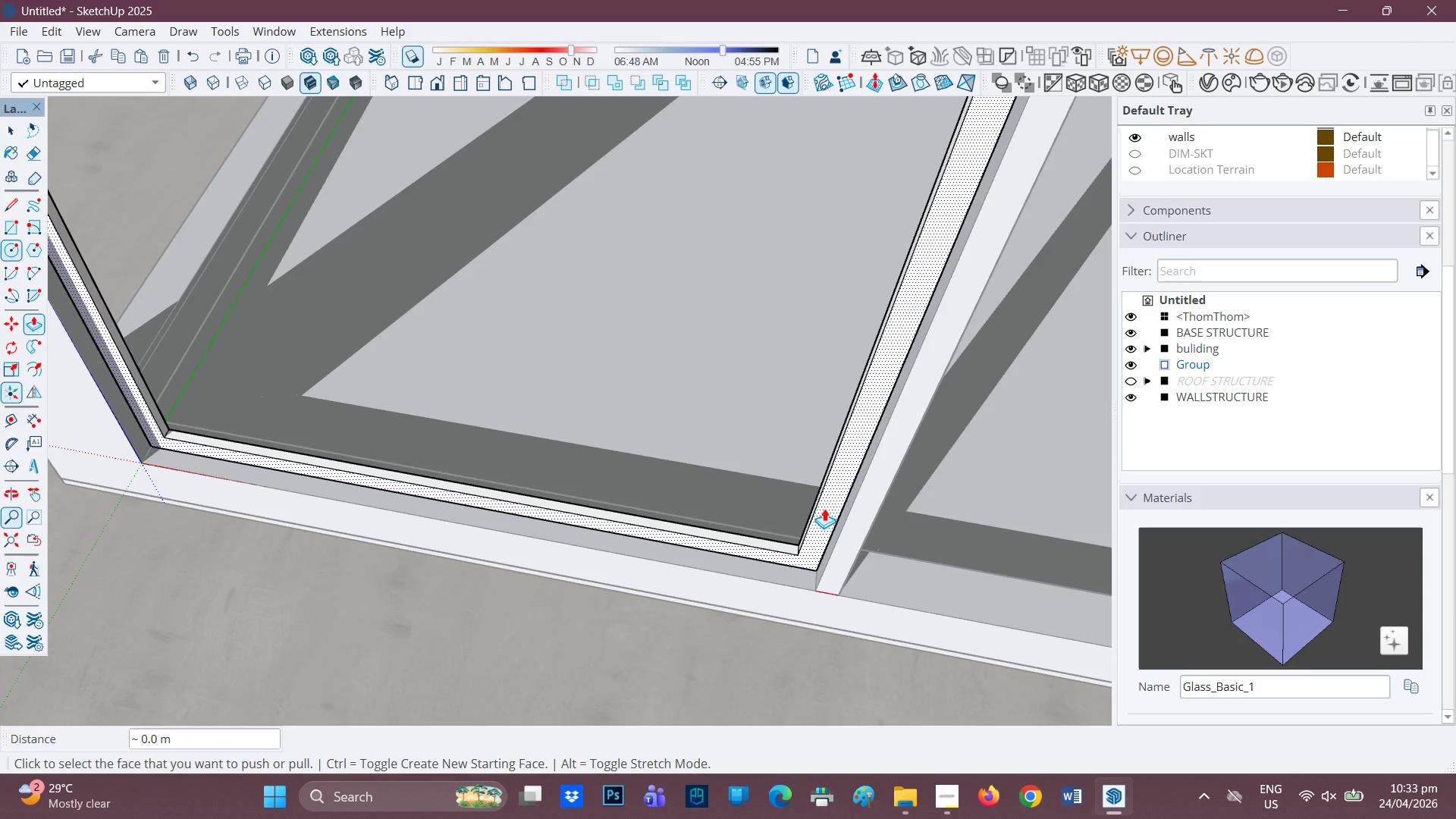 
left_click([824, 508])
 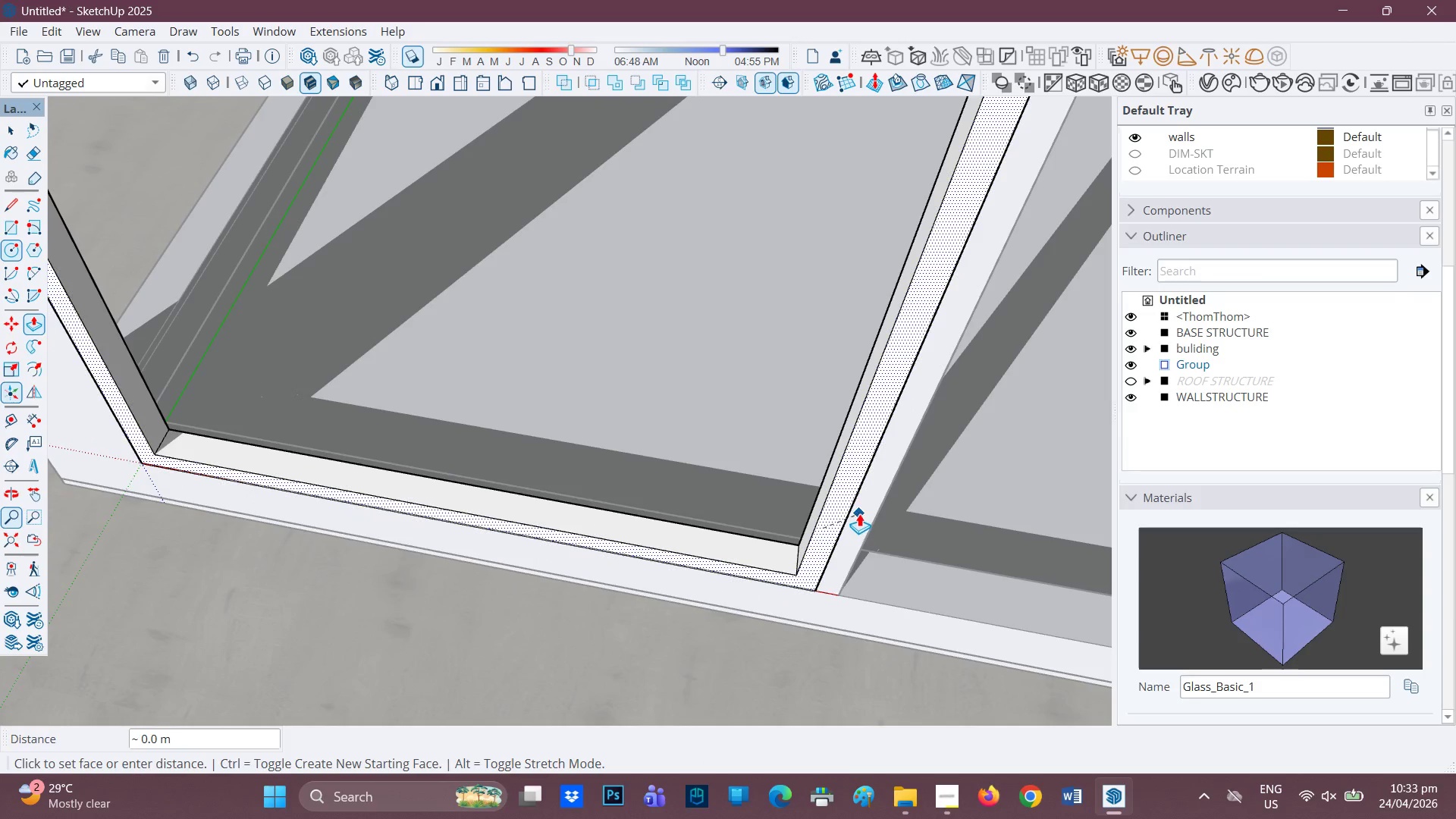 
left_click([864, 509])
 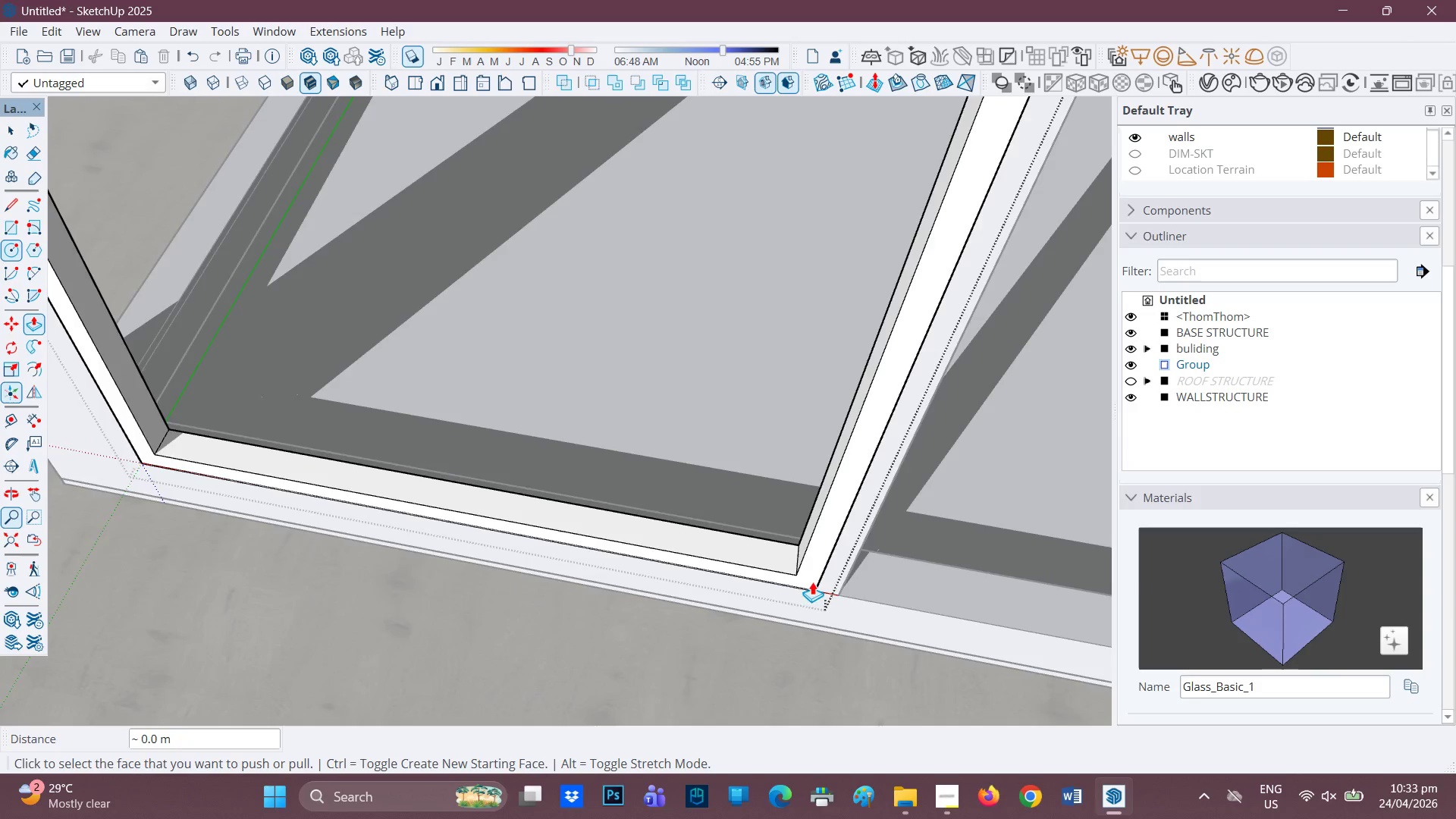 
scroll: coordinate [824, 484], scroll_direction: down, amount: 14.0
 